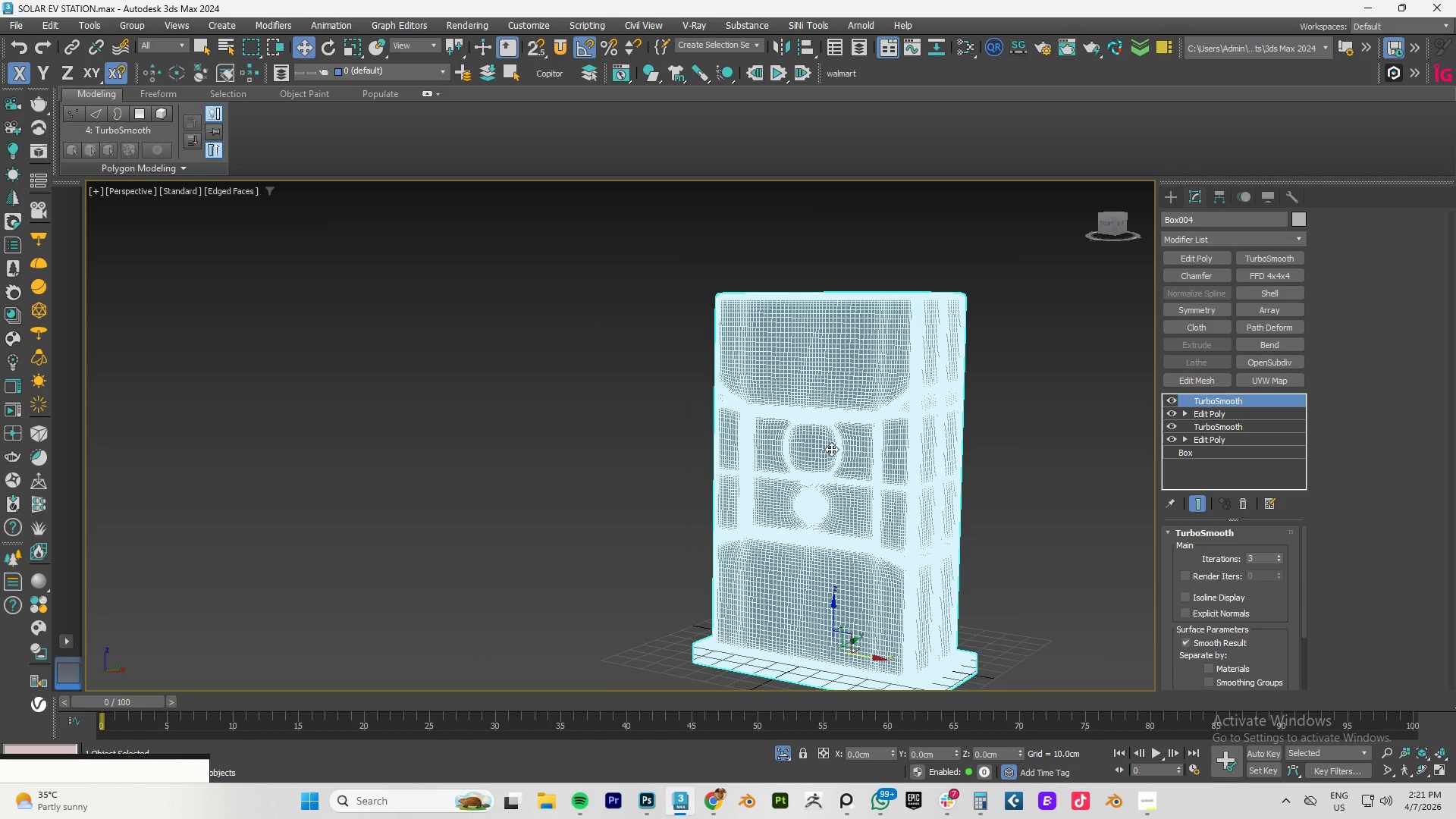 
hold_key(key=AltLeft, duration=0.61)
 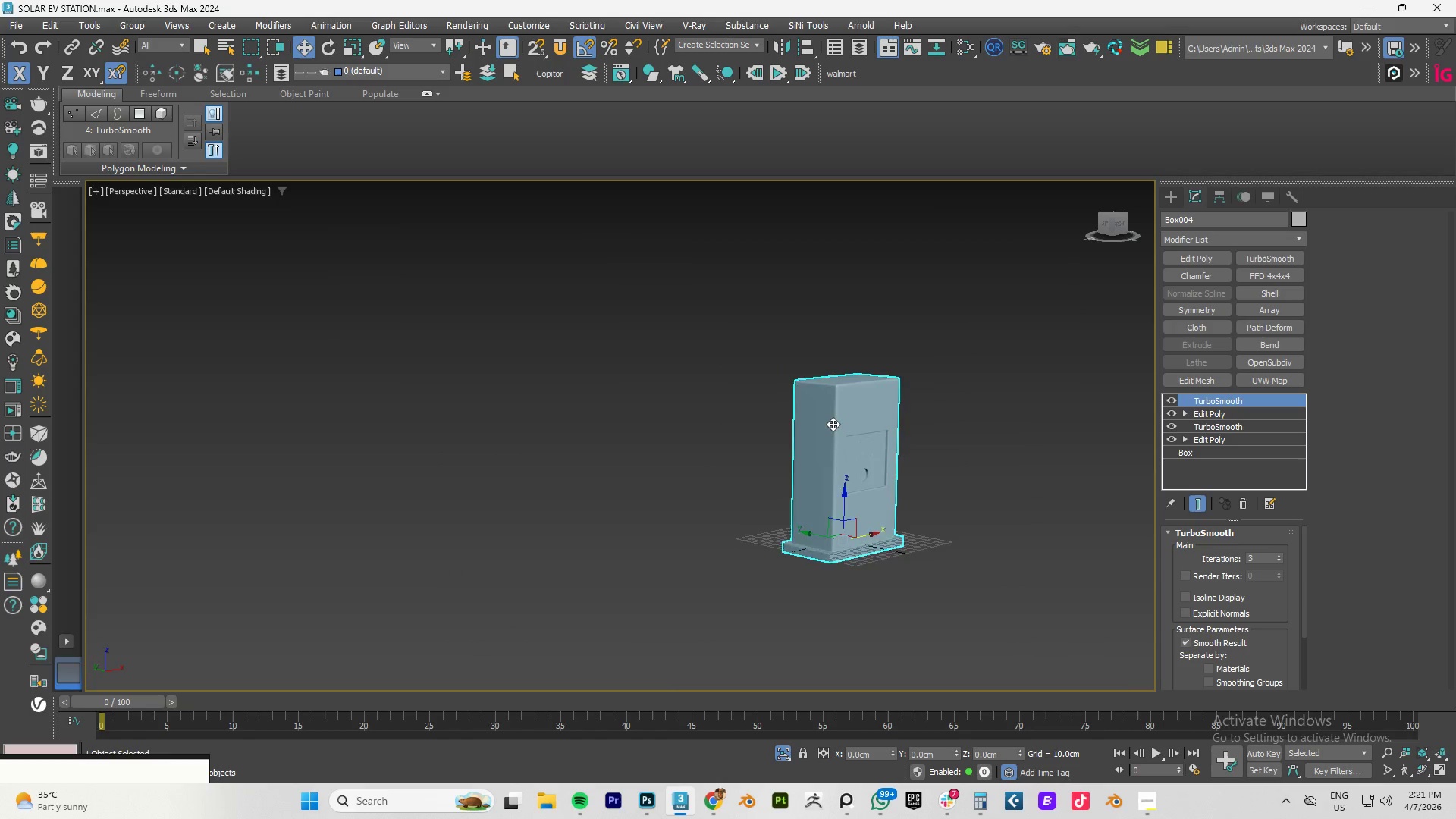 
scroll: coordinate [853, 449], scroll_direction: down, amount: 2.0
 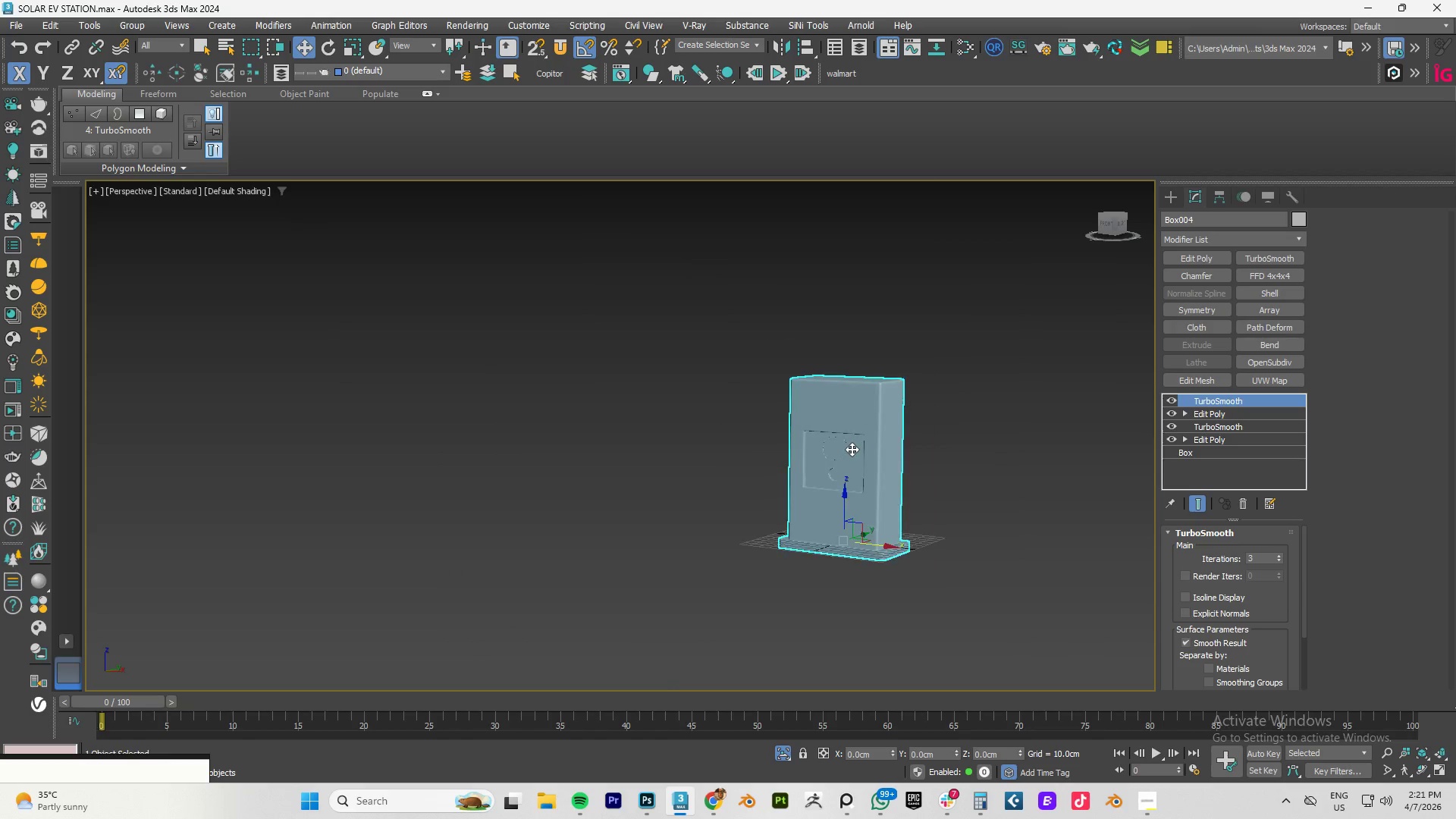 
key(Alt+AltLeft)
 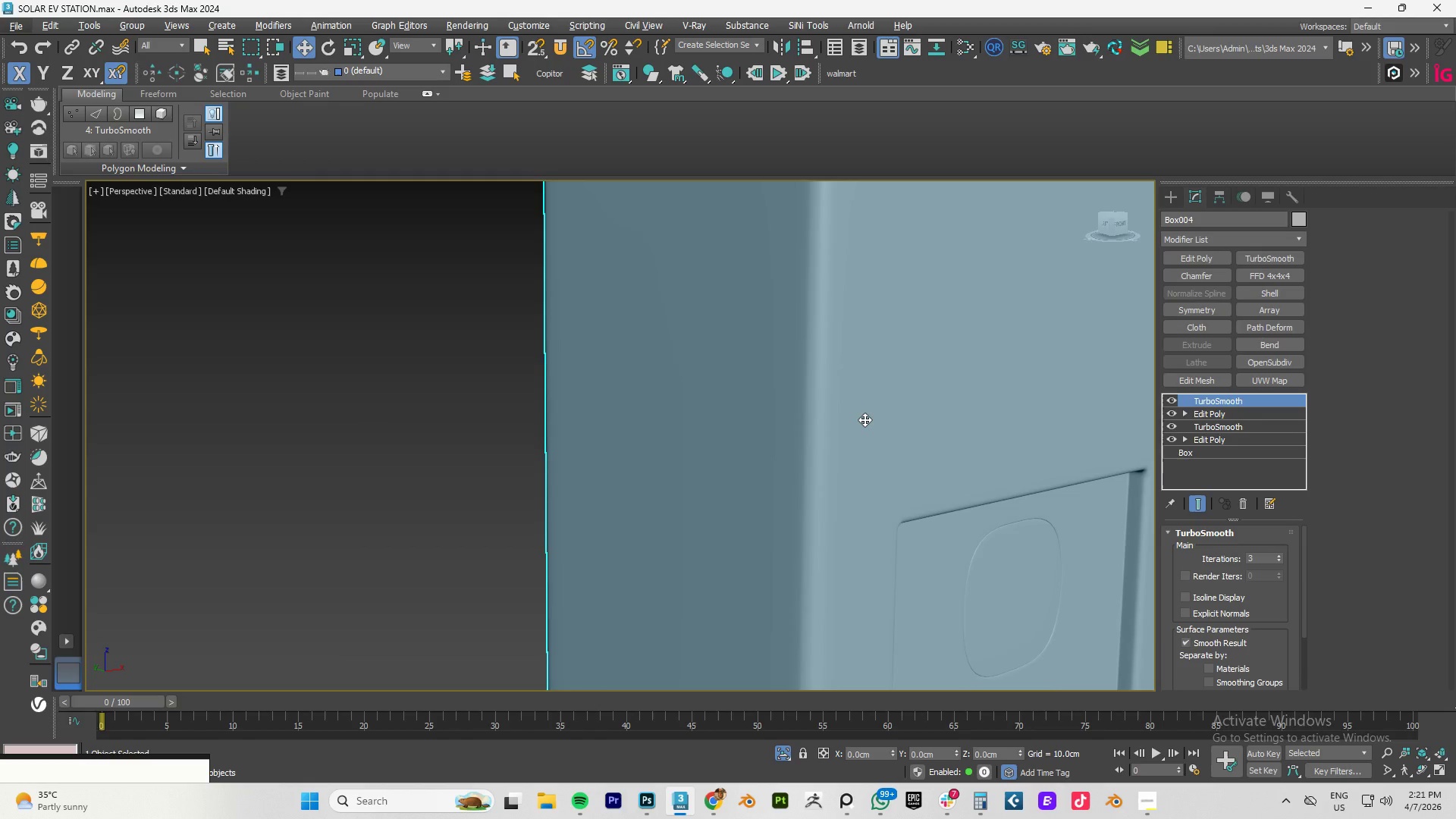 
scroll: coordinate [864, 419], scroll_direction: up, amount: 5.0
 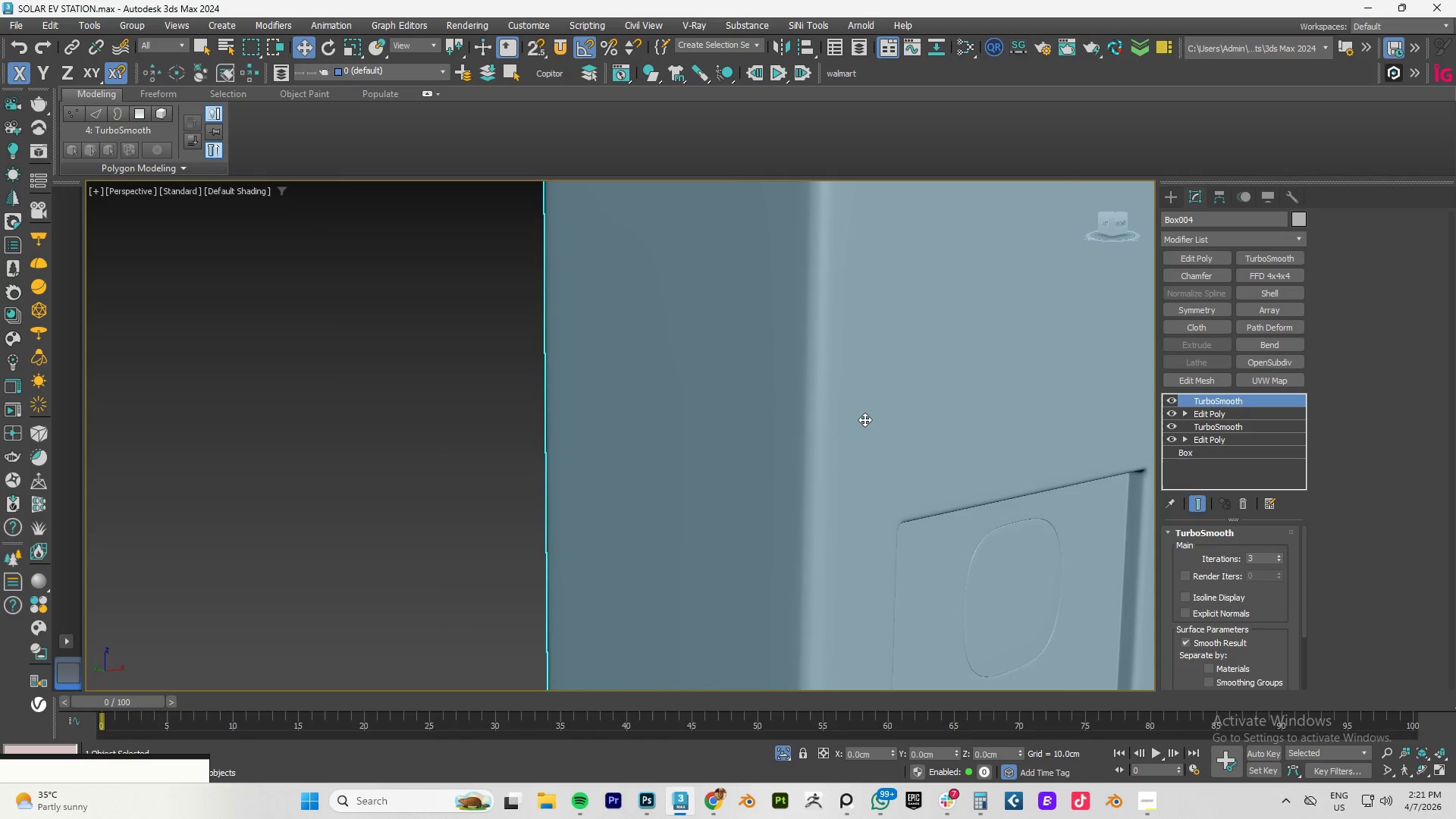 
scroll: coordinate [864, 419], scroll_direction: down, amount: 3.0
 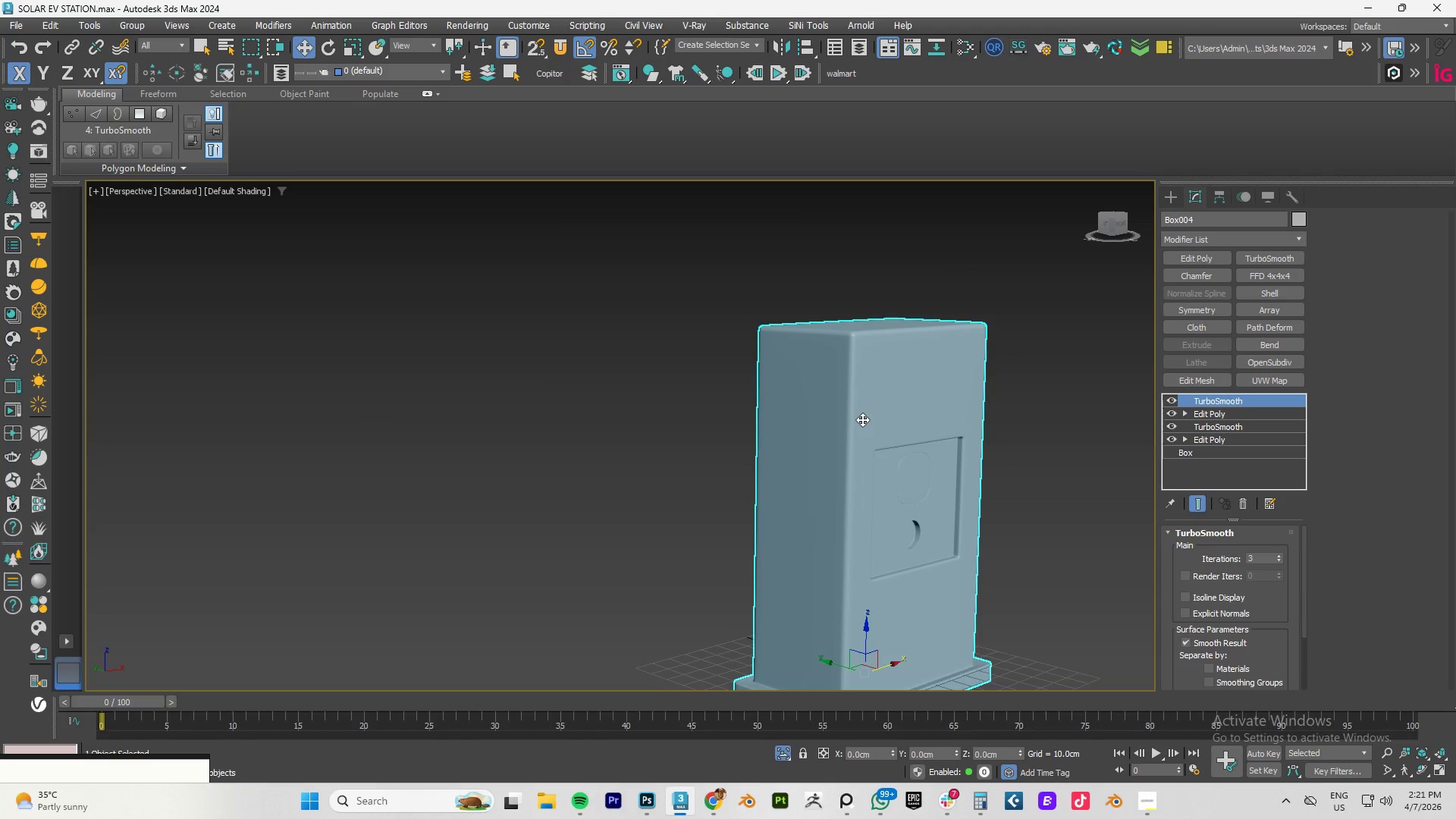 
key(7)
 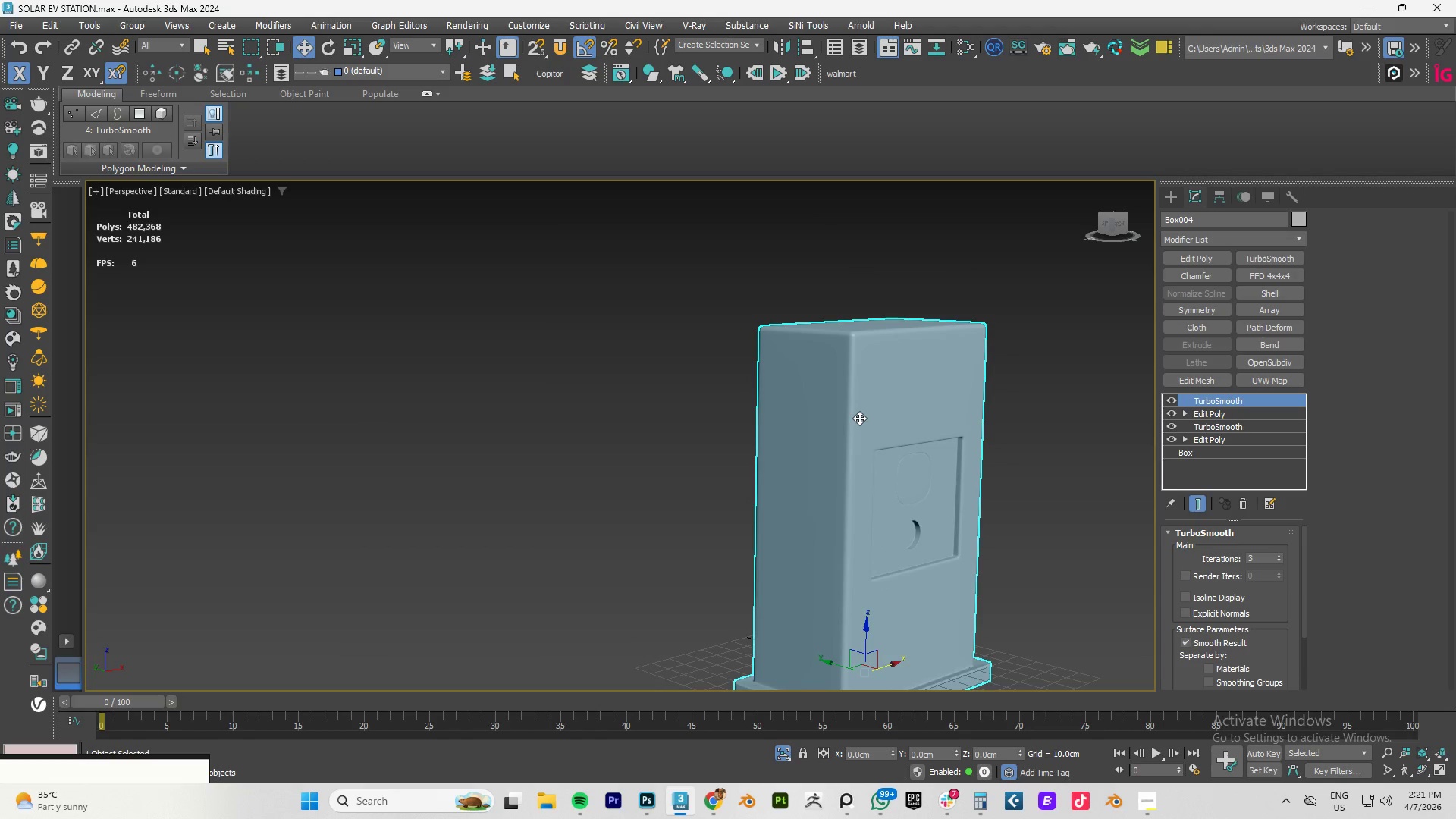 
hold_key(key=AltLeft, duration=0.75)
 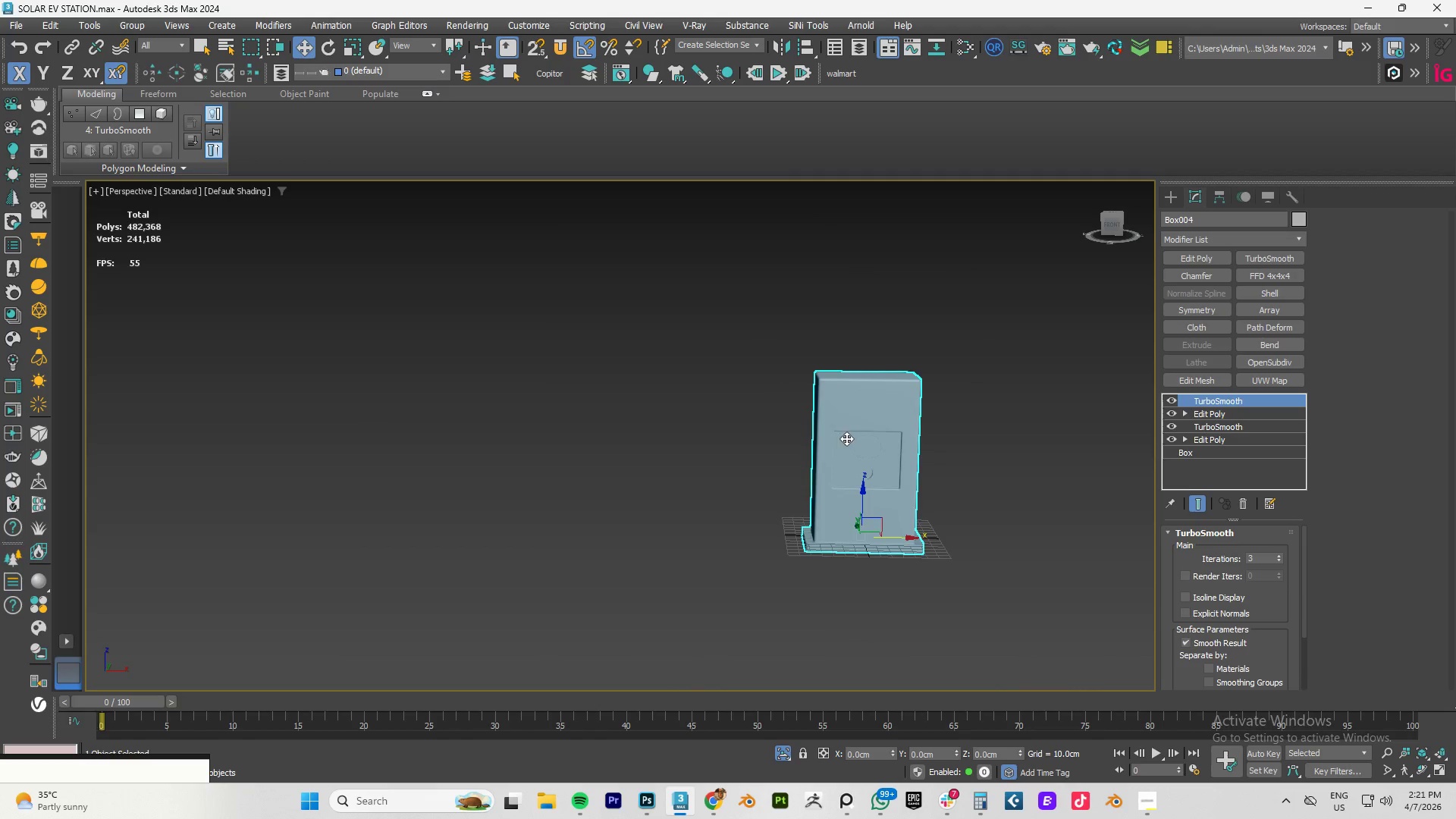 
scroll: coordinate [859, 418], scroll_direction: down, amount: 2.0
 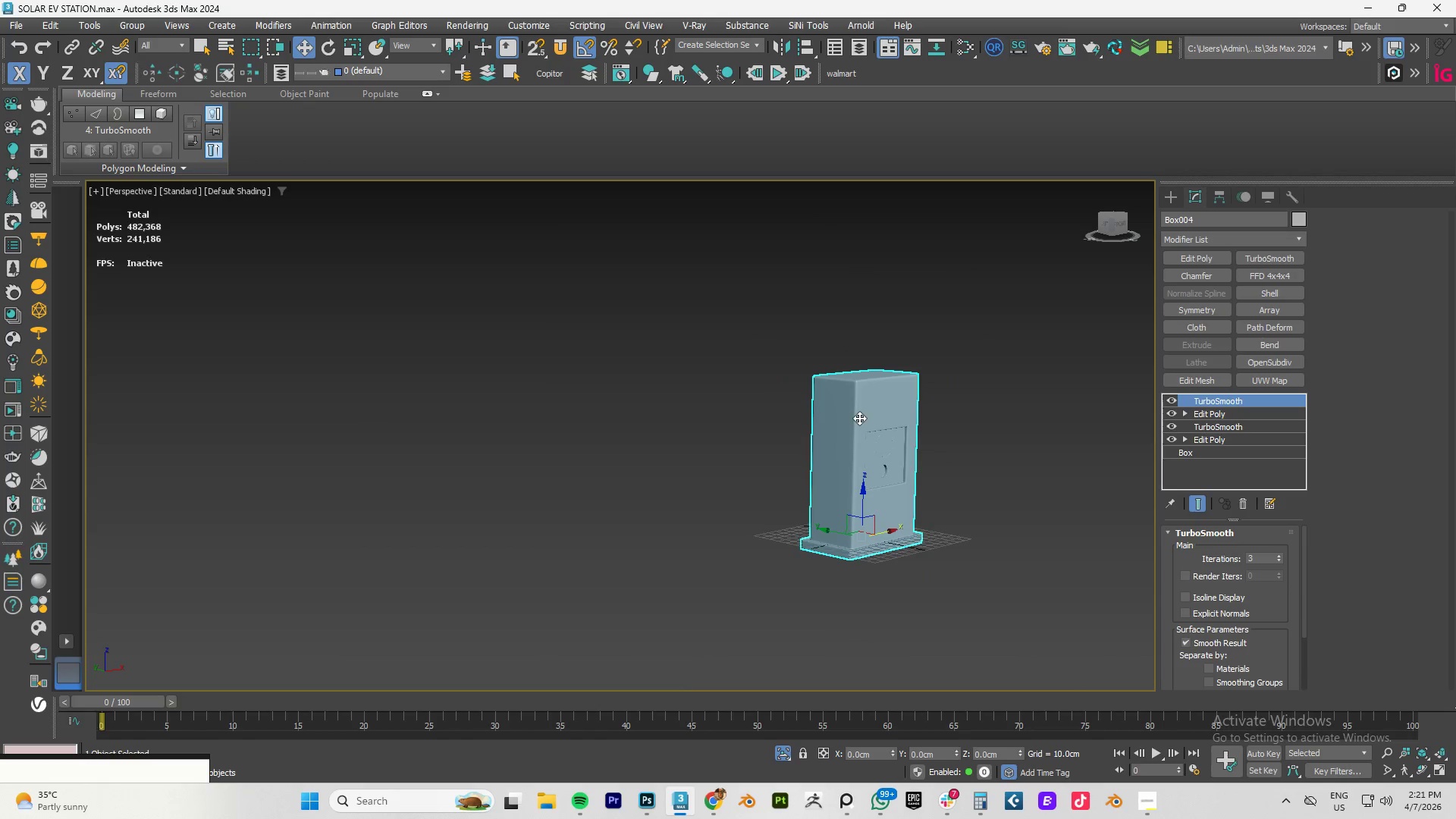 
hold_key(key=AltLeft, duration=0.48)
 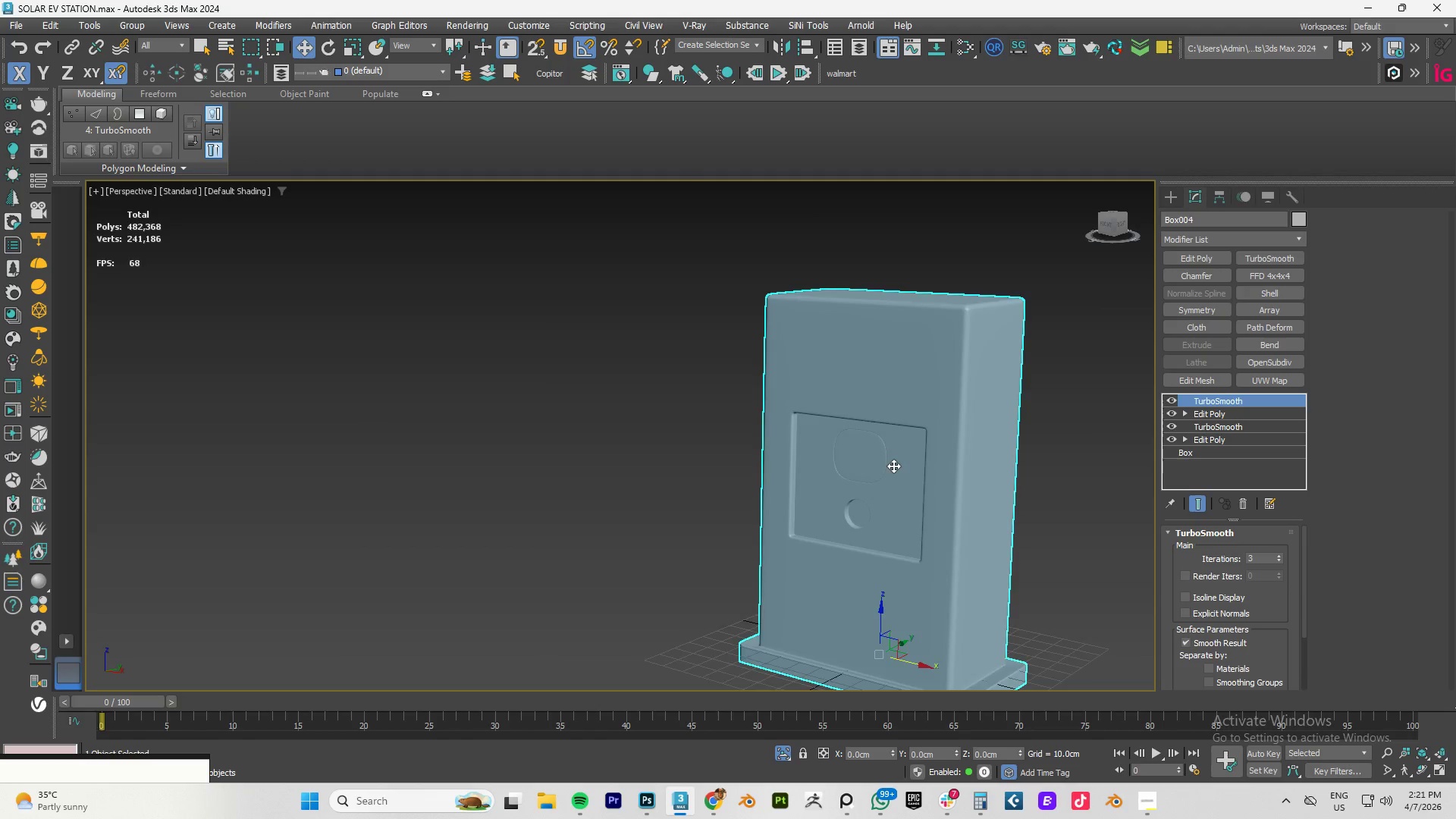 
scroll: coordinate [846, 438], scroll_direction: up, amount: 2.0
 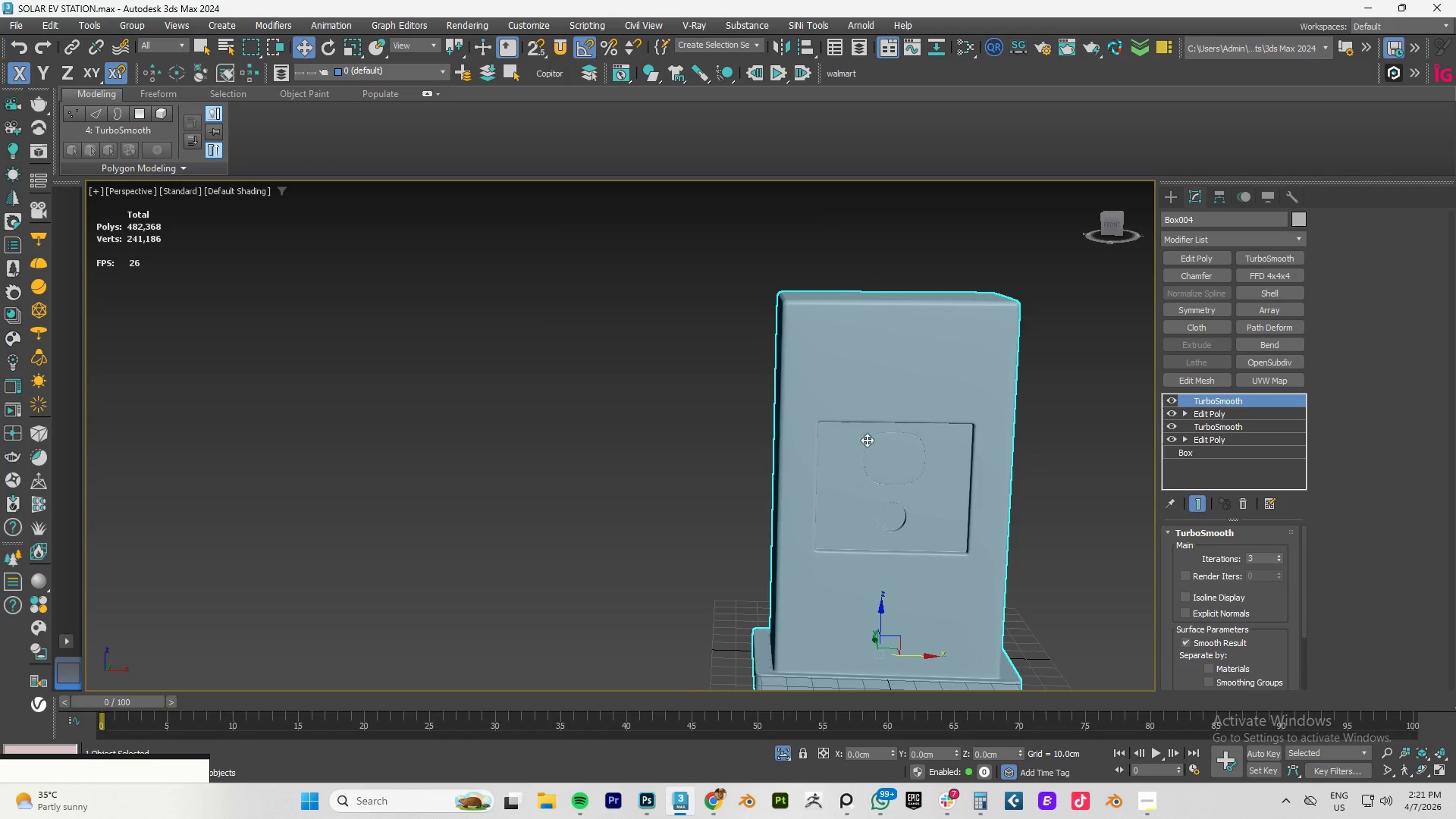 
hold_key(key=AltLeft, duration=0.48)
 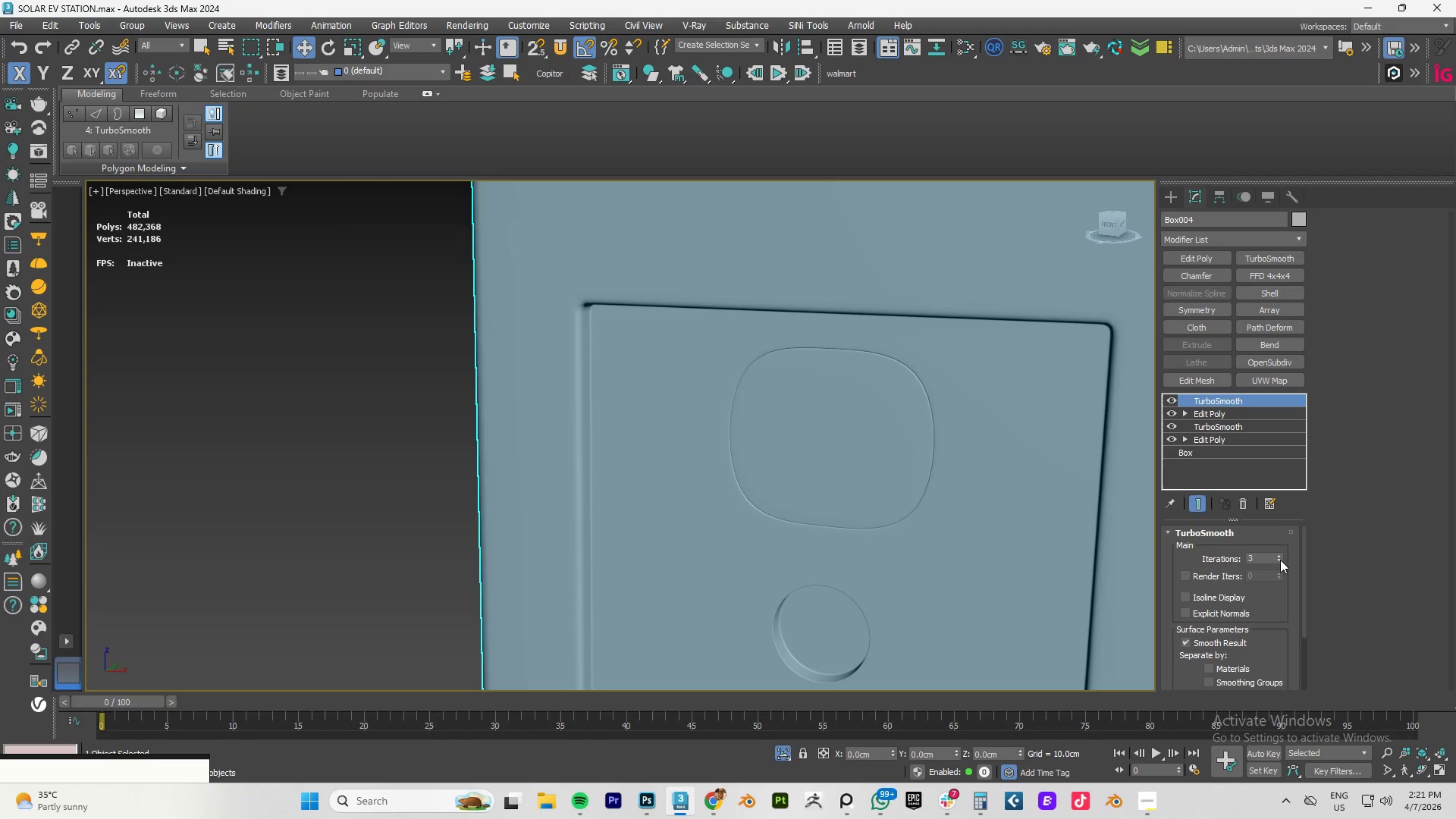 
scroll: coordinate [870, 439], scroll_direction: up, amount: 3.0
 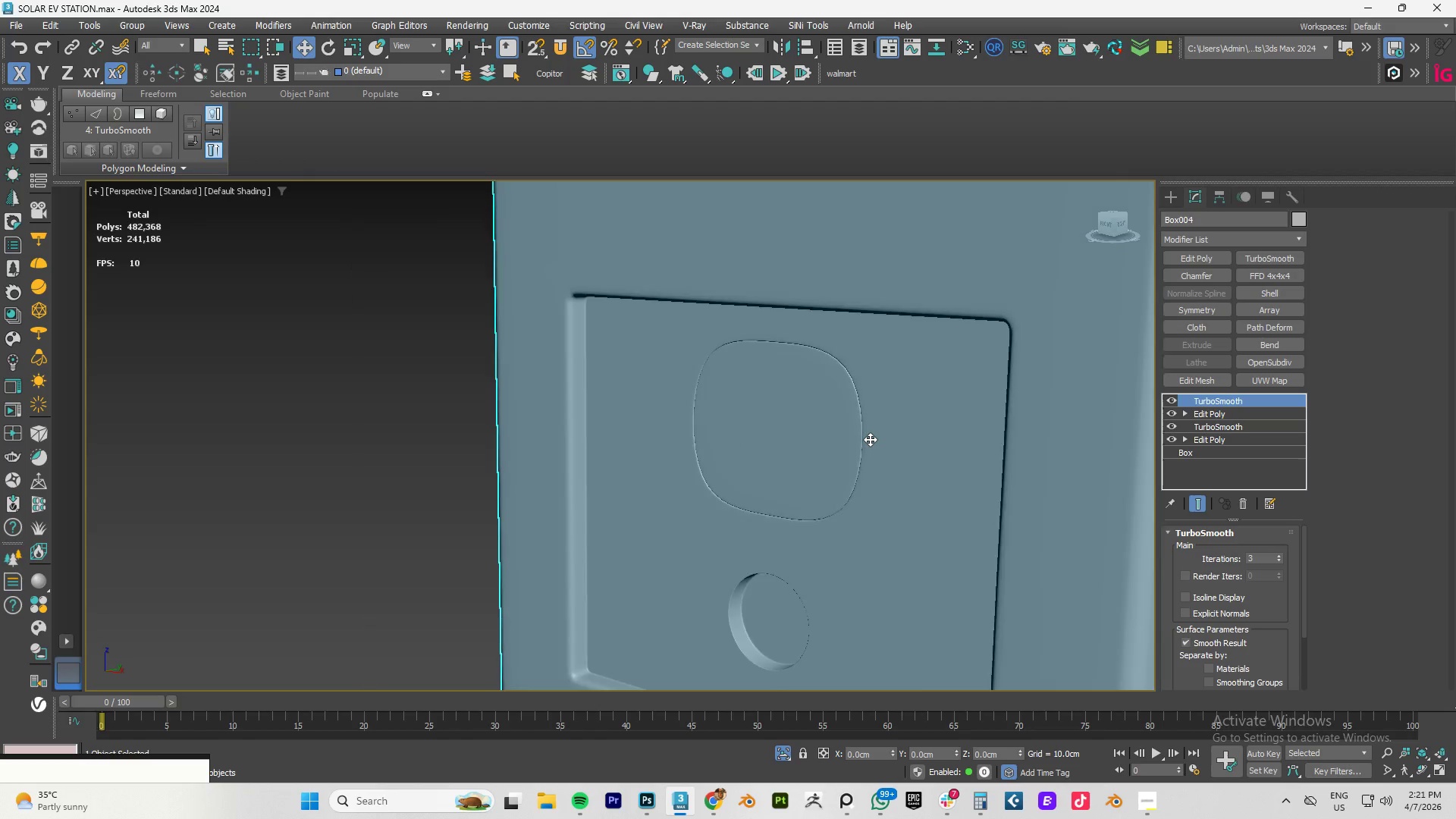 
left_click([1279, 559])
 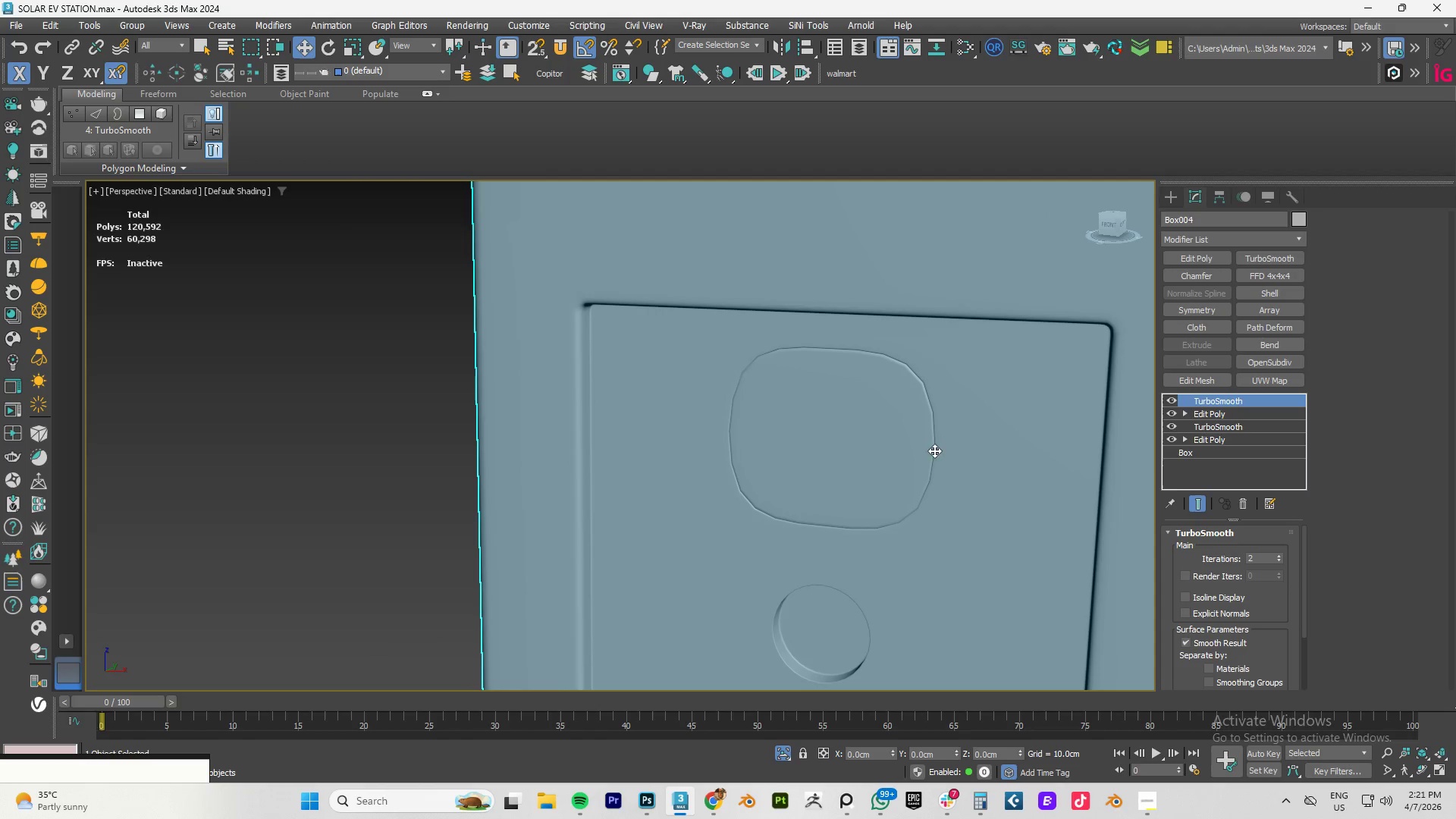 
scroll: coordinate [865, 431], scroll_direction: up, amount: 1.0
 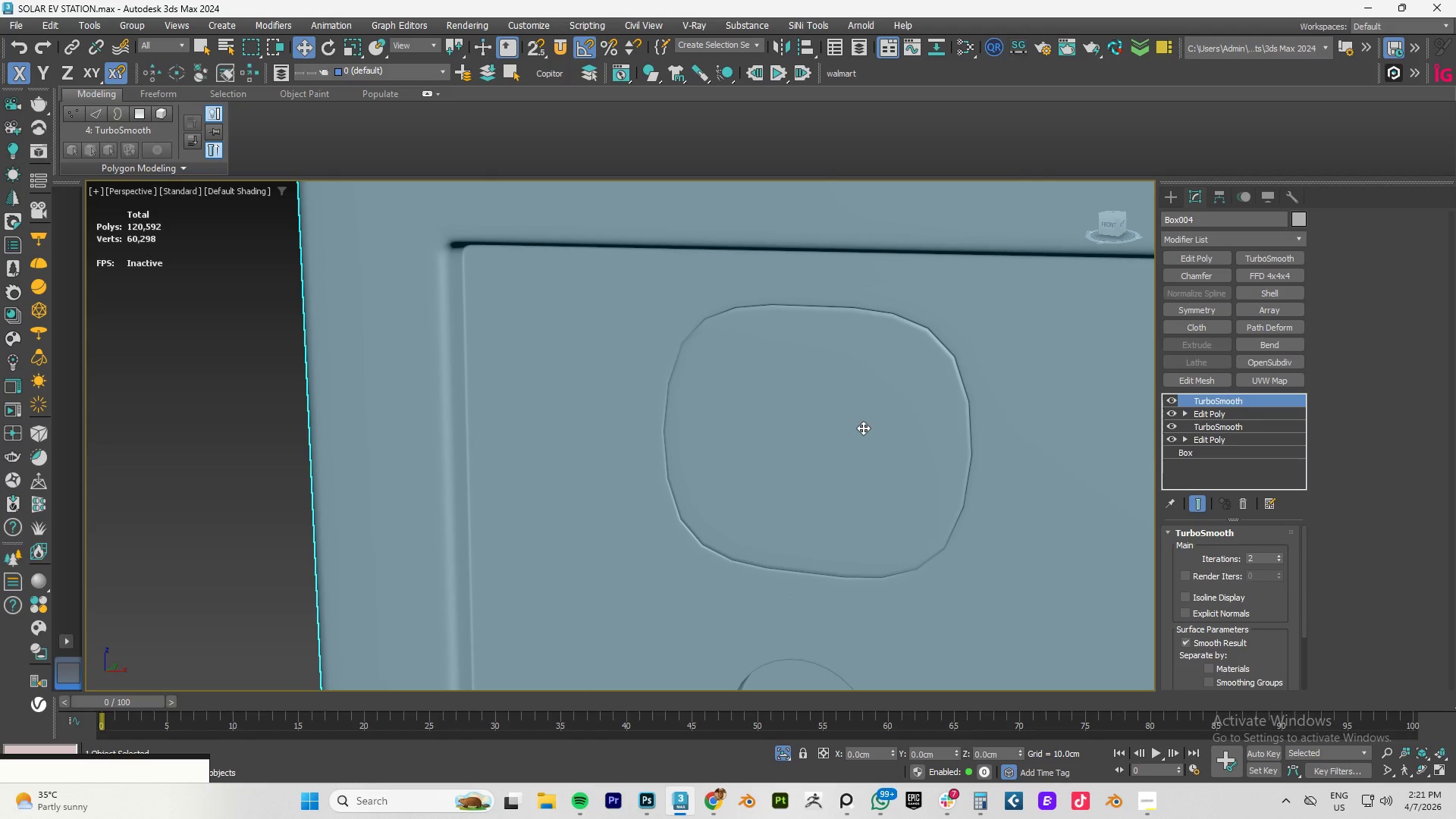 
key(F4)
 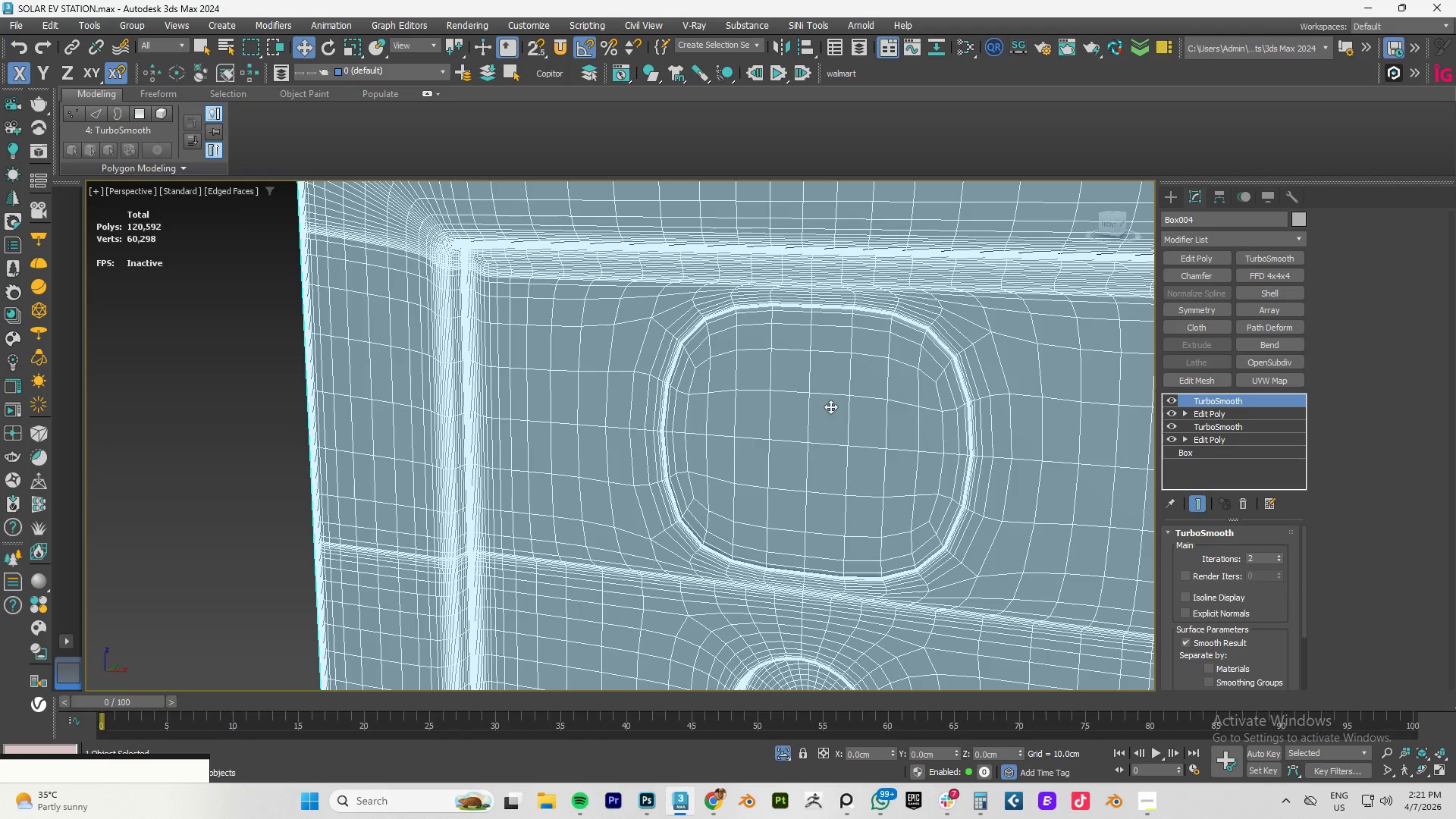 
scroll: coordinate [781, 380], scroll_direction: up, amount: 2.0
 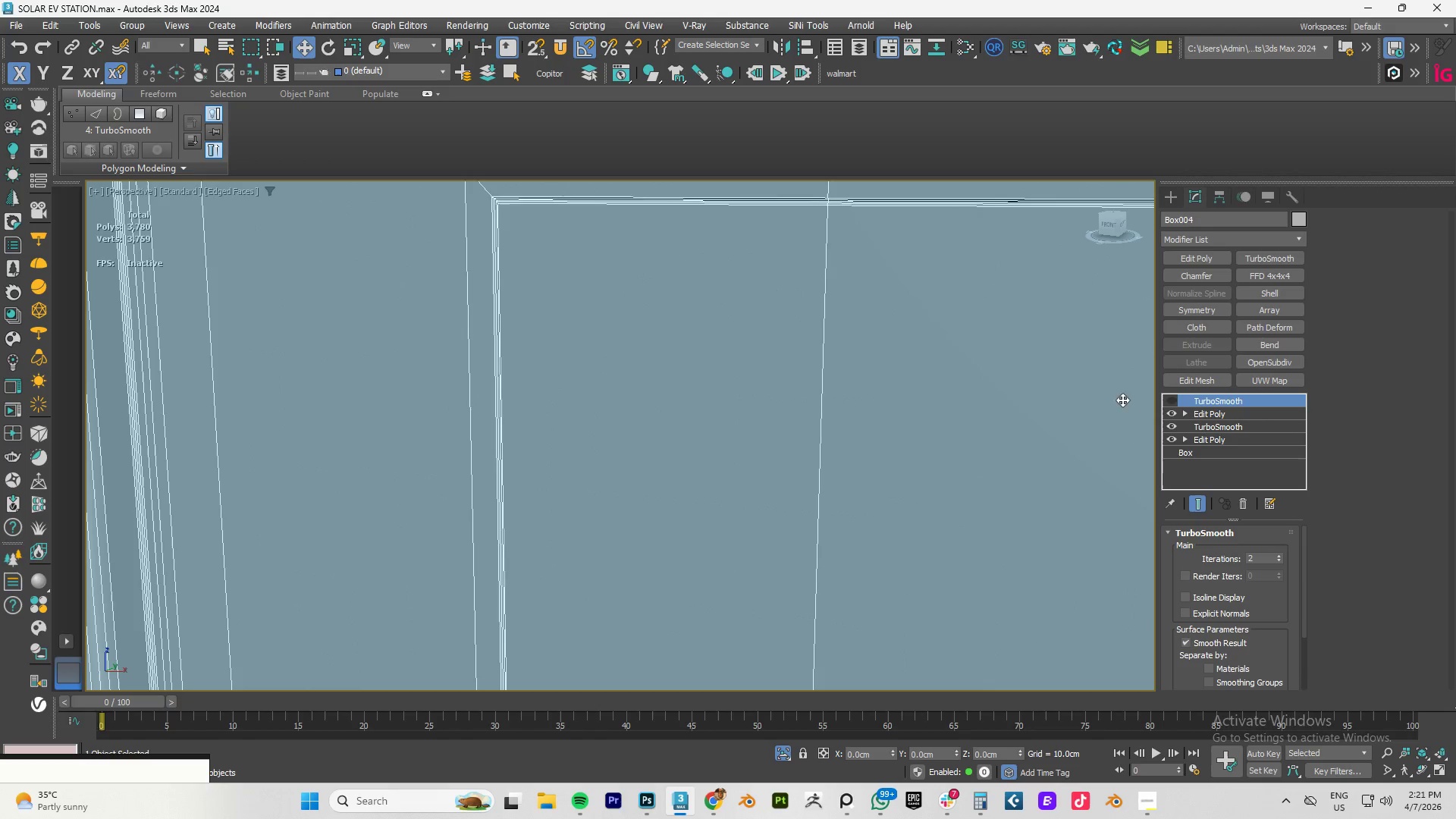 
key(F4)
 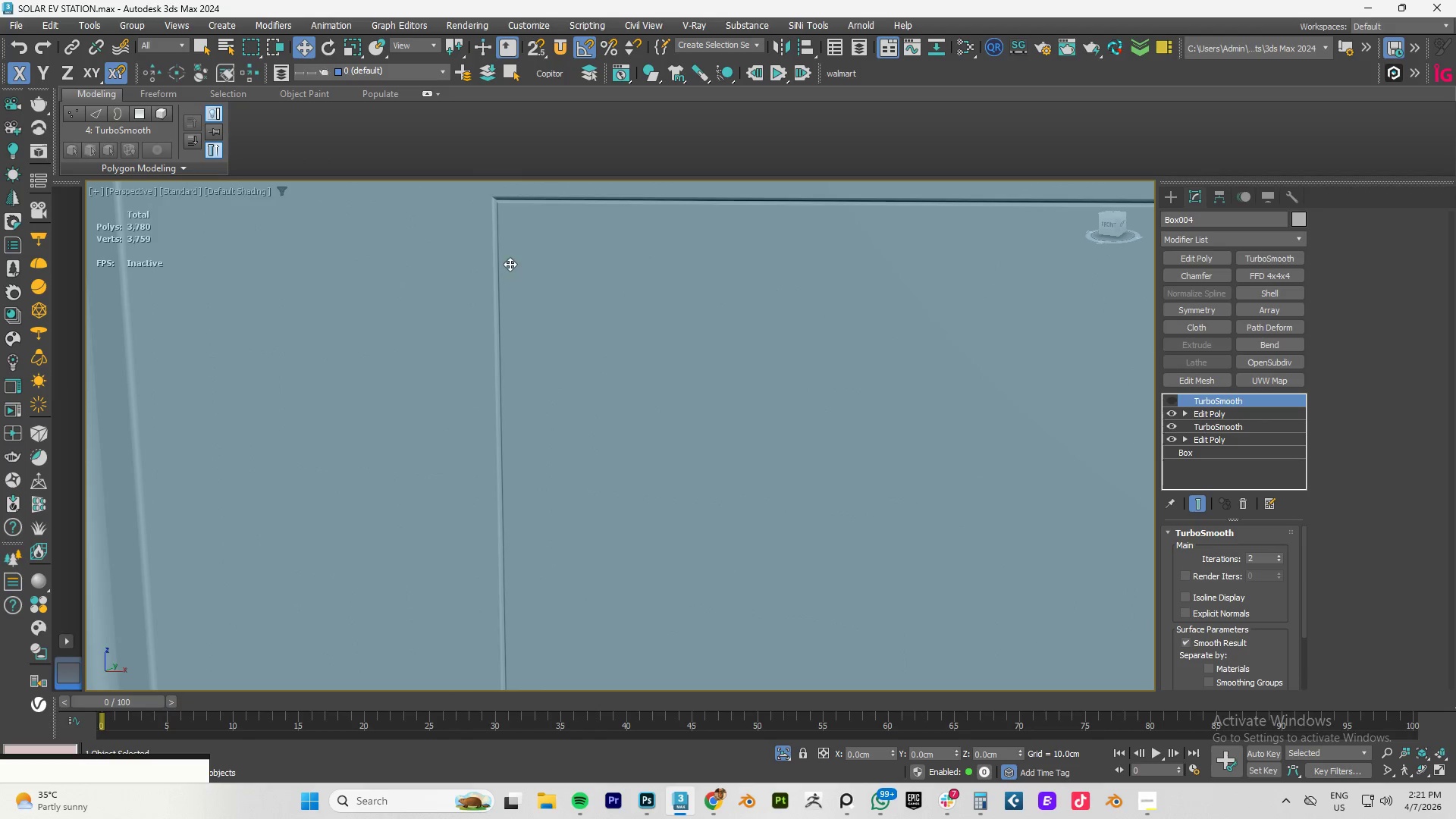 
key(F4)
 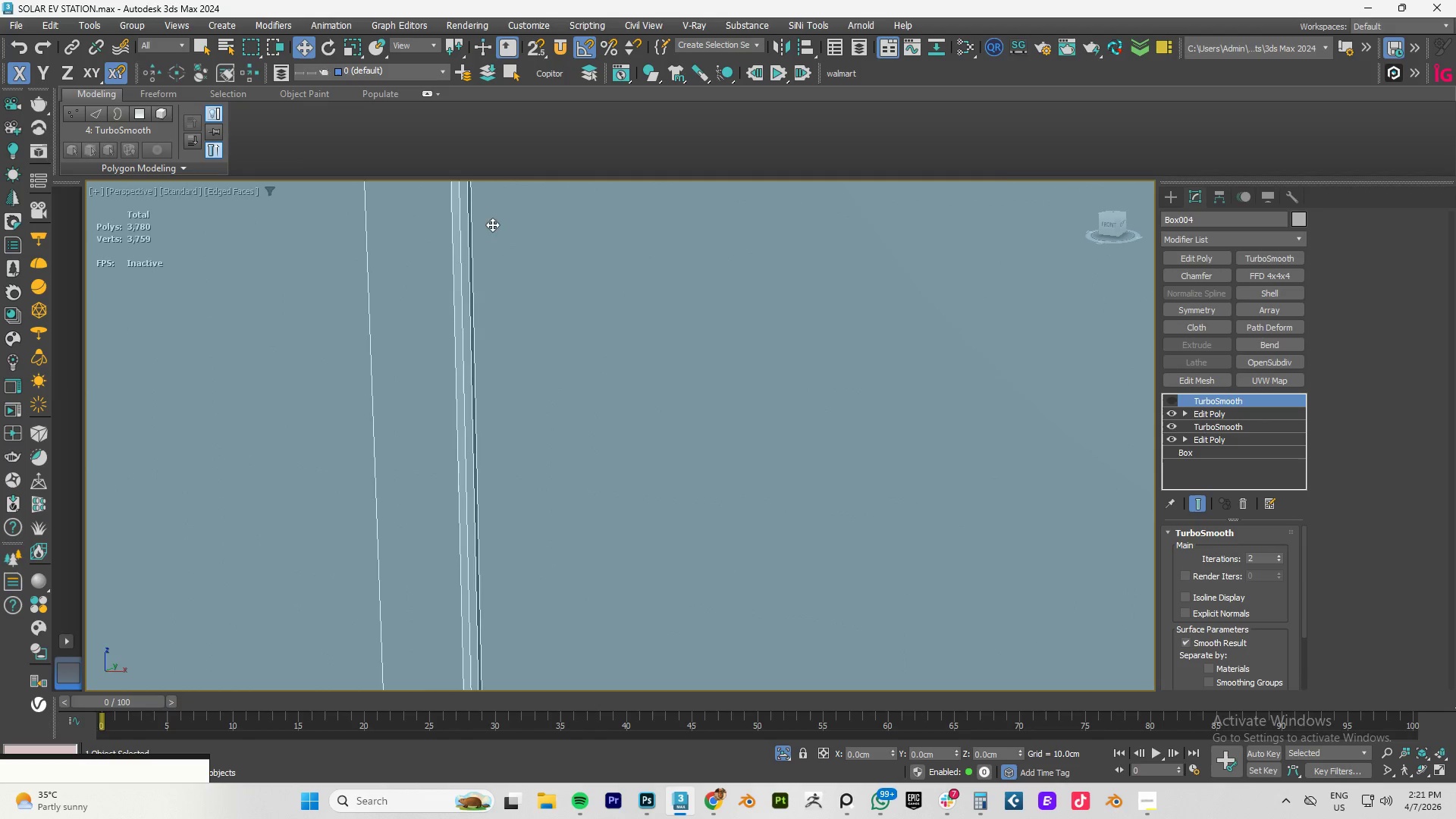 
scroll: coordinate [510, 255], scroll_direction: up, amount: 3.0
 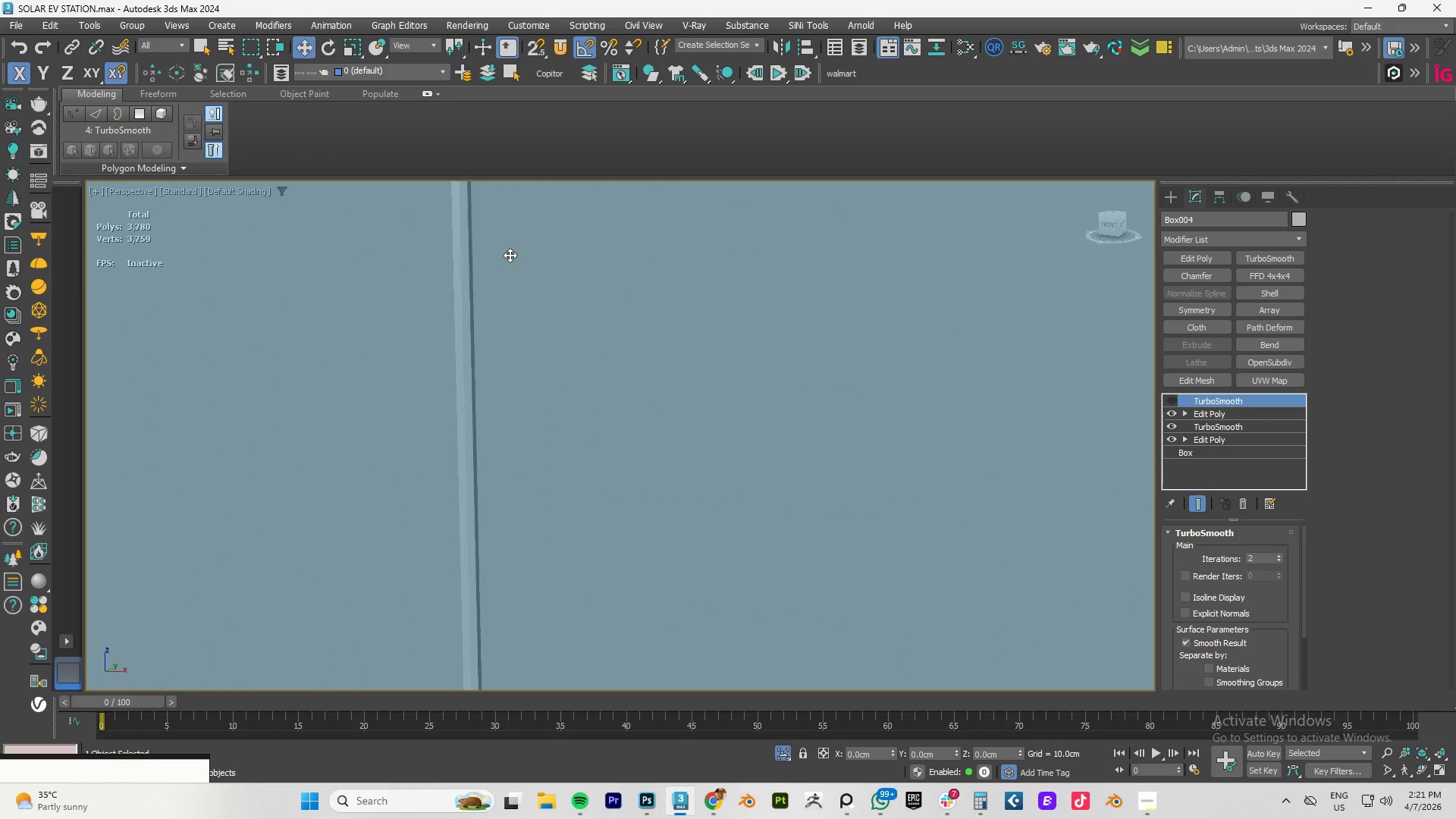 
scroll: coordinate [497, 240], scroll_direction: down, amount: 3.0
 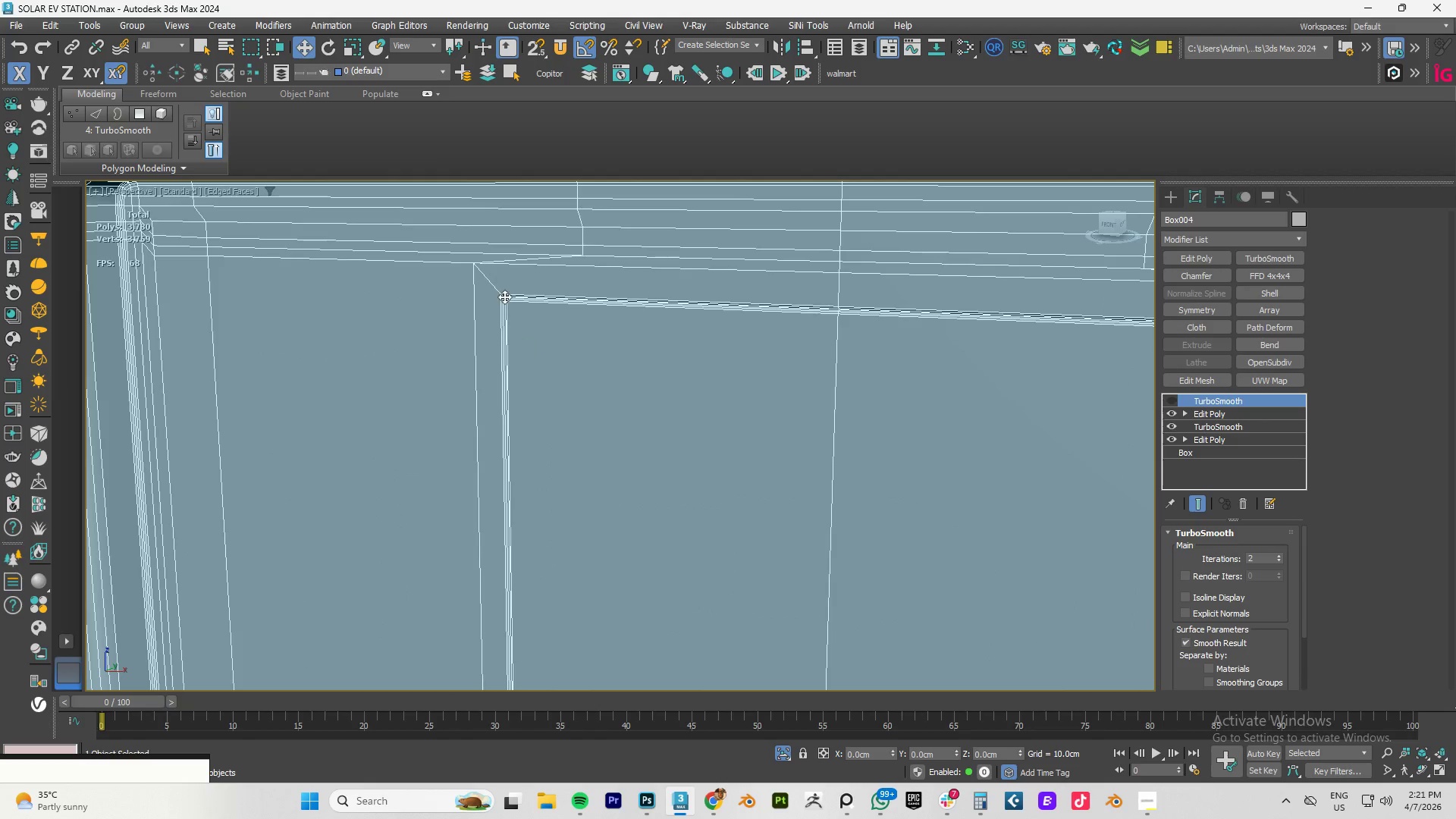 
scroll: coordinate [503, 295], scroll_direction: up, amount: 8.0
 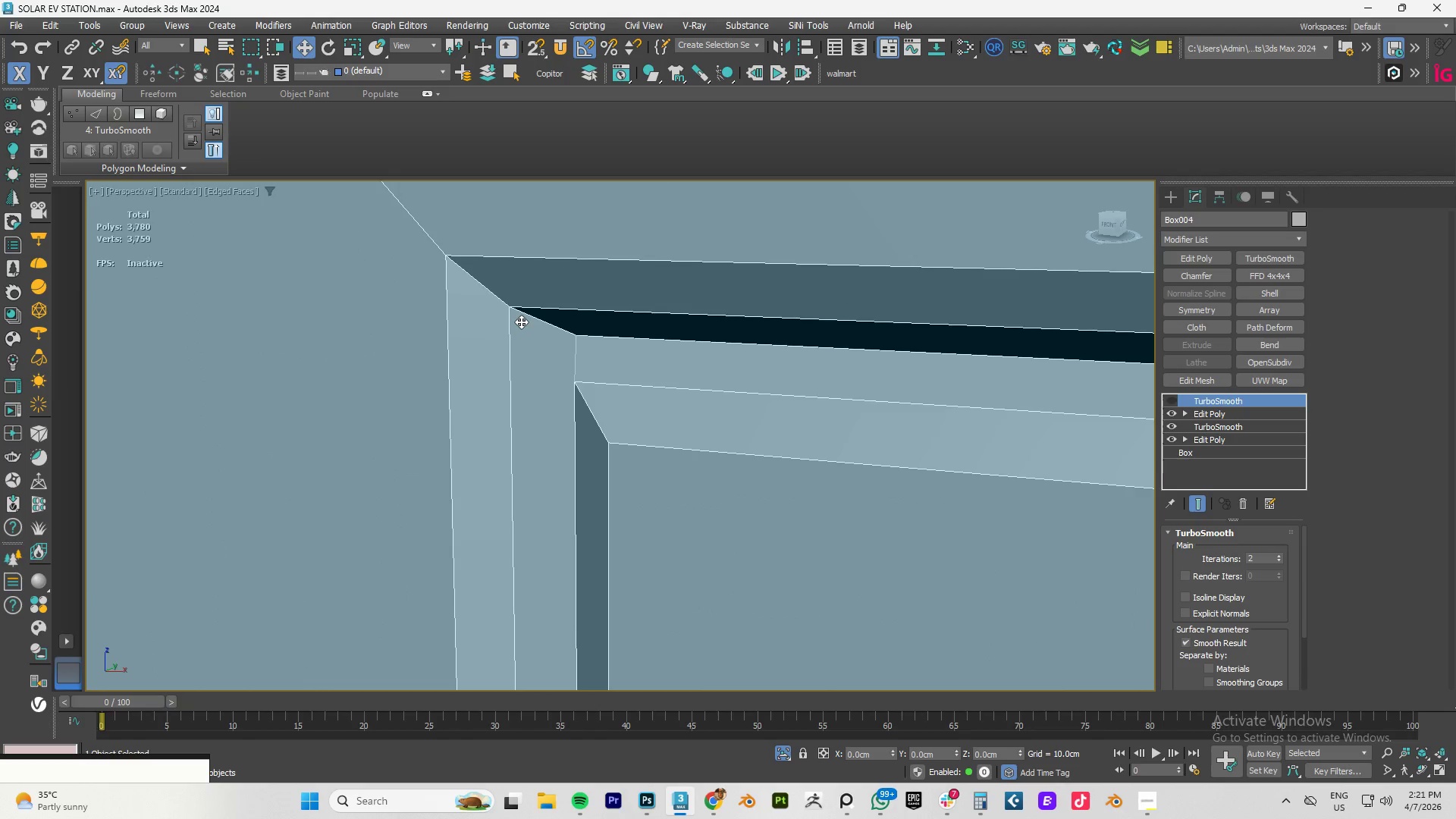 
key(2)
 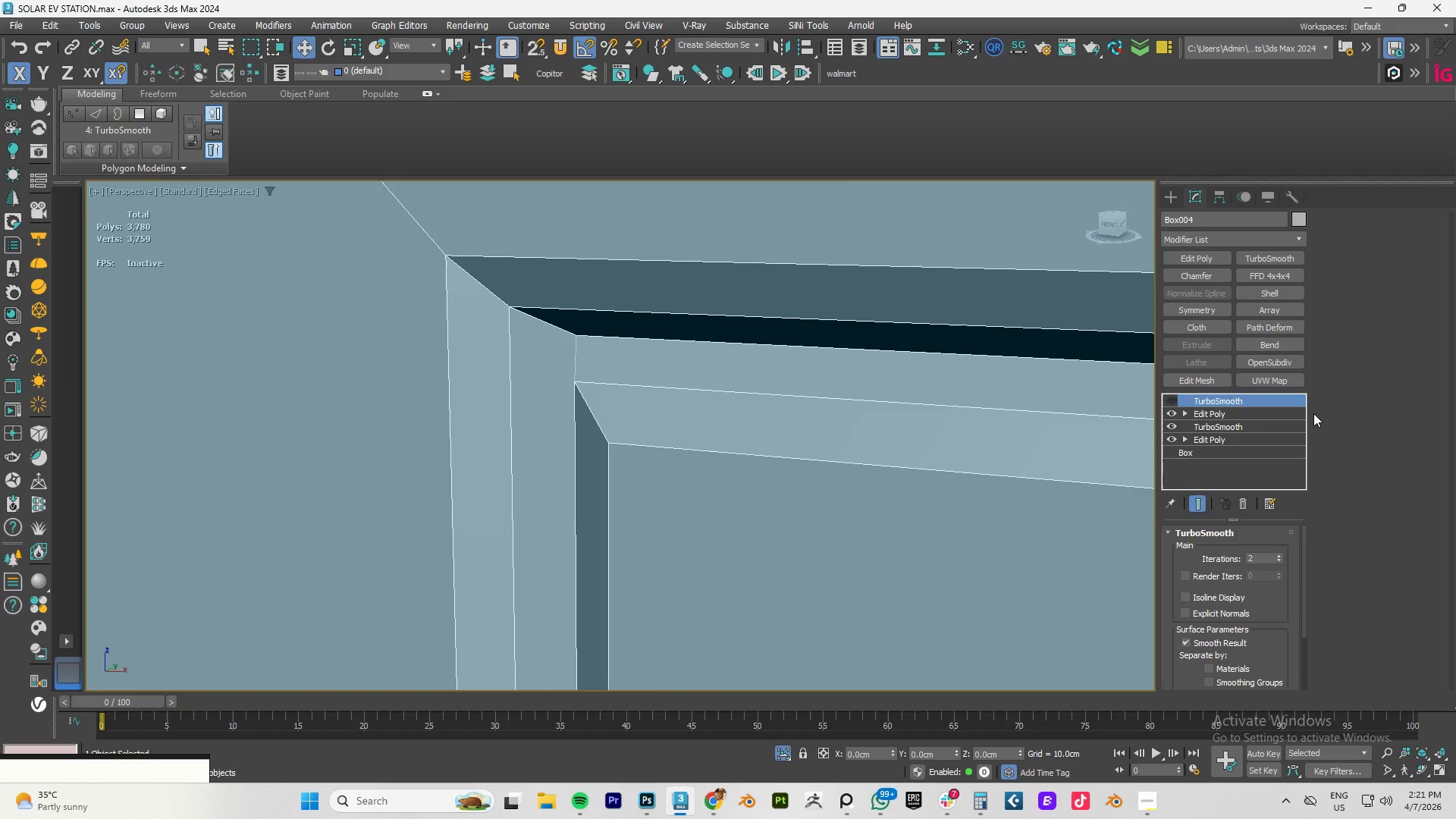 
left_click([1246, 413])
 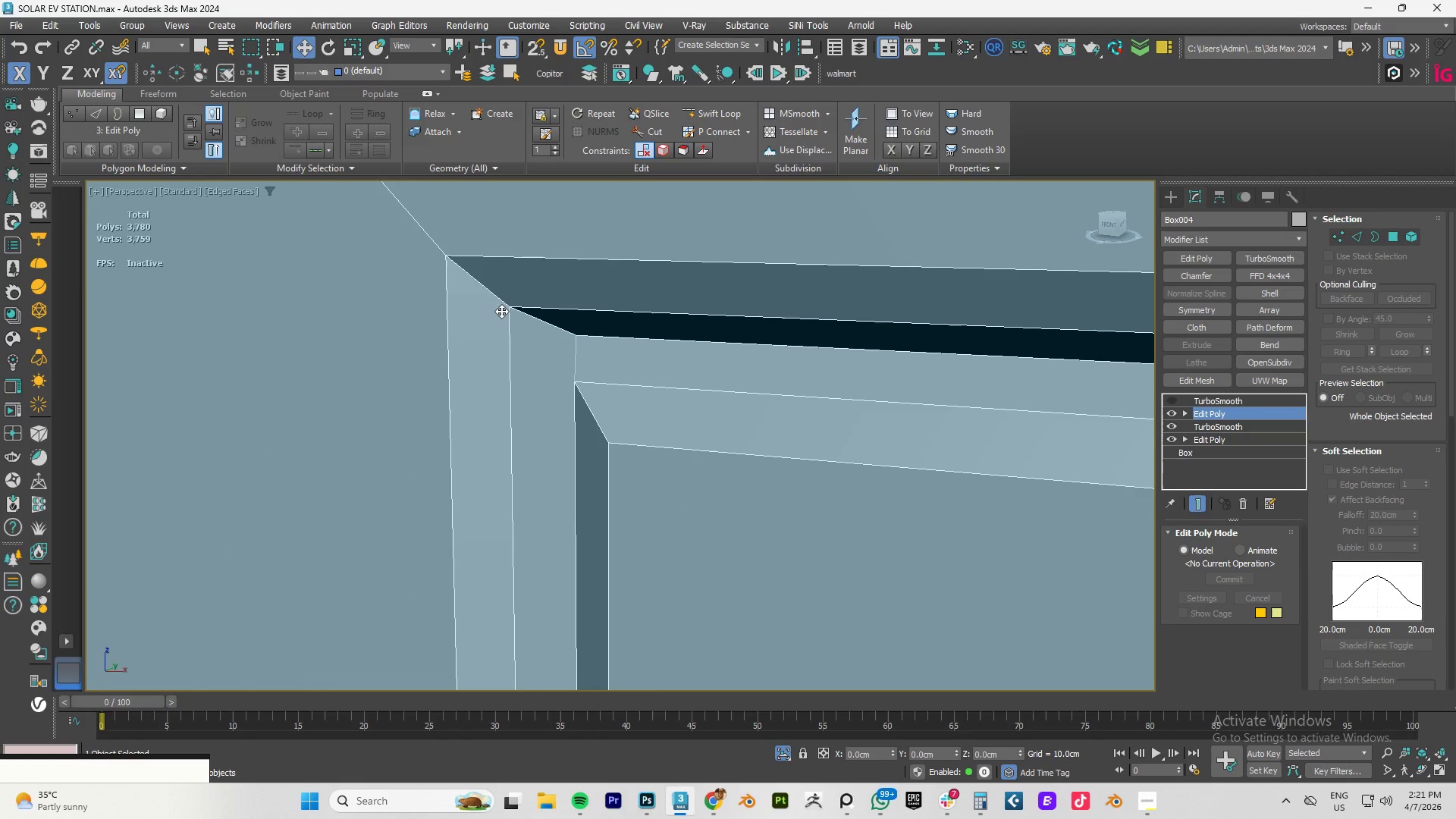 
left_click([490, 290])
 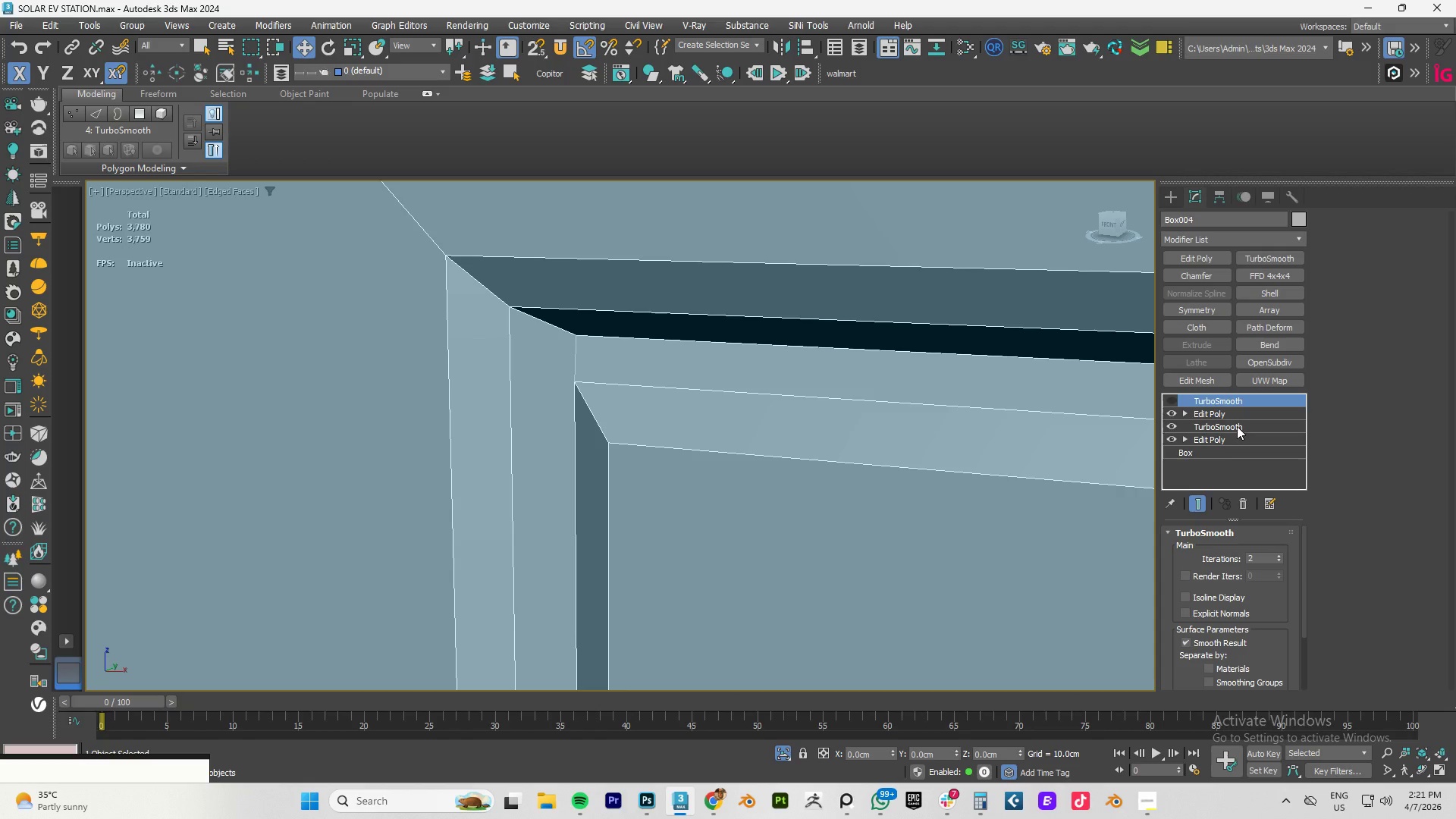 
left_click([1217, 413])
 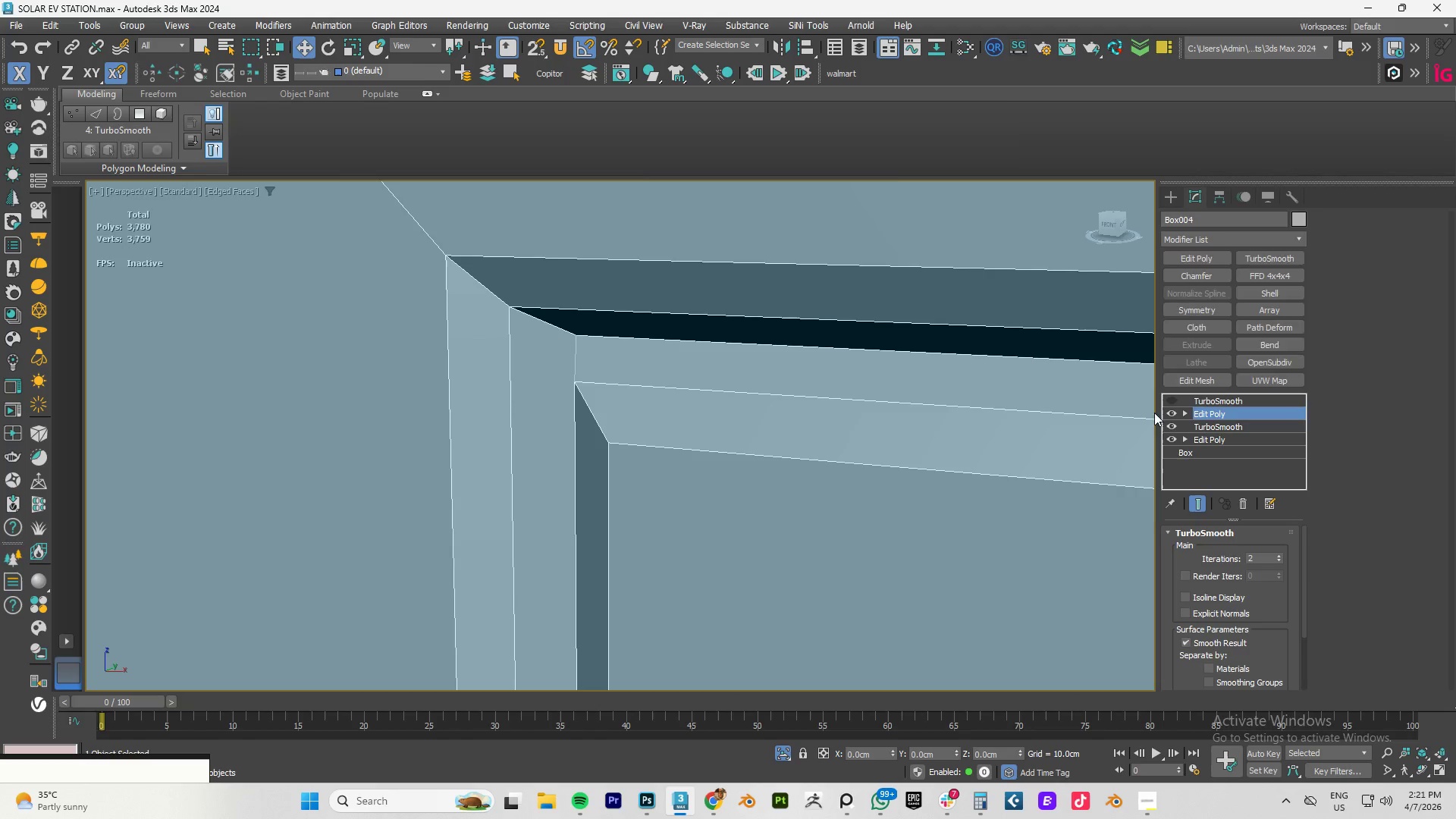 
key(2)
 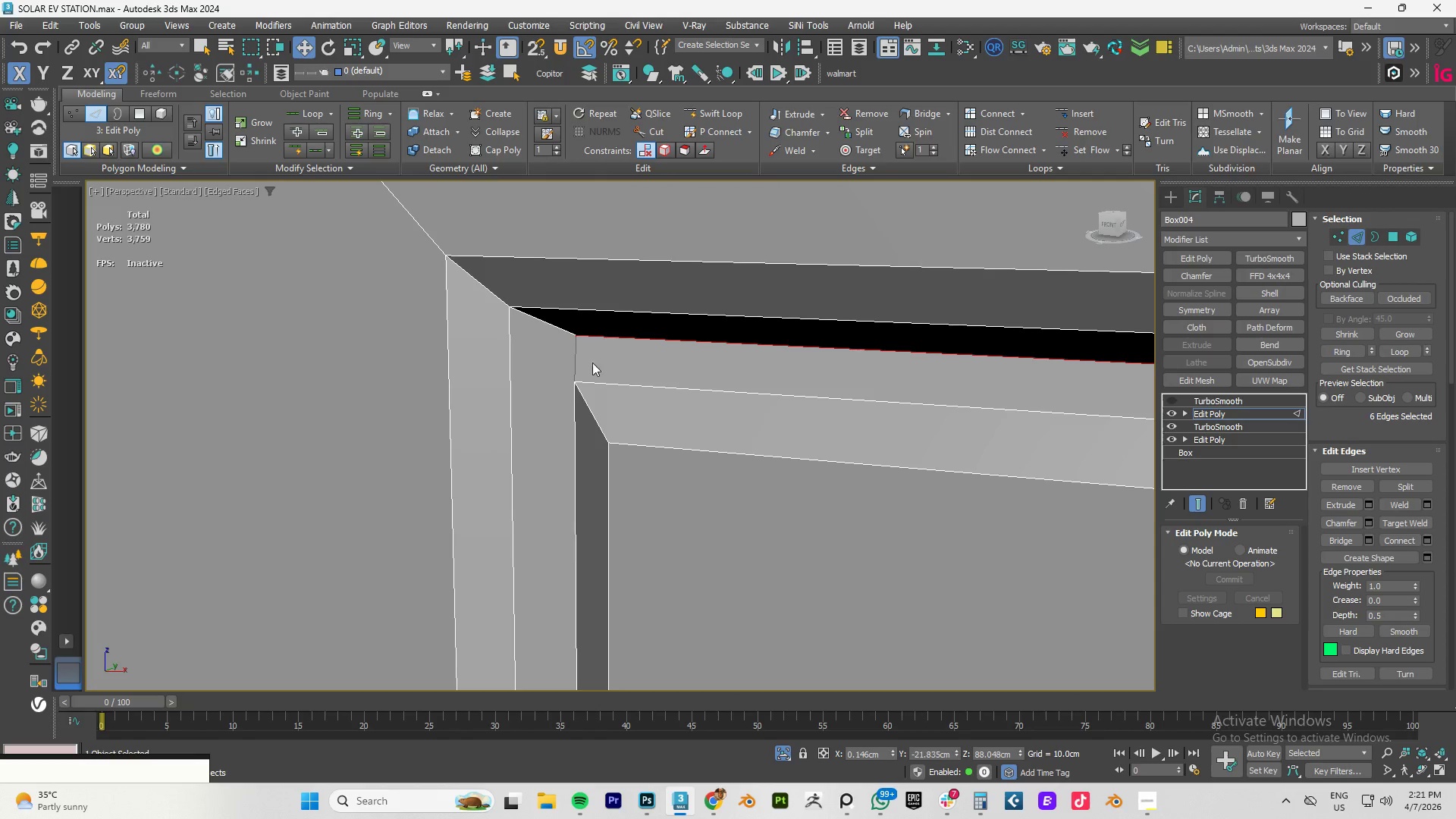 
hold_key(key=AltLeft, duration=0.48)
 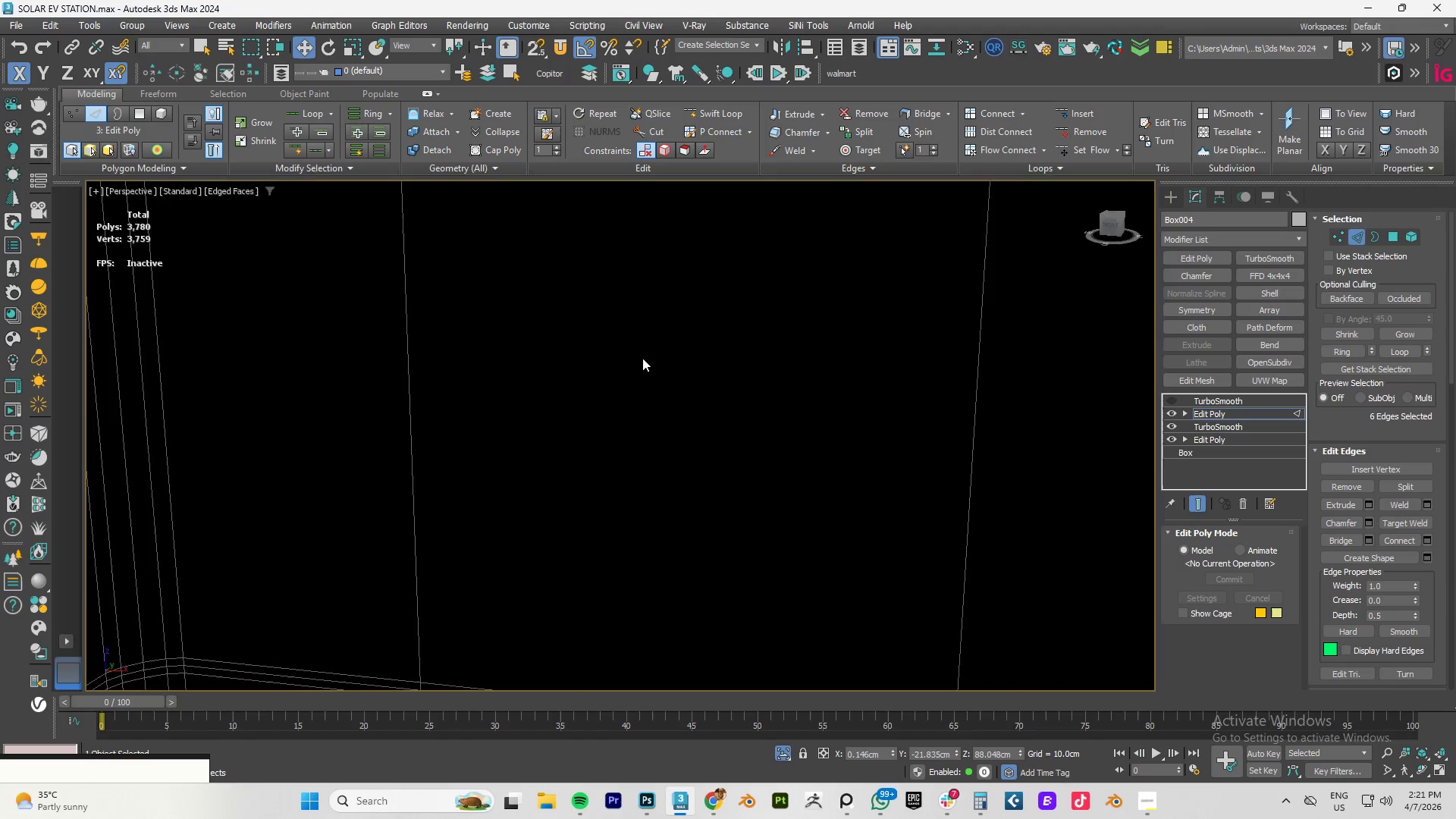 
hold_key(key=AltLeft, duration=0.52)
 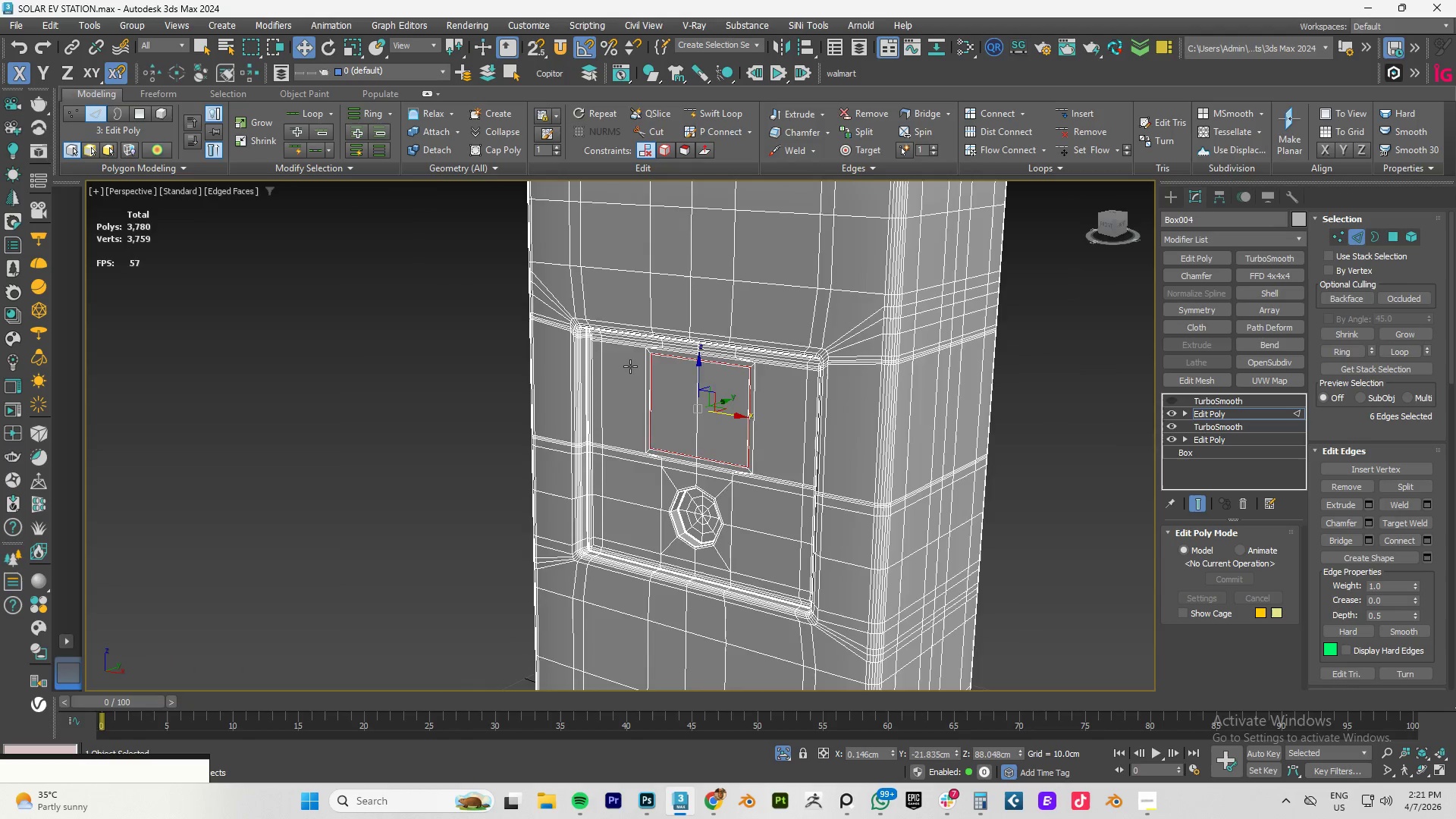 
scroll: coordinate [645, 356], scroll_direction: down, amount: 7.0
 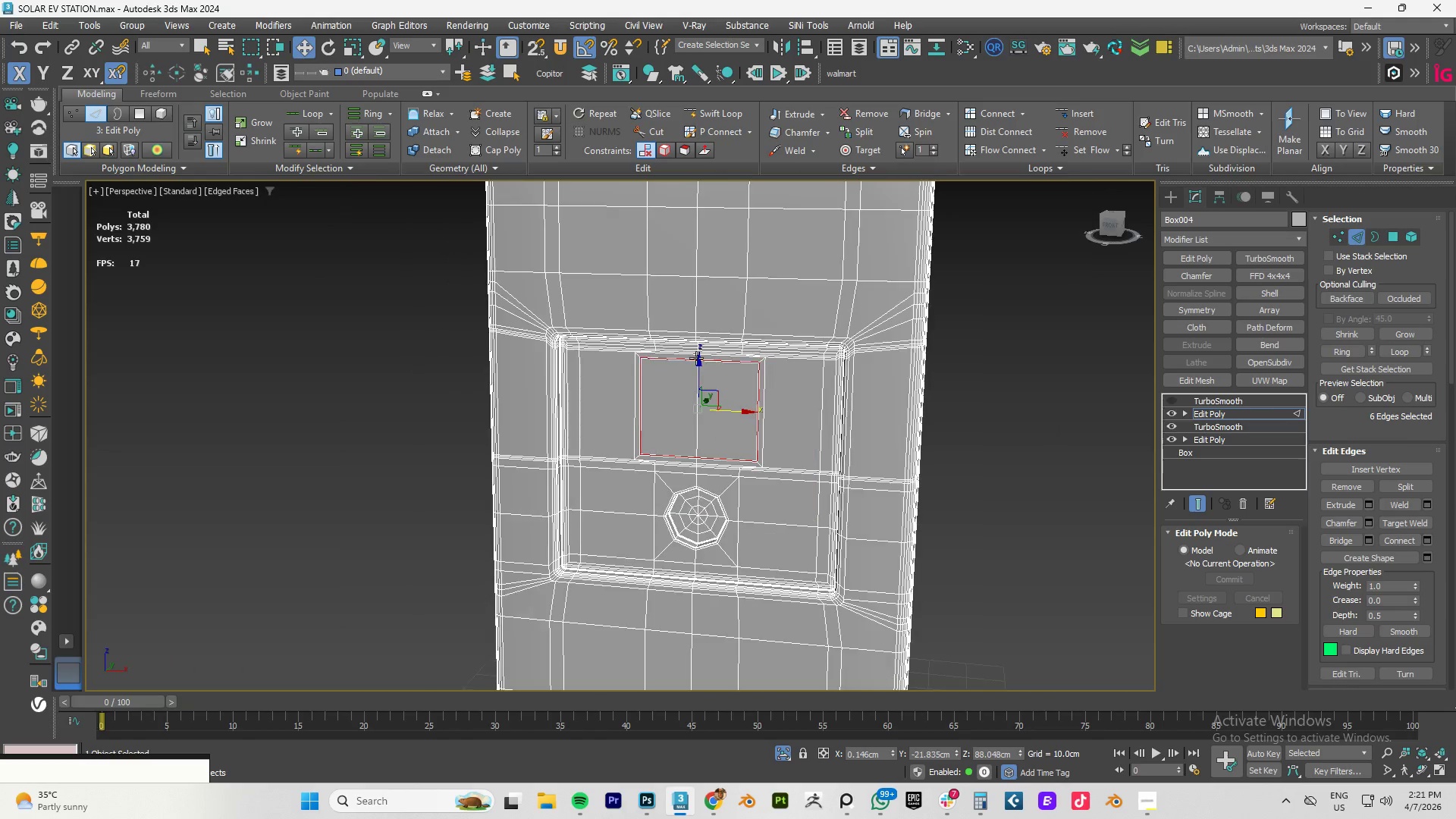 
hold_key(key=AltLeft, duration=0.91)
 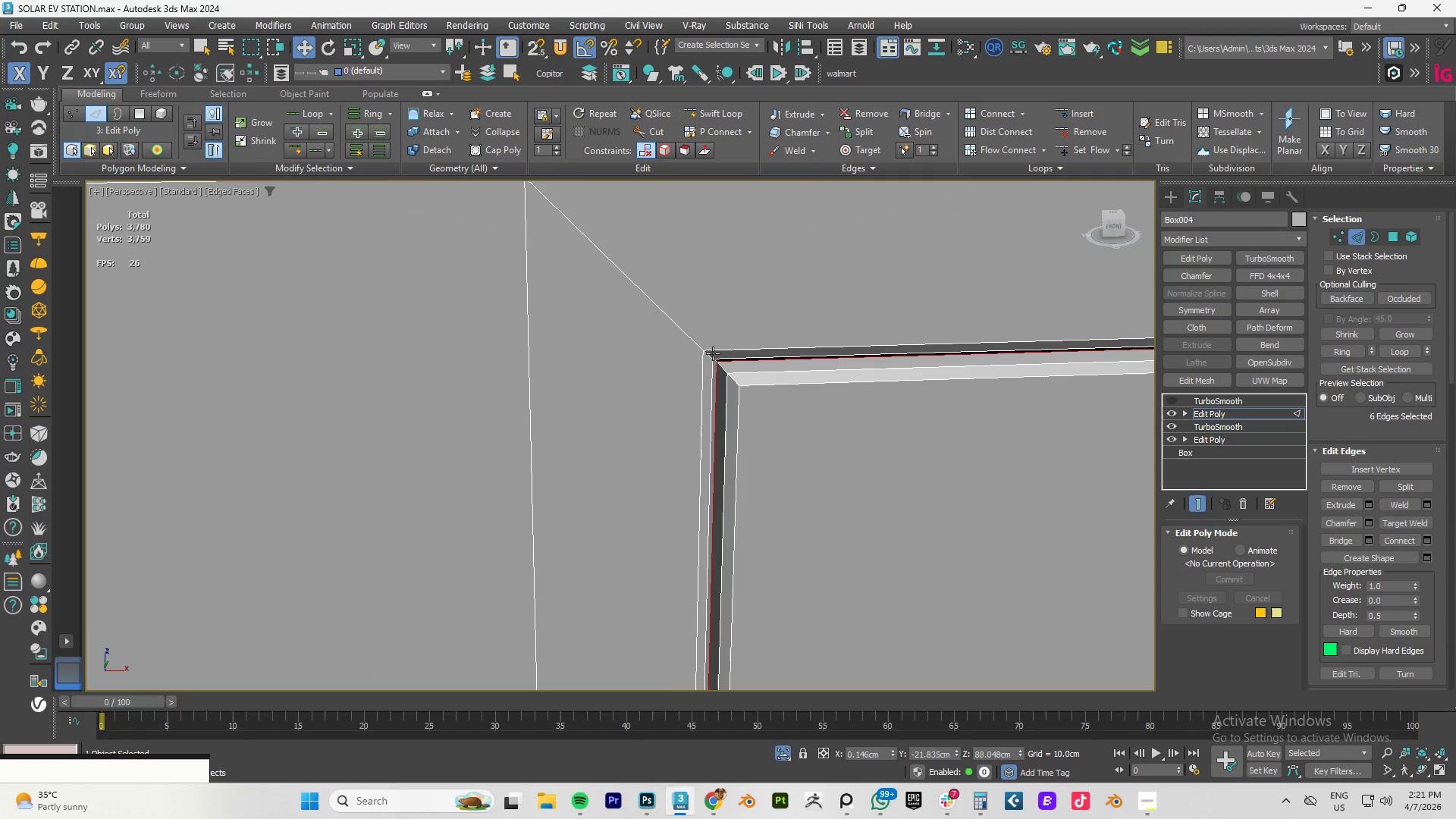 
scroll: coordinate [630, 366], scroll_direction: up, amount: 4.0
 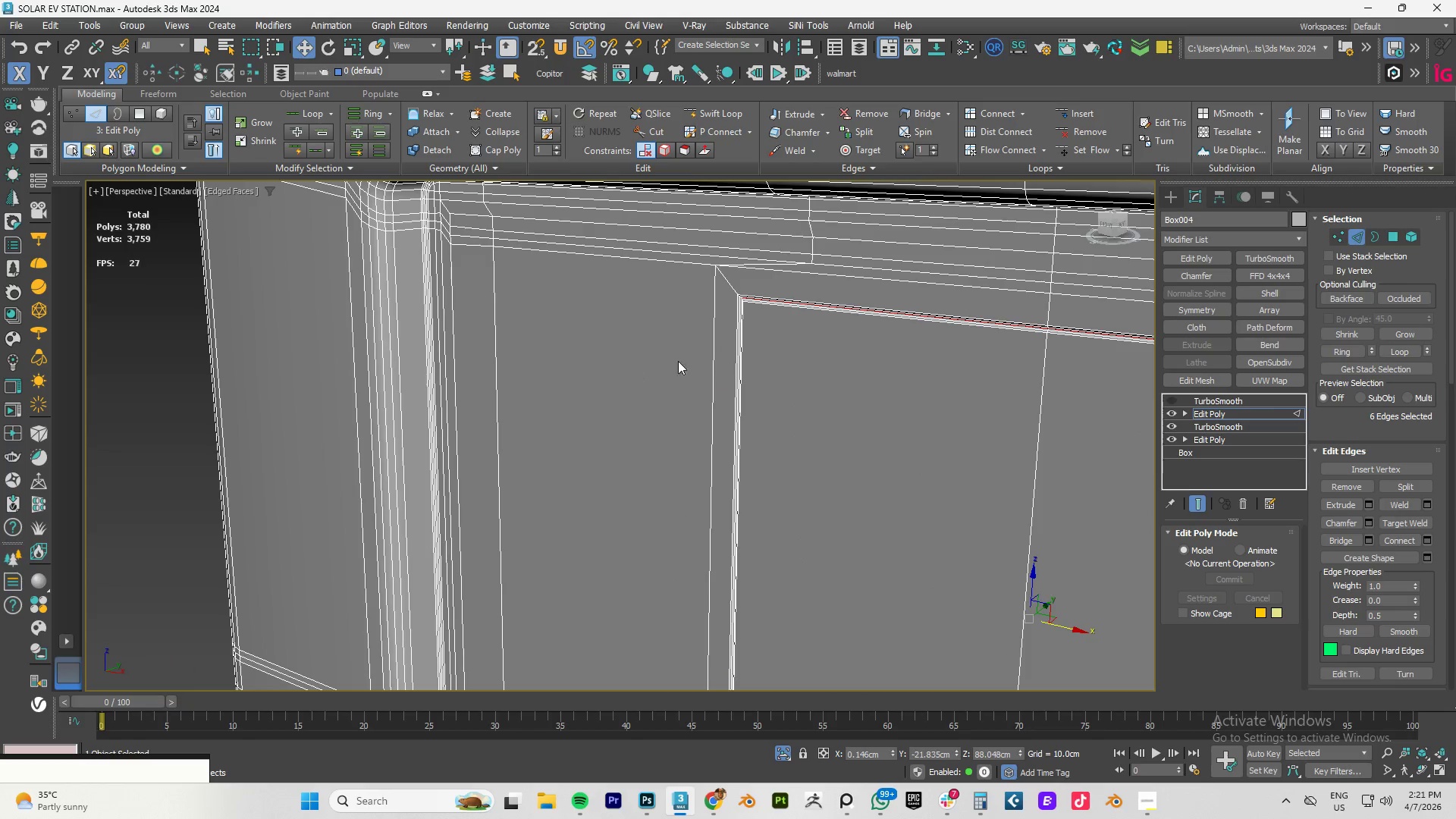 
hold_key(key=AltLeft, duration=2.53)
 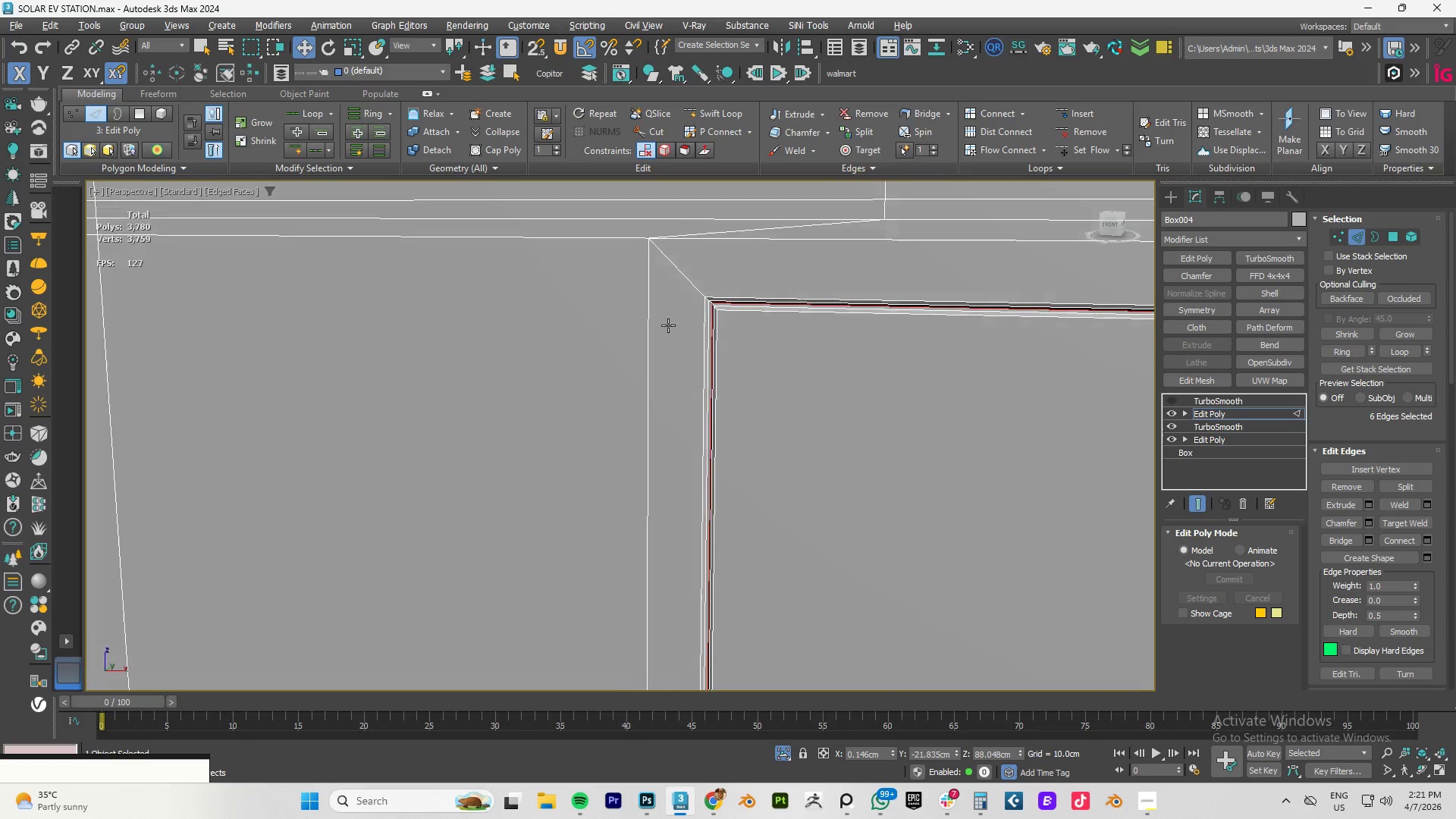 
hold_key(key=AltLeft, duration=0.86)
 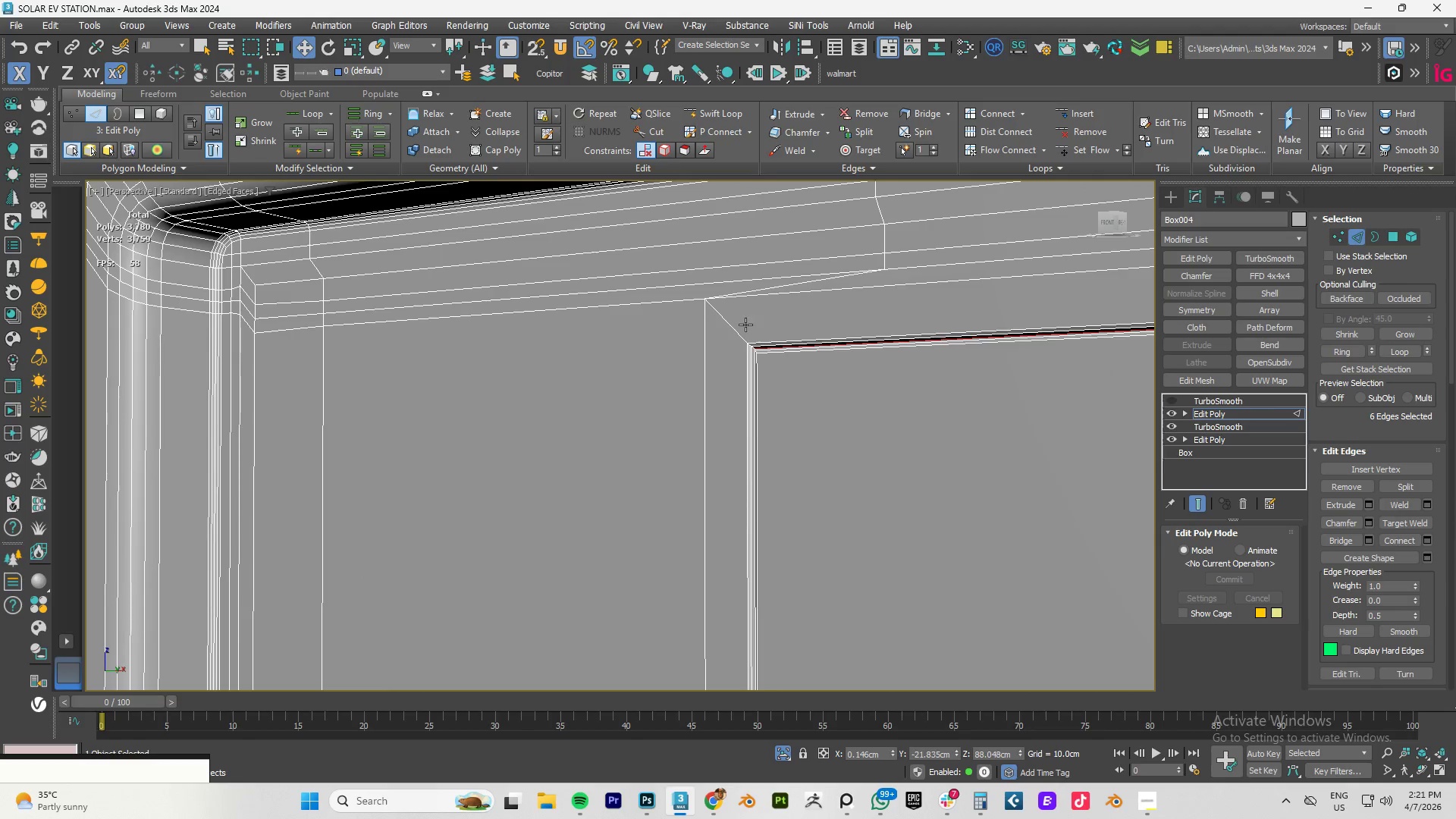 
scroll: coordinate [748, 364], scroll_direction: up, amount: 9.0
 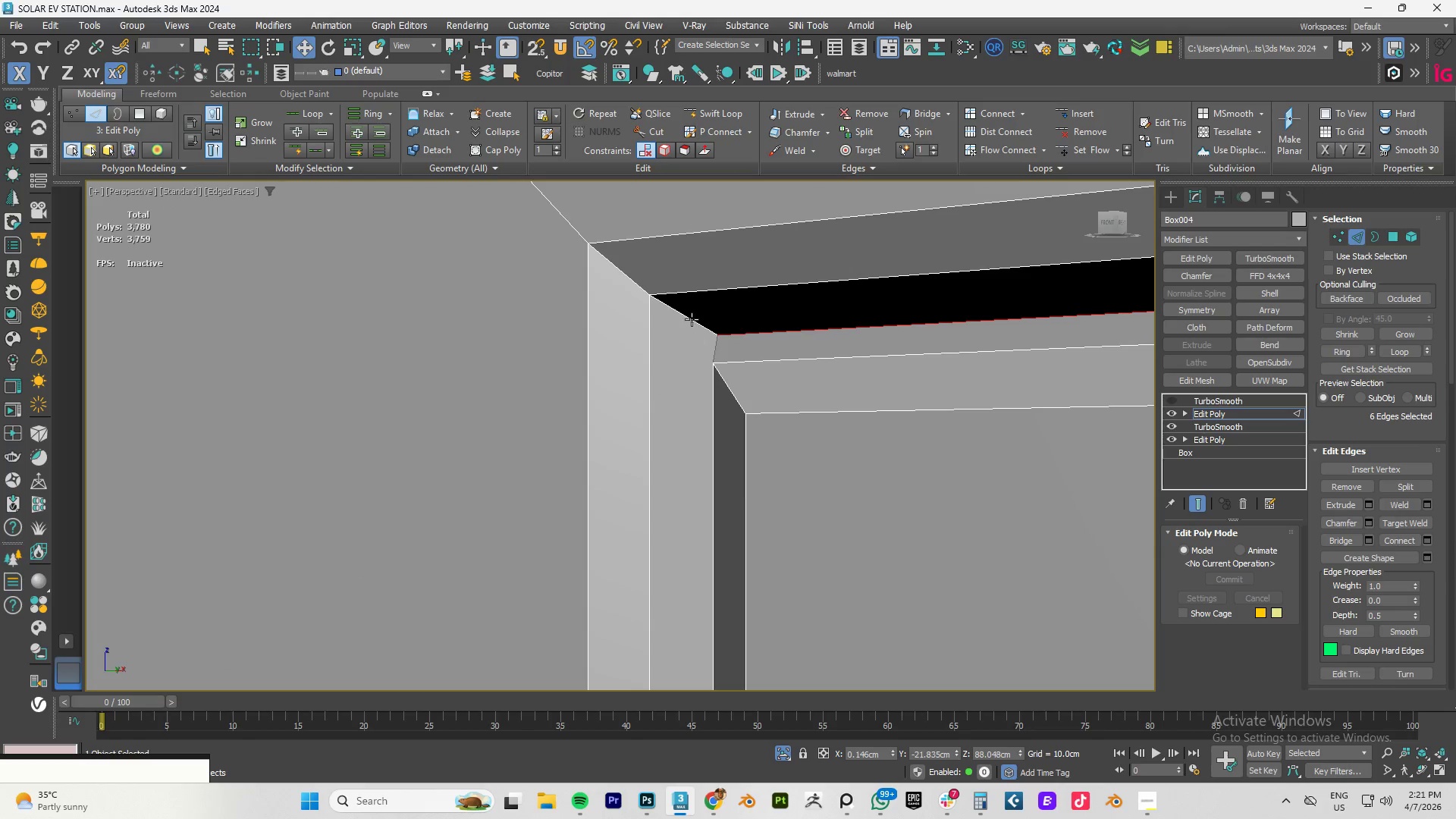 
double_click([692, 319])
 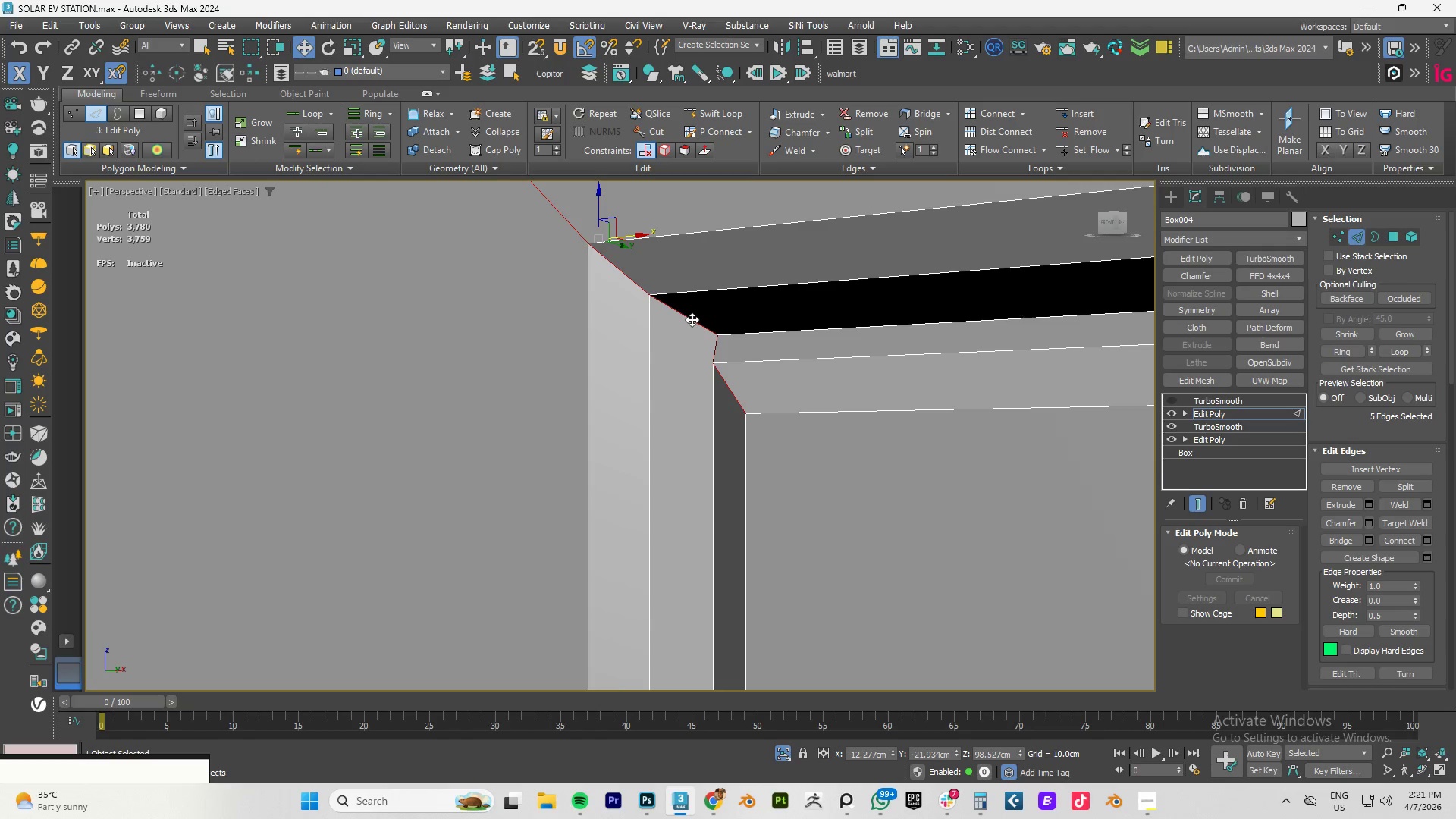 
scroll: coordinate [948, 379], scroll_direction: down, amount: 11.0
 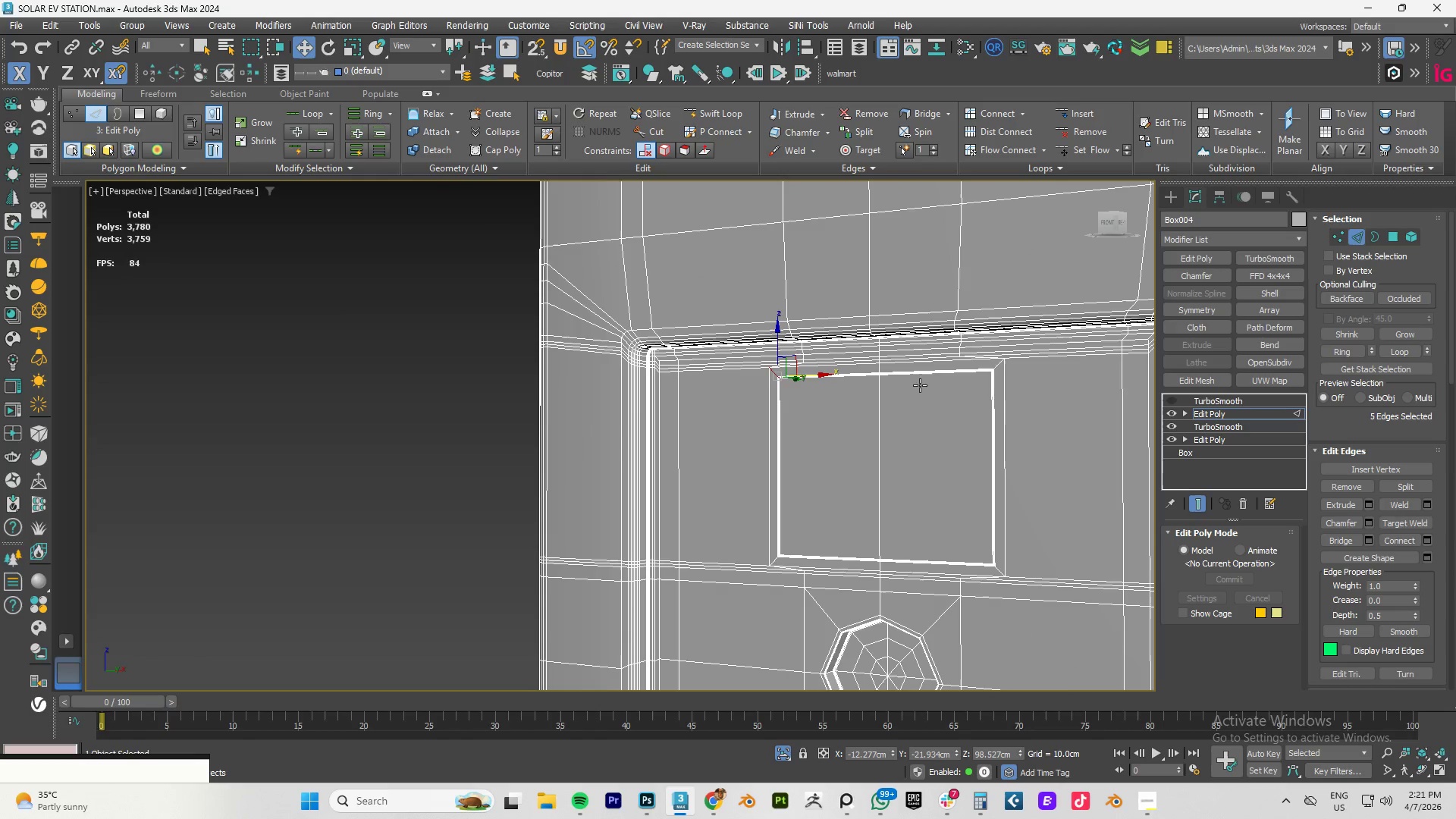 
hold_key(key=AltLeft, duration=0.61)
 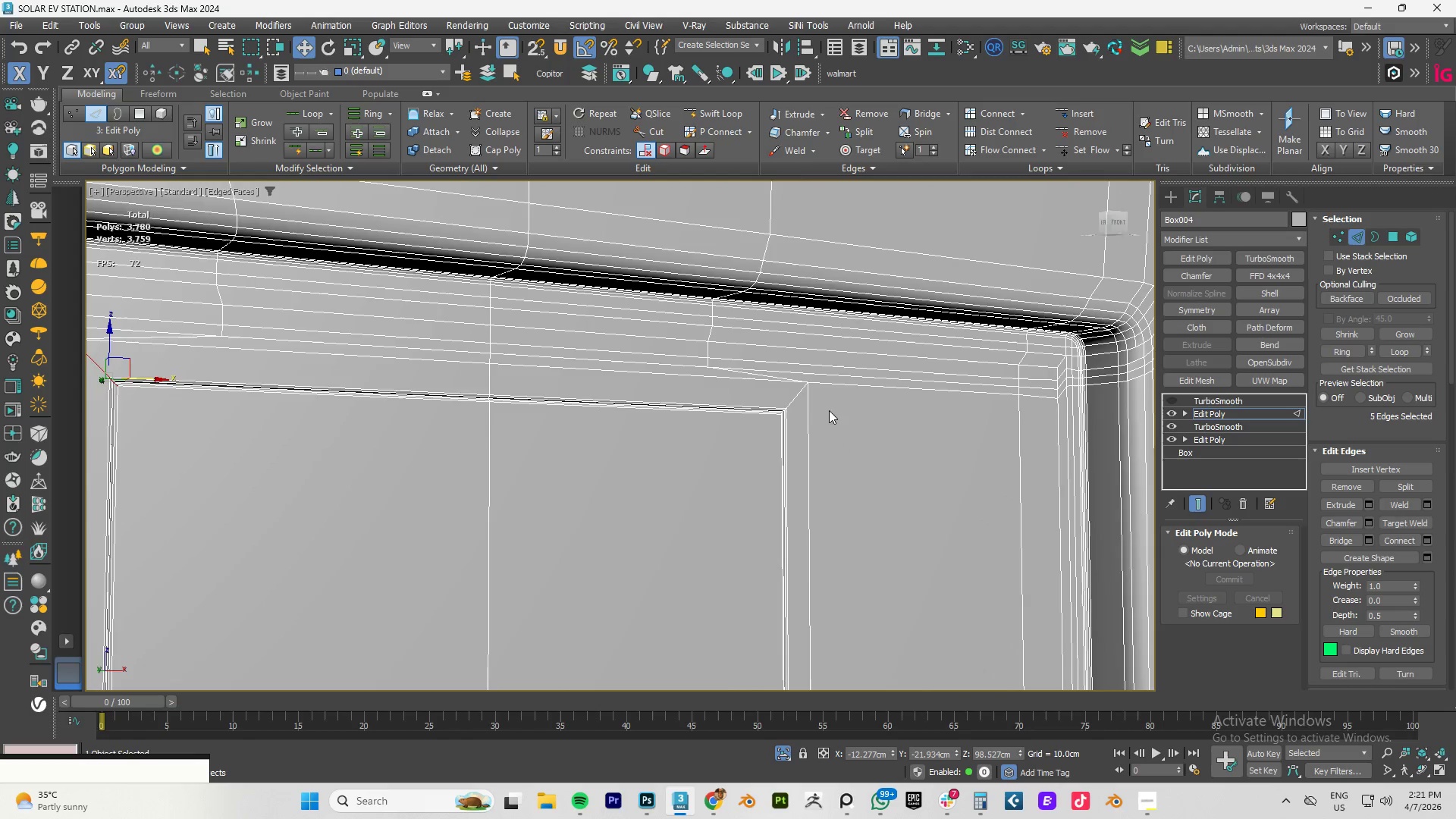 
scroll: coordinate [1007, 375], scroll_direction: up, amount: 4.0
 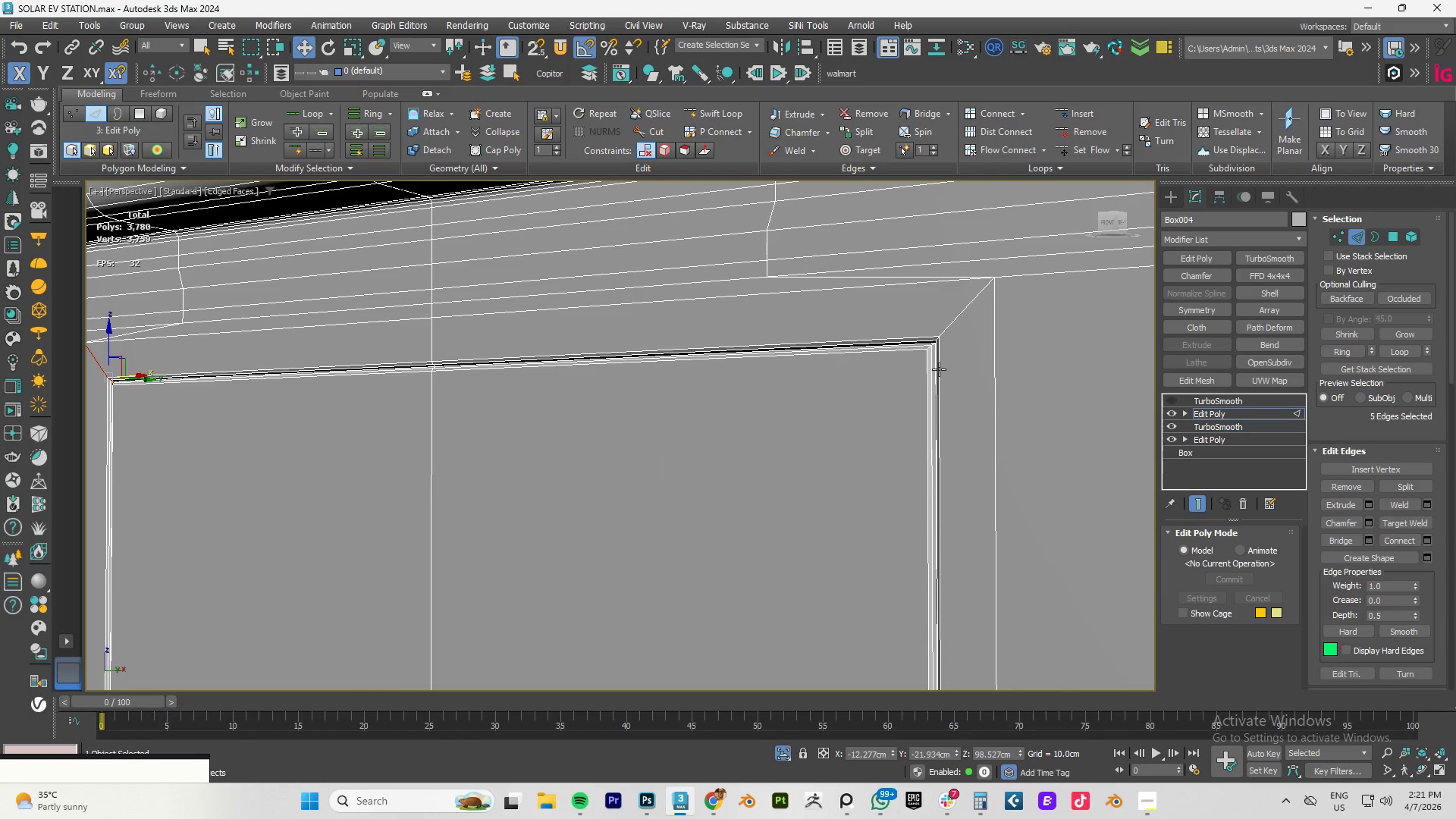 
hold_key(key=ControlLeft, duration=0.89)
 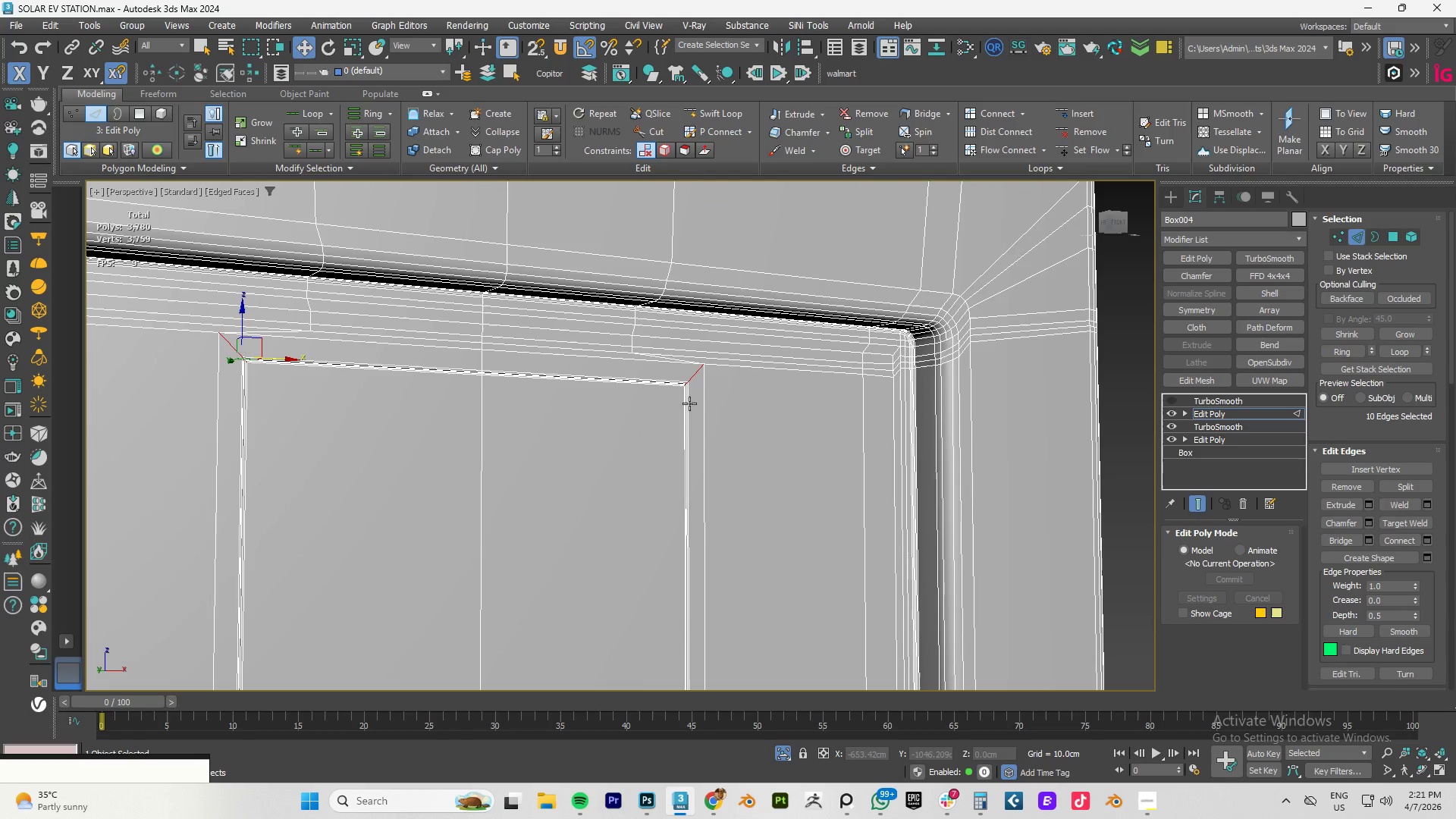 
scroll: coordinate [739, 392], scroll_direction: up, amount: 7.0
 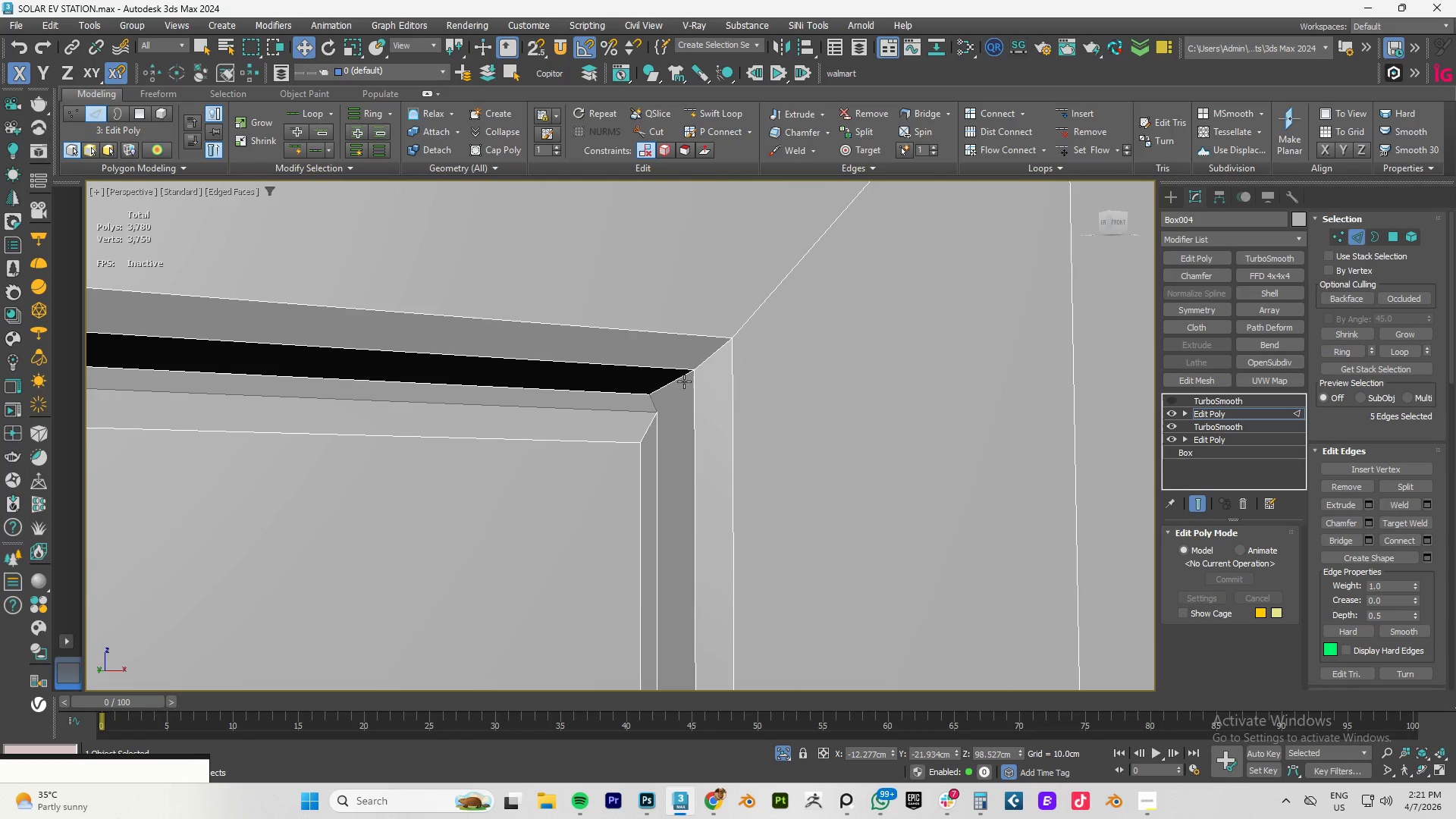 
double_click([673, 381])
 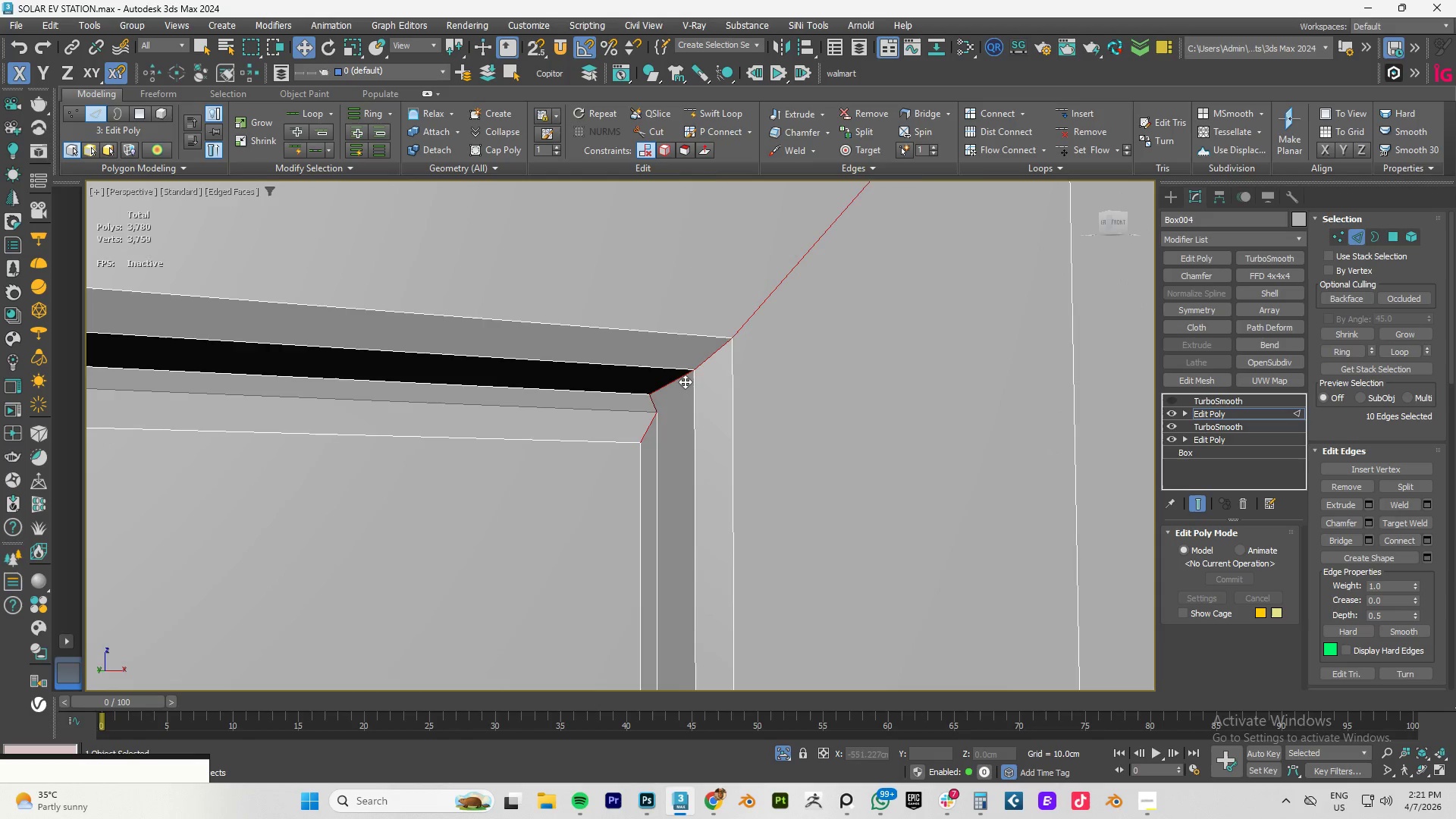 
scroll: coordinate [686, 384], scroll_direction: down, amount: 8.0
 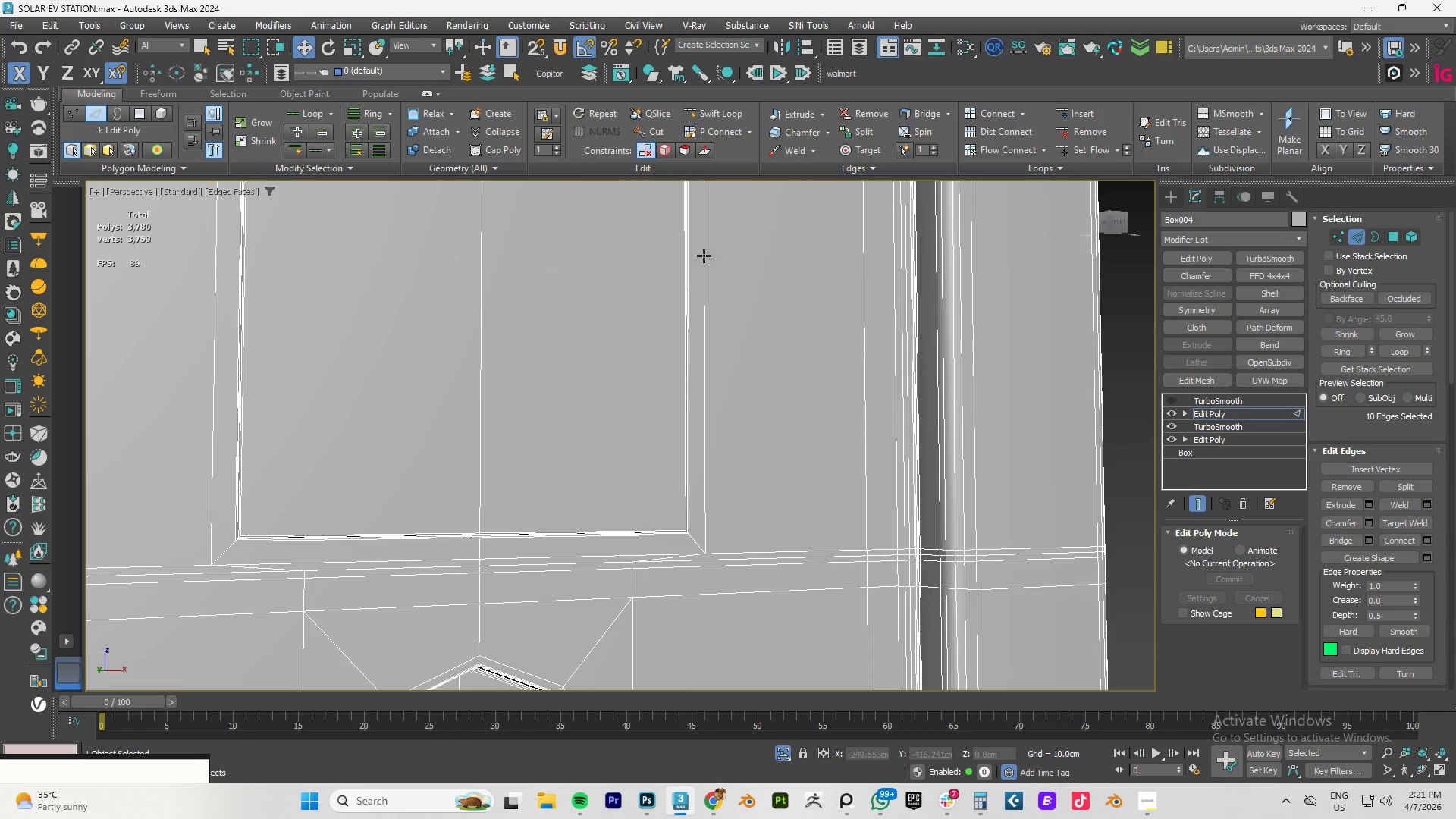 
hold_key(key=AltLeft, duration=0.47)
 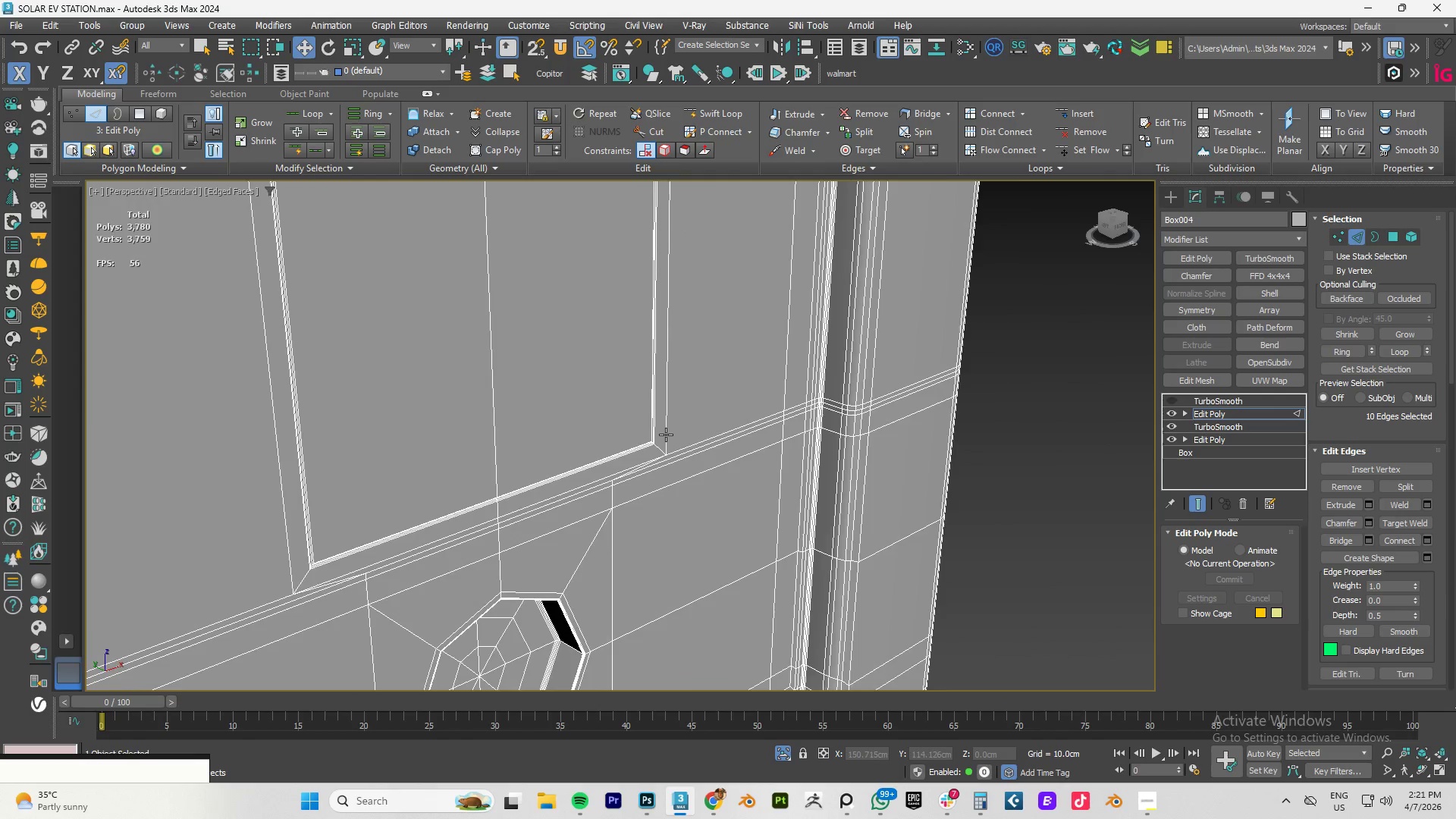 
hold_key(key=ControlLeft, duration=1.34)
 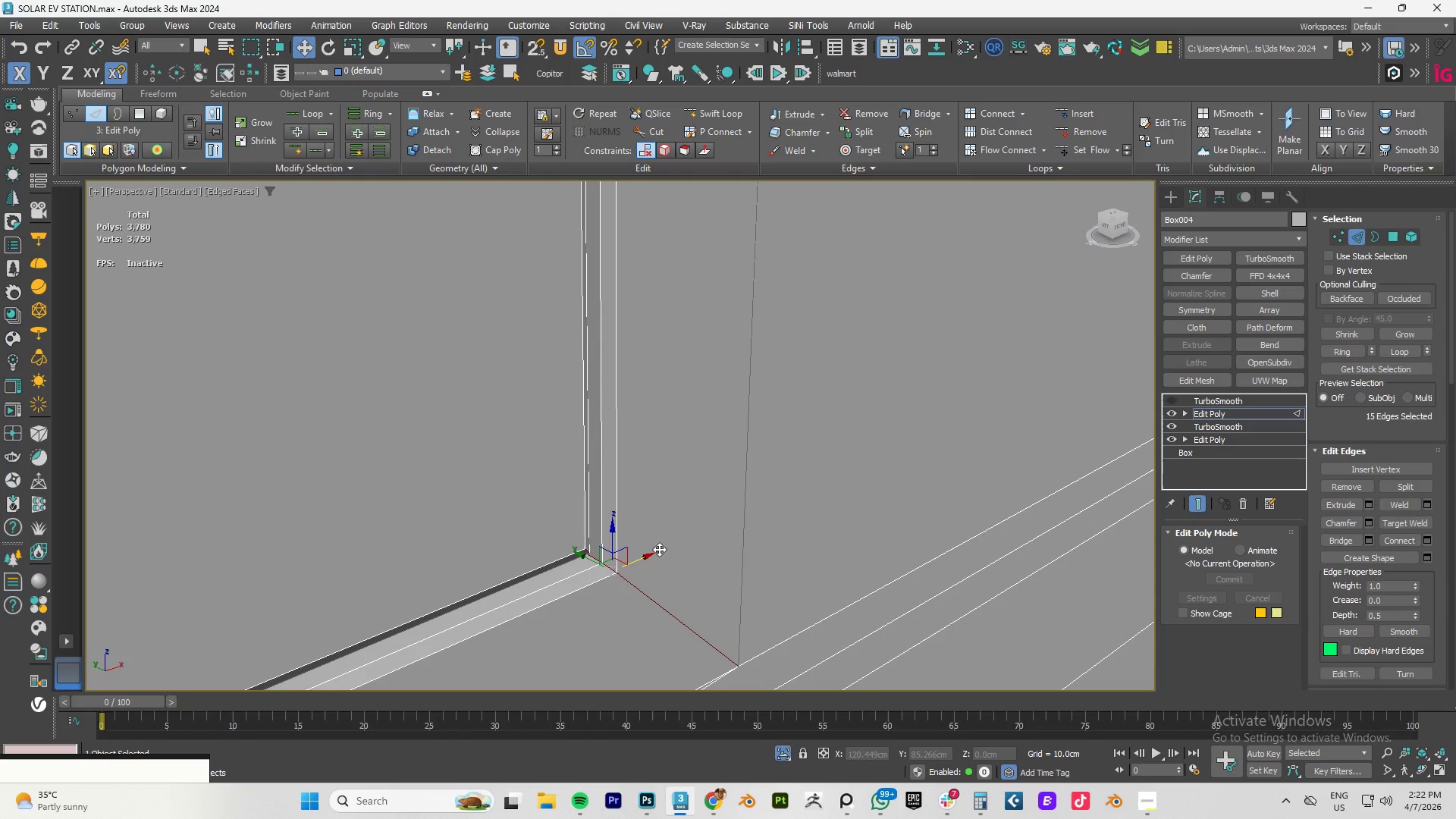 
scroll: coordinate [640, 434], scroll_direction: up, amount: 6.0
 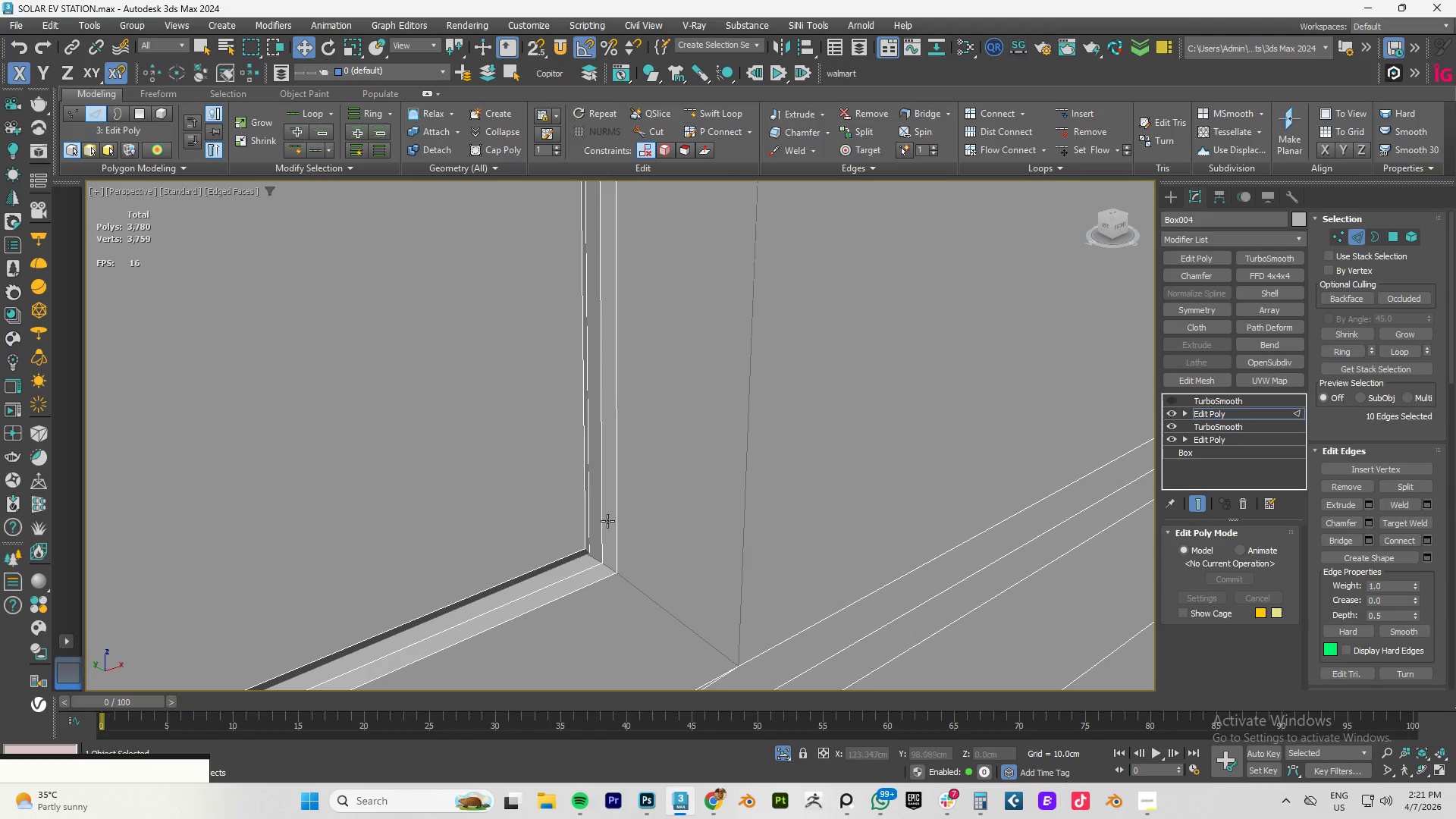 
left_click([608, 569])
 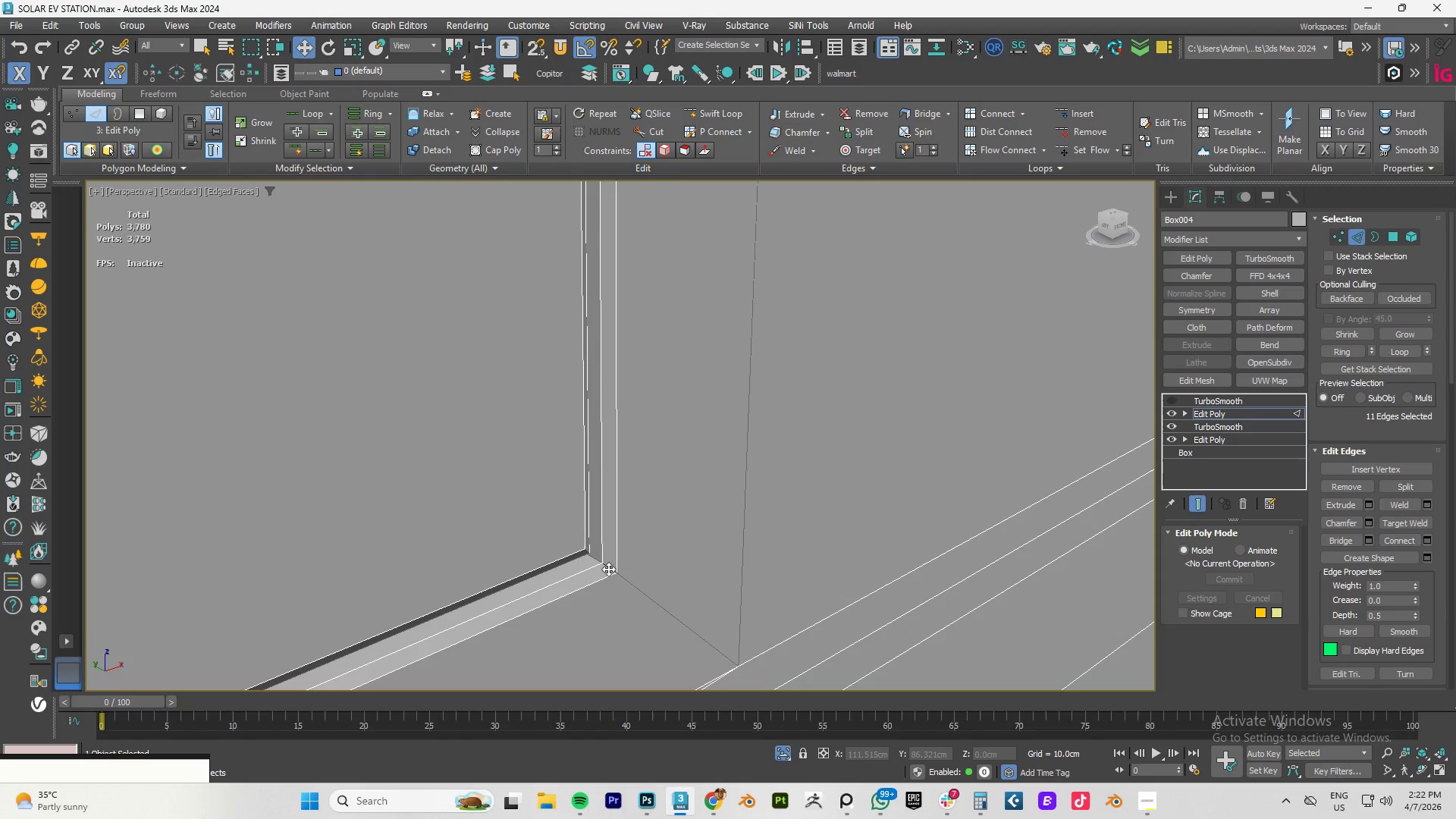 
double_click([608, 569])
 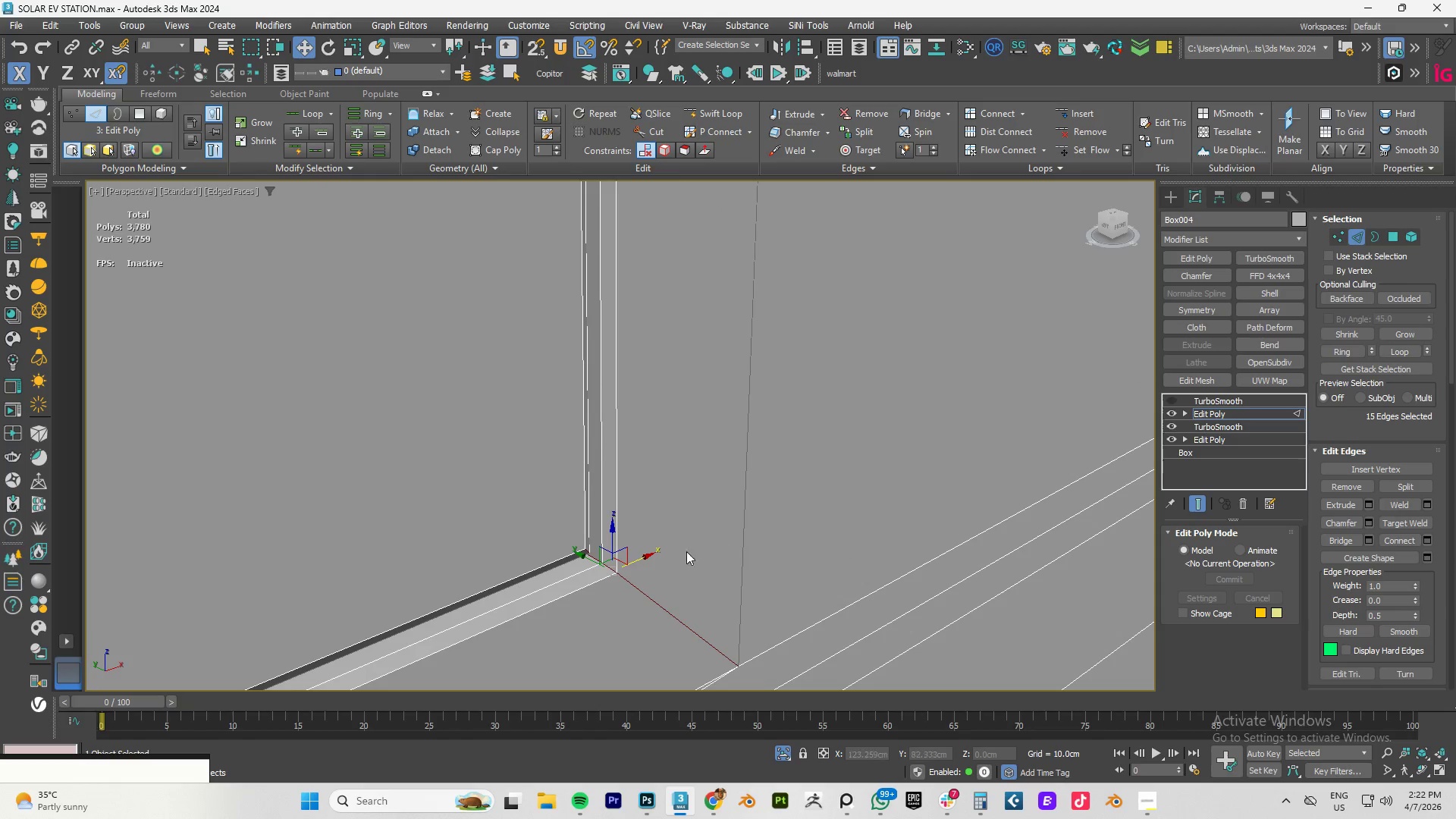 
hold_key(key=AltLeft, duration=0.56)
 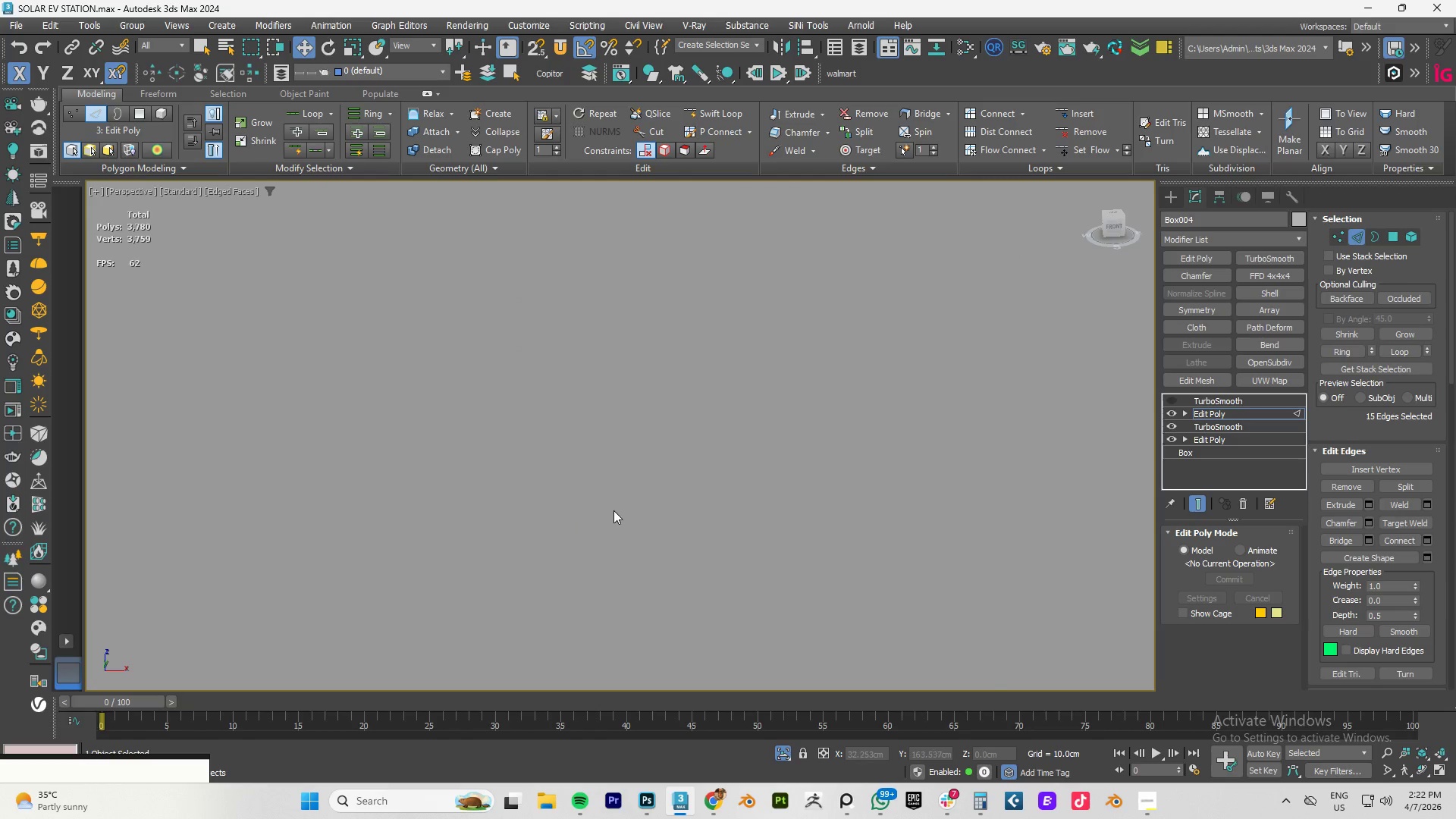 
scroll: coordinate [648, 504], scroll_direction: down, amount: 7.0
 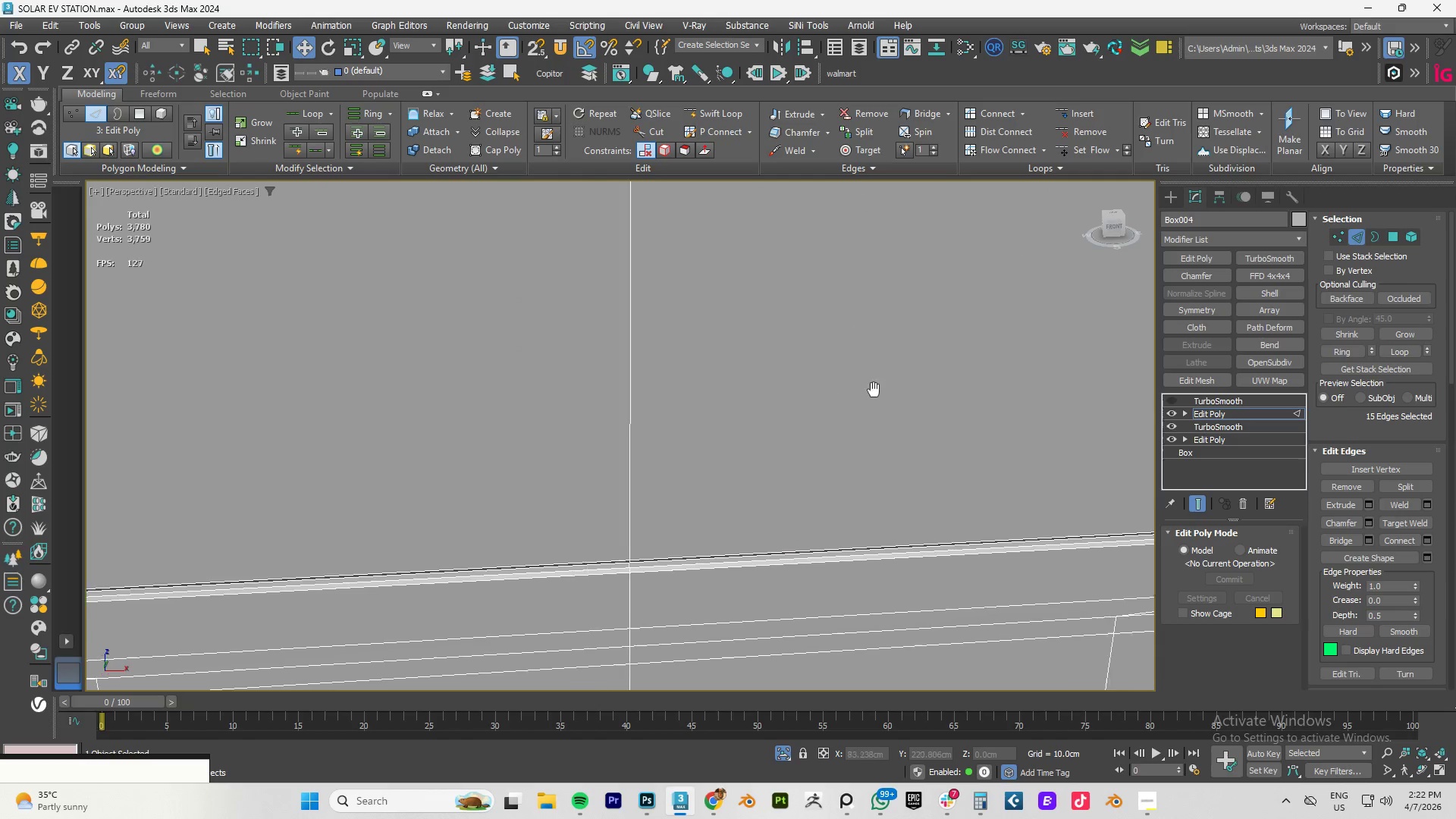 
hold_key(key=AltLeft, duration=0.31)
 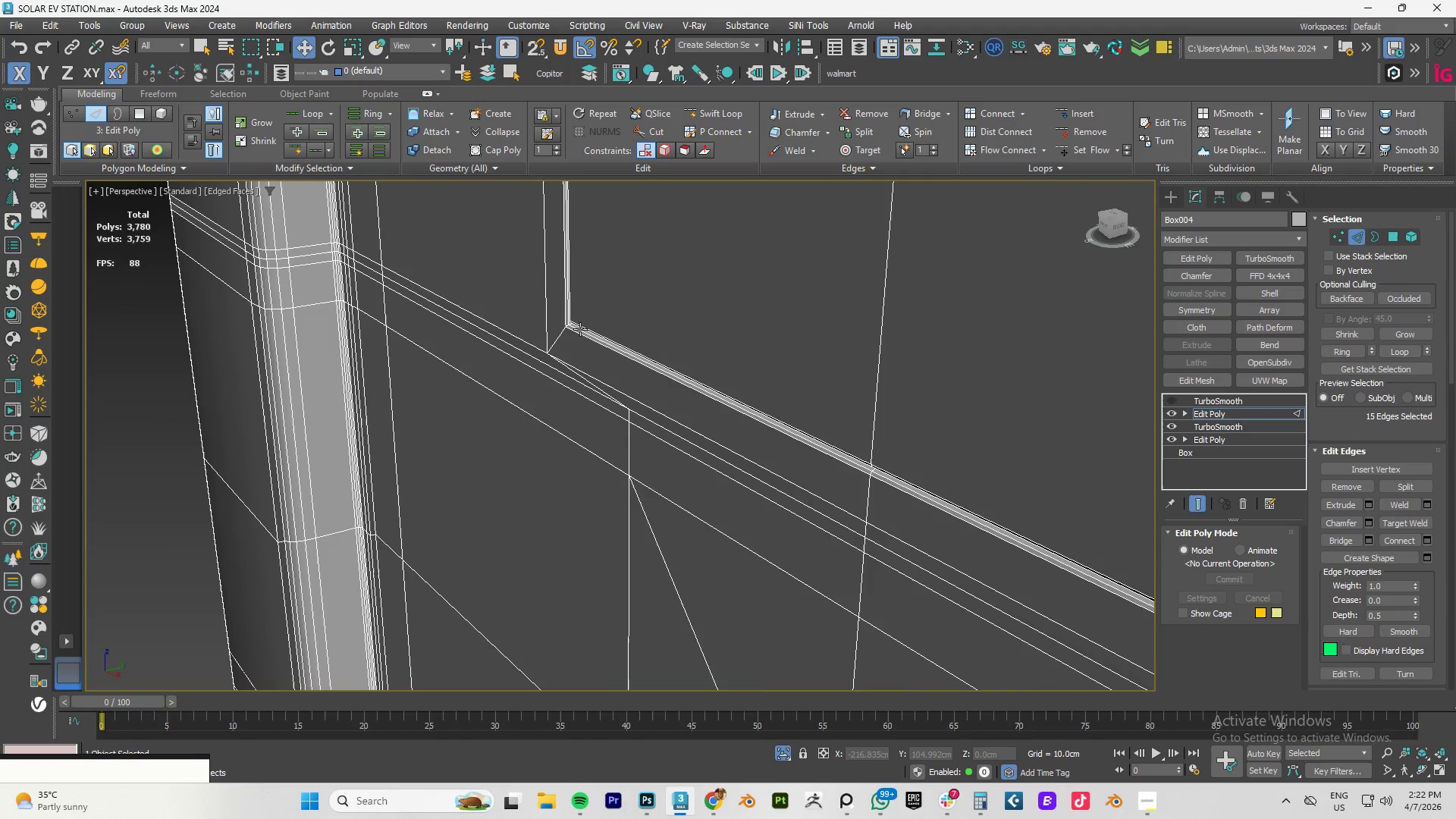 
hold_key(key=ControlLeft, duration=1.02)
 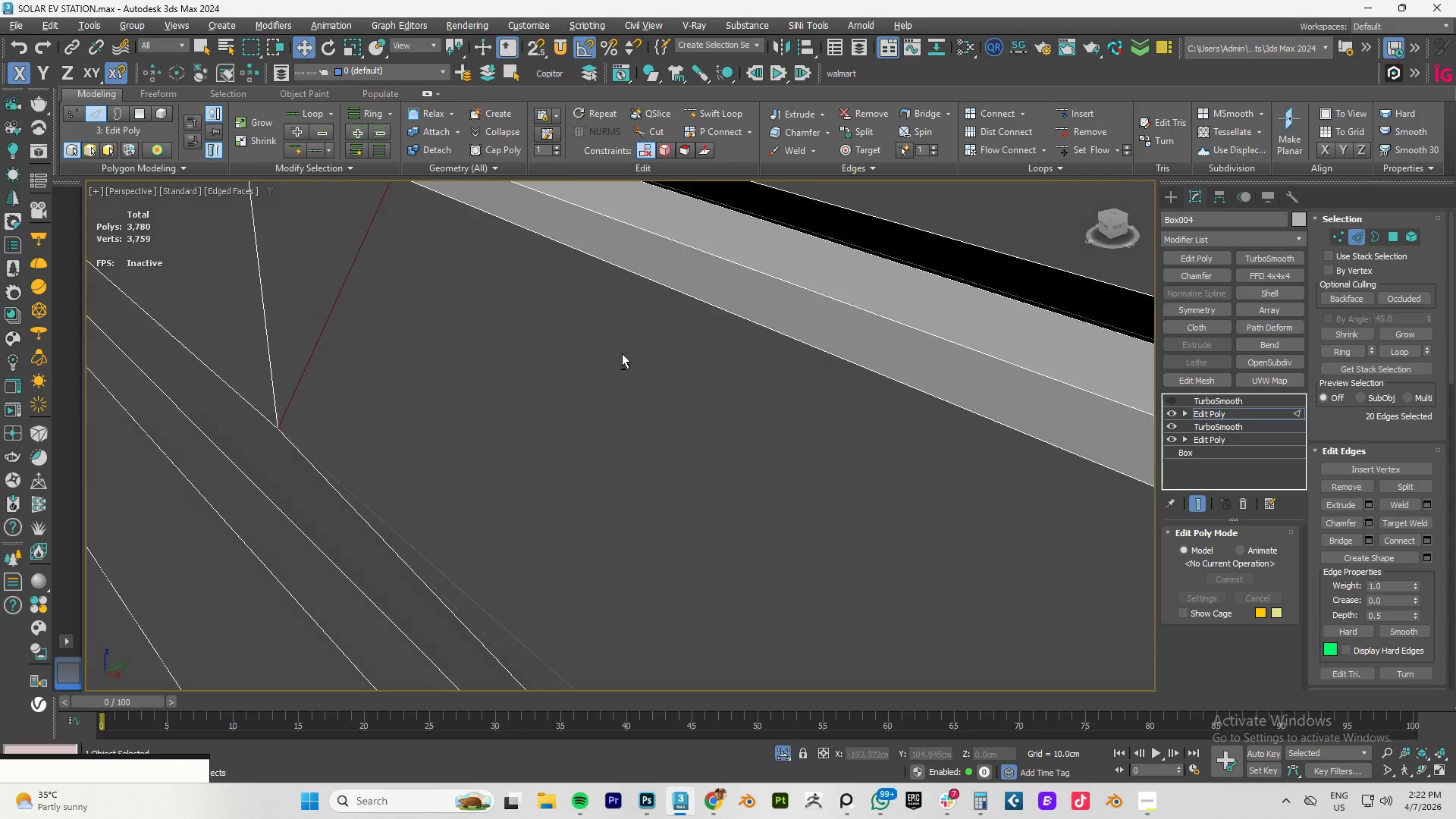 
scroll: coordinate [519, 362], scroll_direction: up, amount: 6.0
 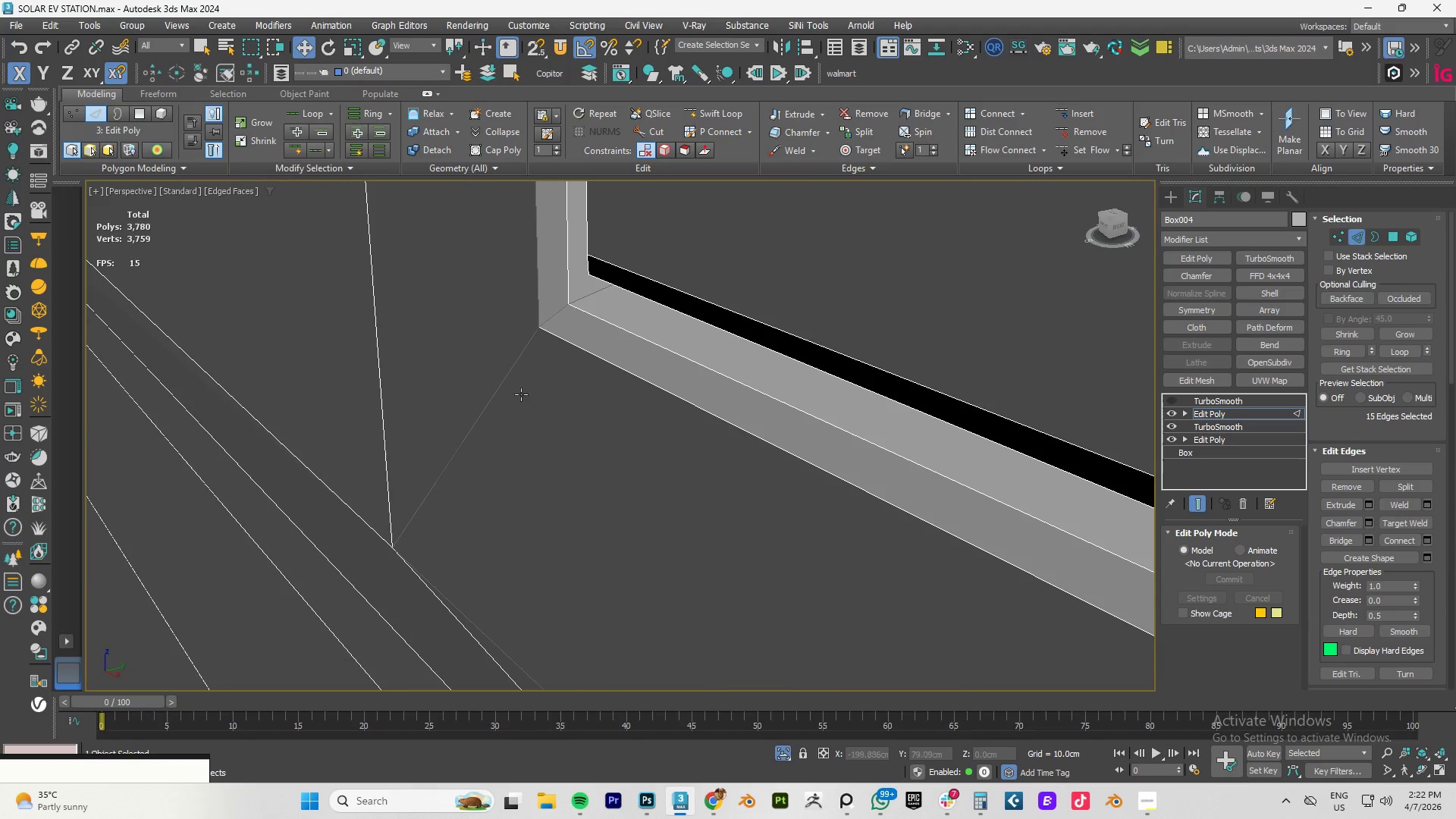 
double_click([503, 378])
 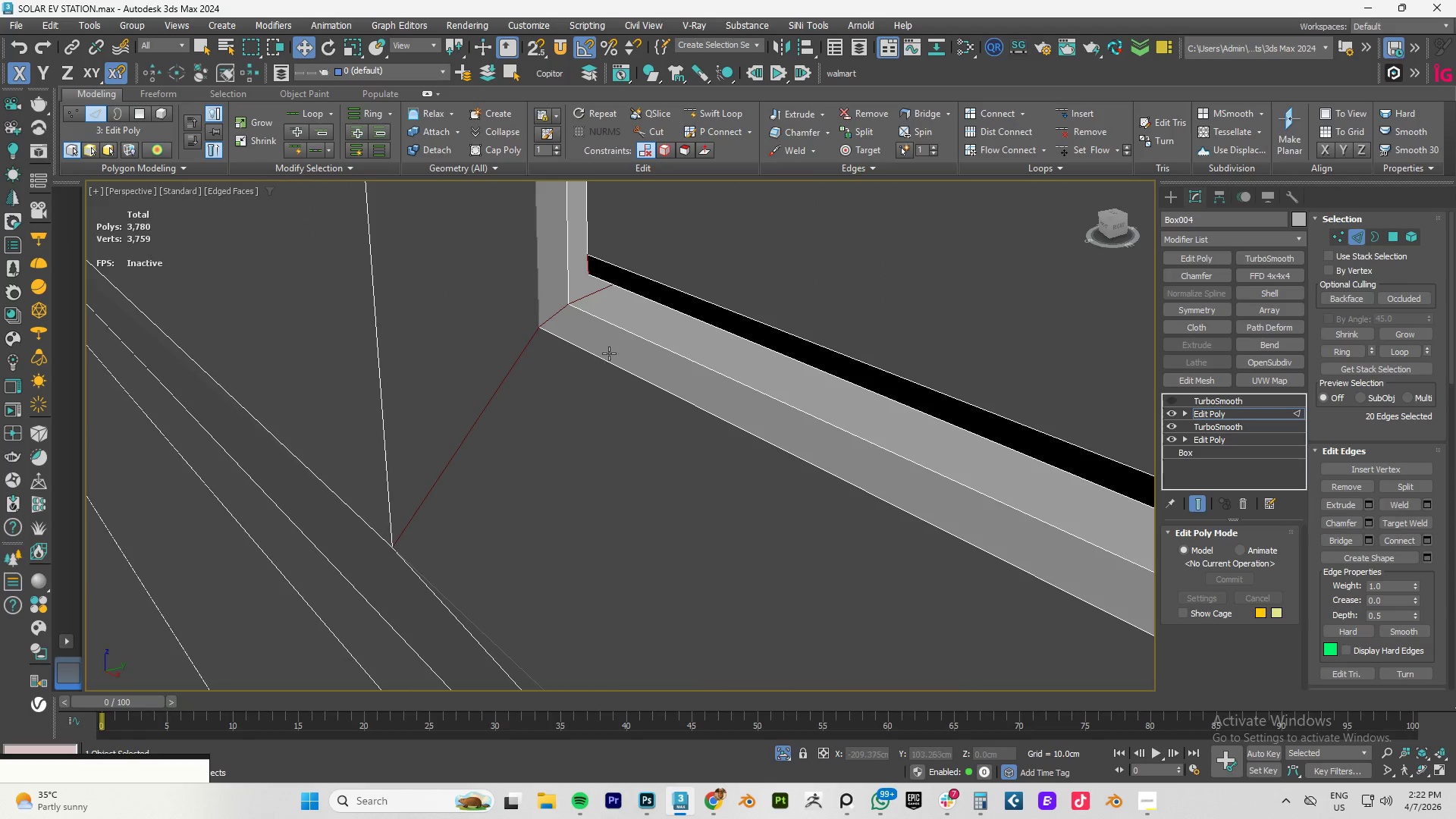 
hold_key(key=AltLeft, duration=0.44)
 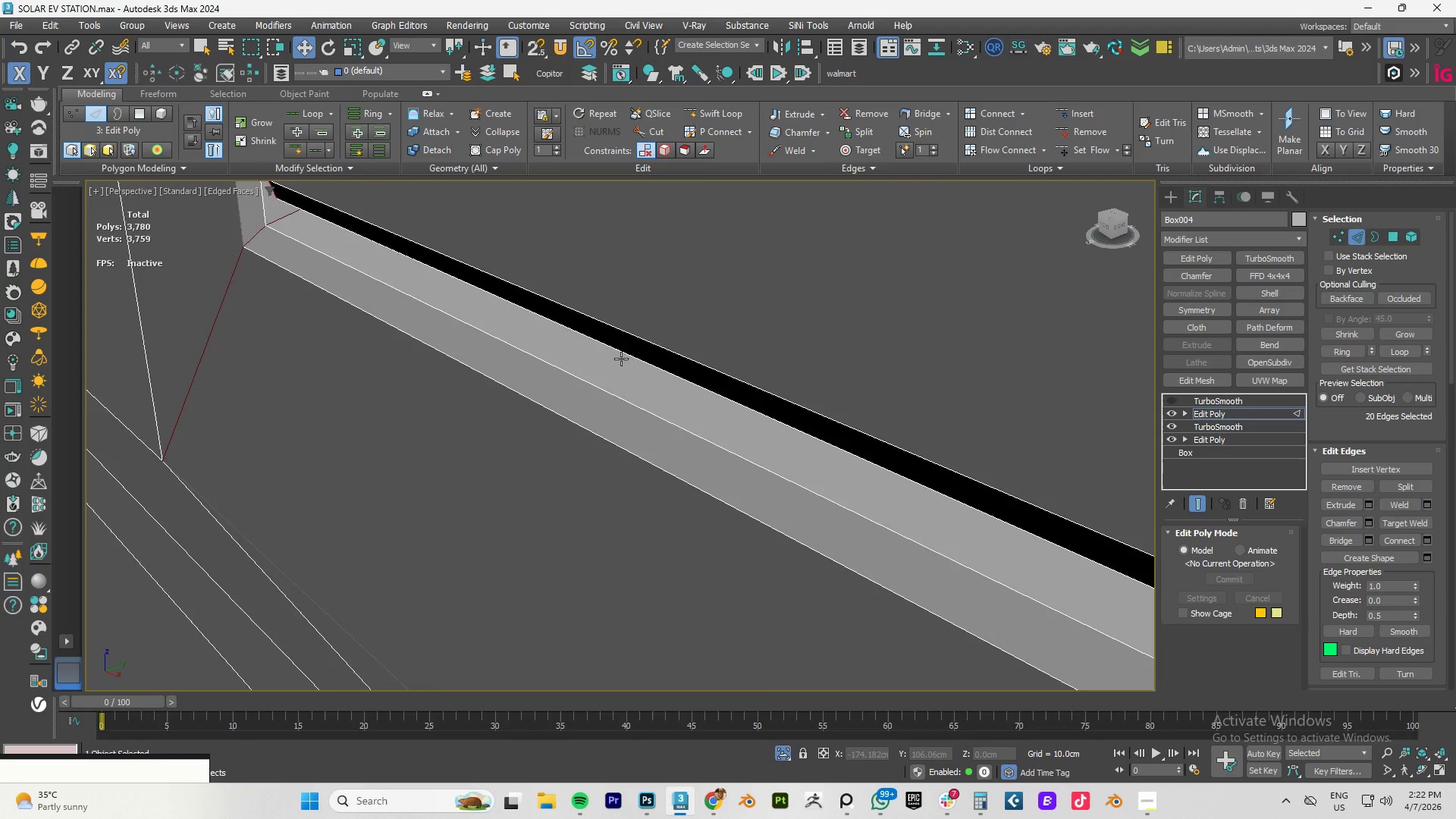 
hold_key(key=AltLeft, duration=0.39)
 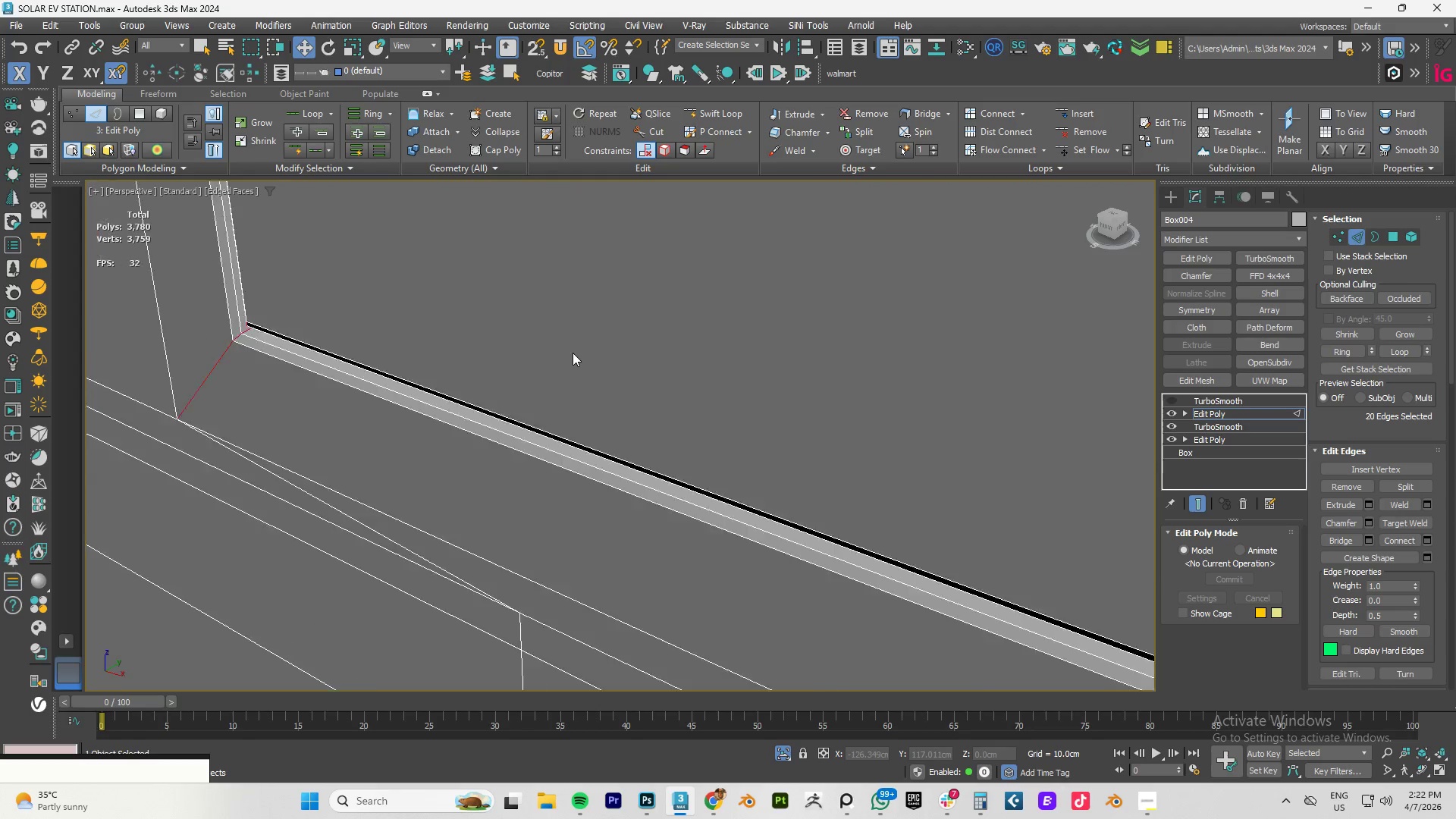 
scroll: coordinate [568, 358], scroll_direction: down, amount: 9.0
 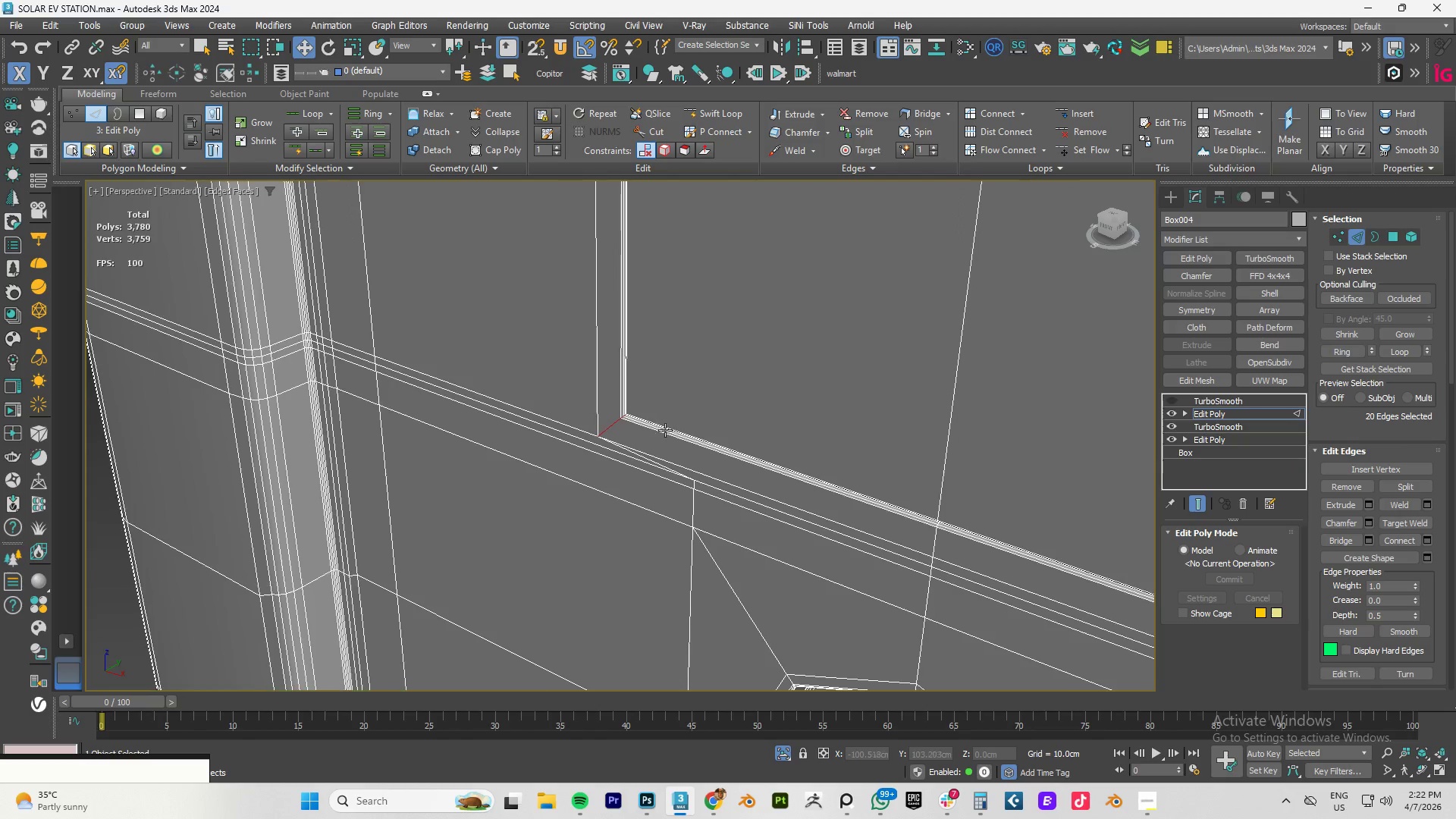 
scroll: coordinate [620, 435], scroll_direction: up, amount: 3.0
 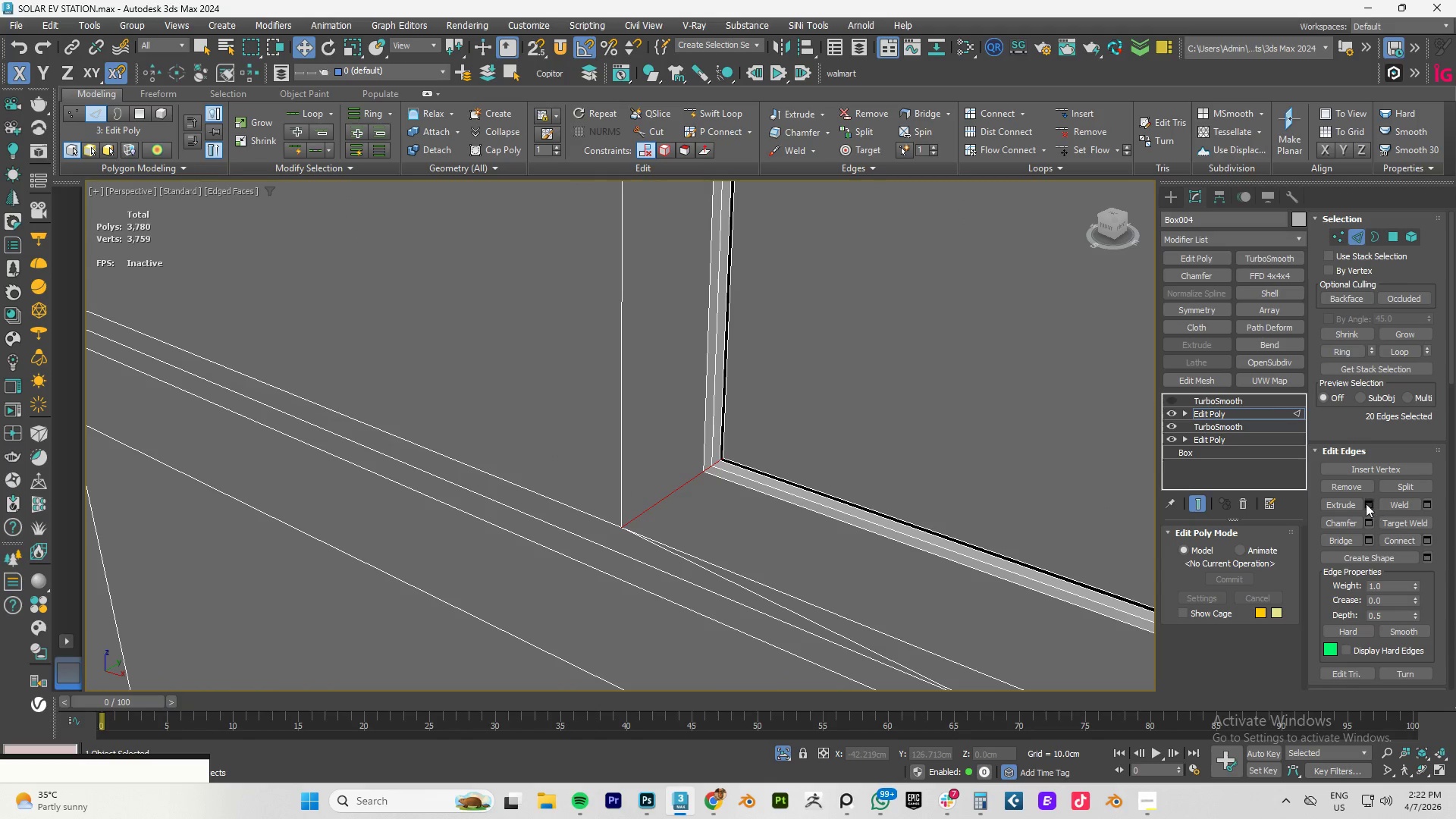 
left_click([1367, 522])
 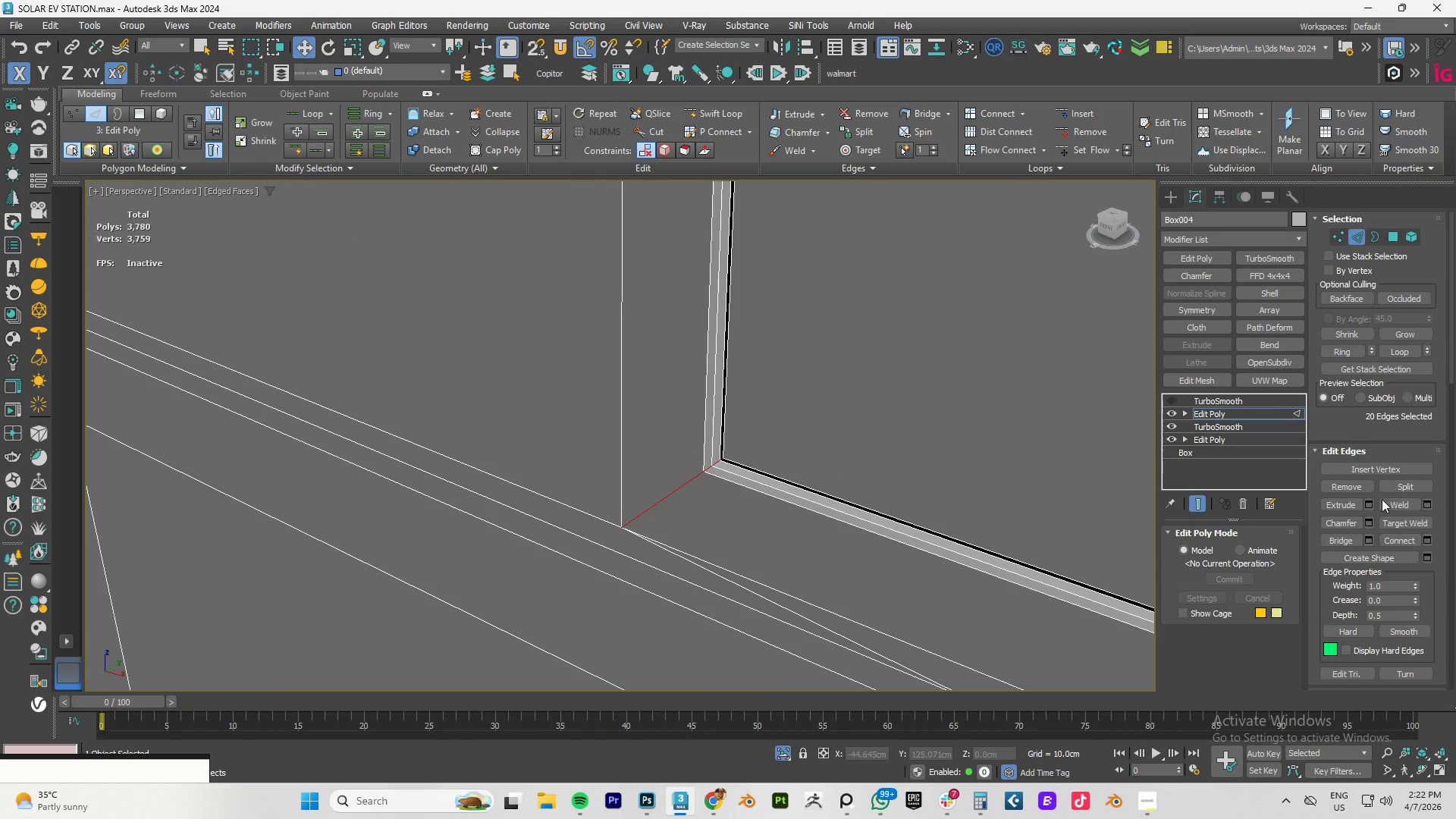 
left_click([1367, 524])
 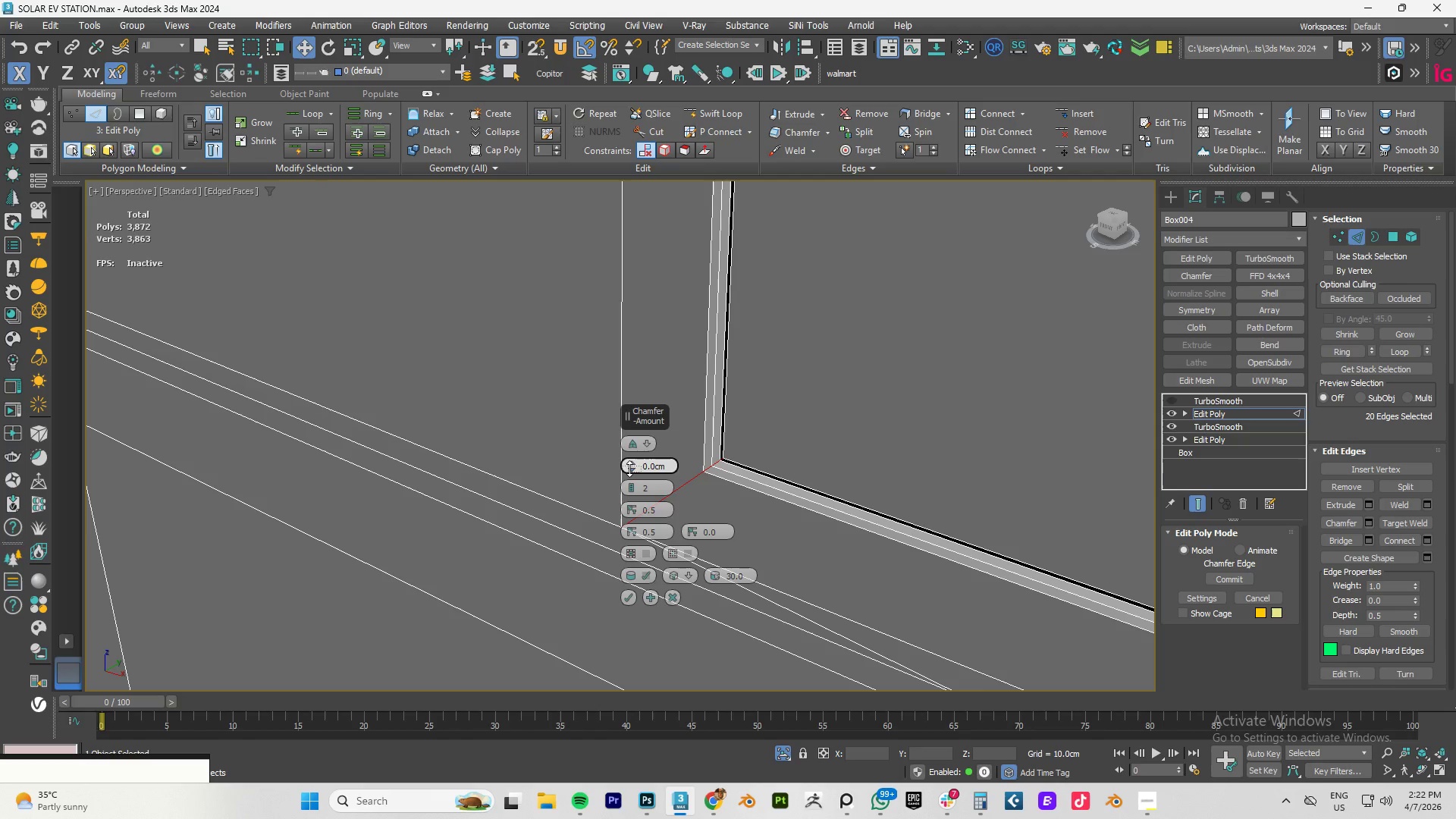 
wait(7.33)
 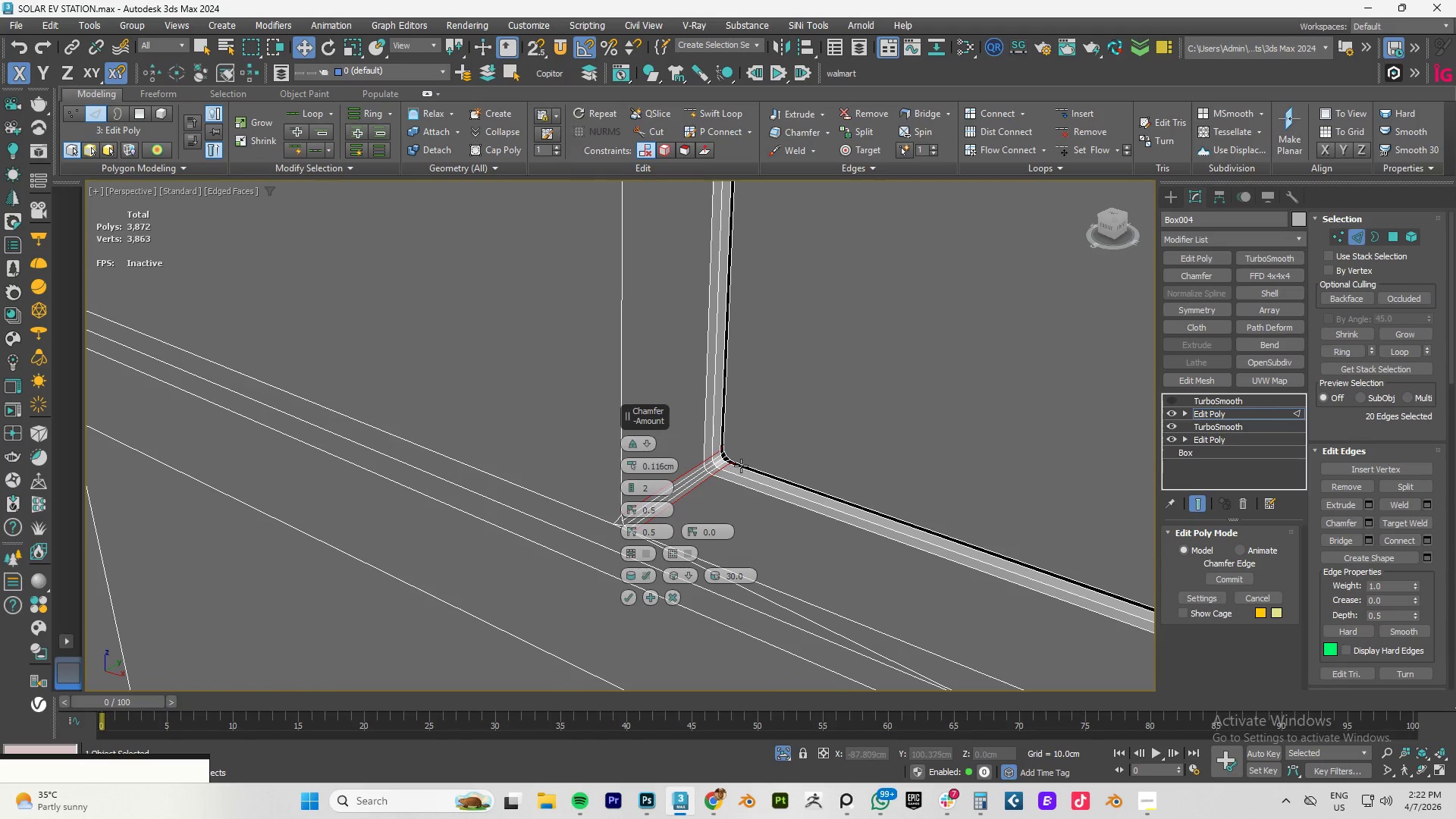 
double_click([631, 468])
 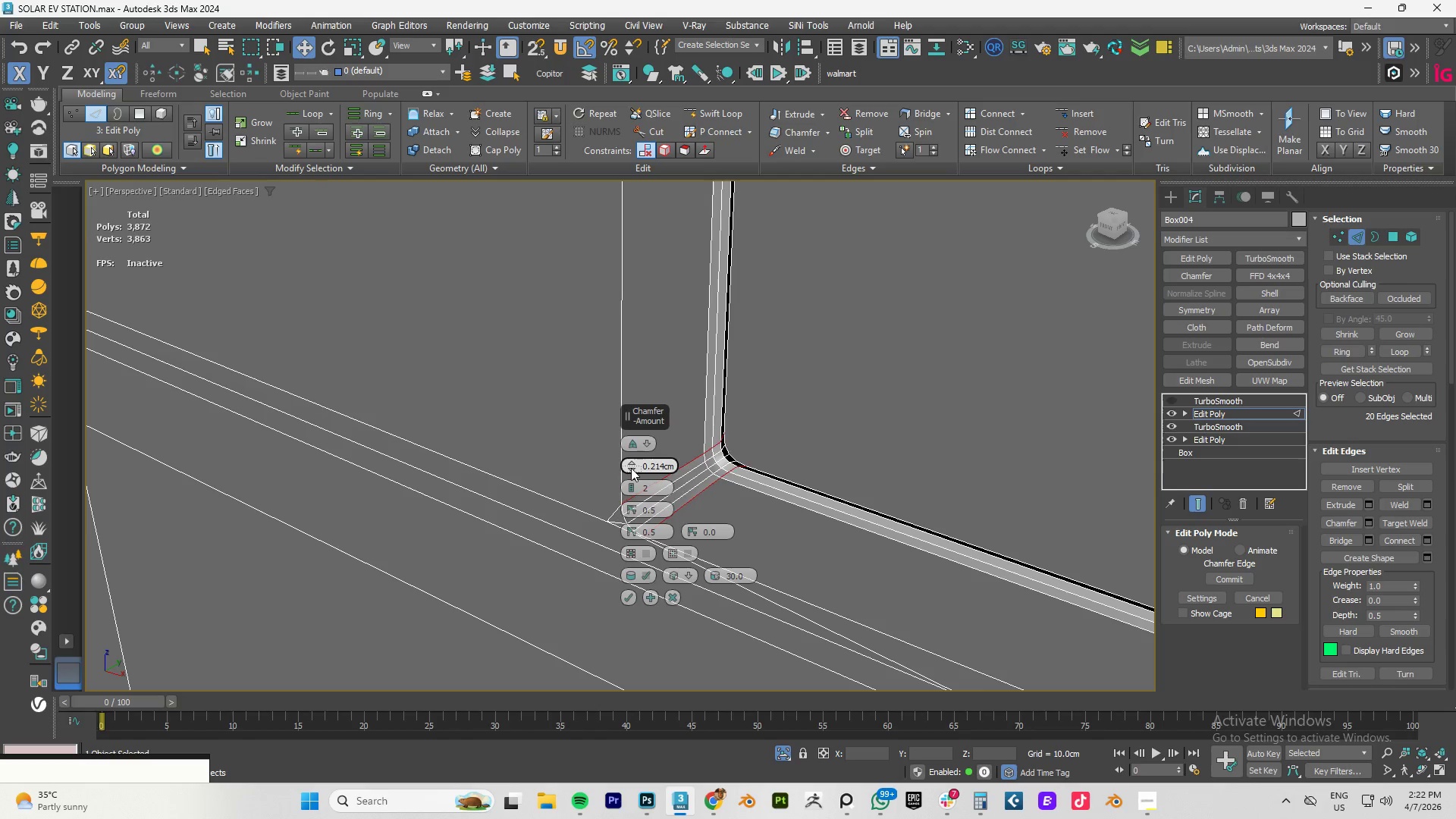 
triple_click([631, 468])
 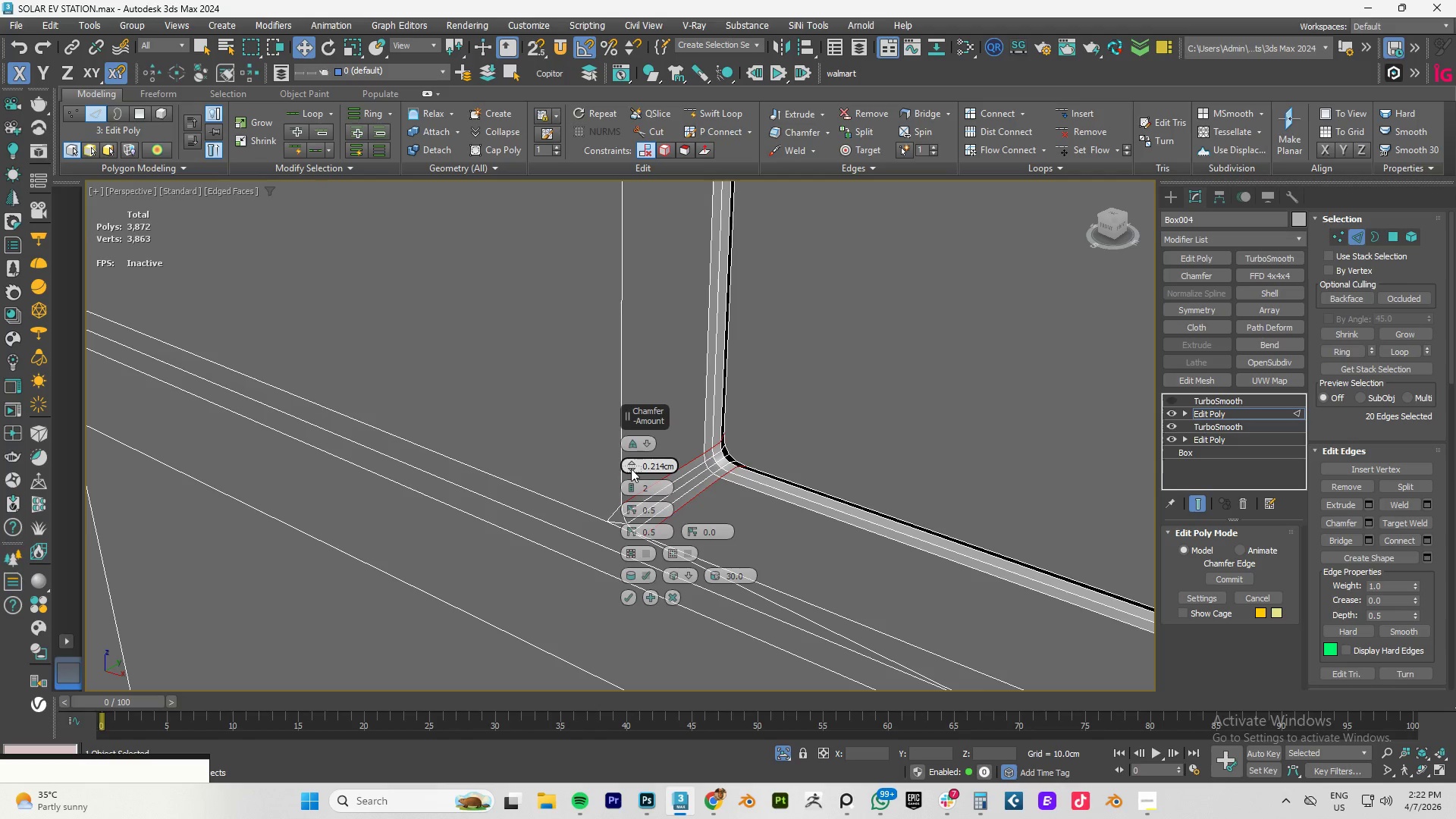 
triple_click([631, 469])
 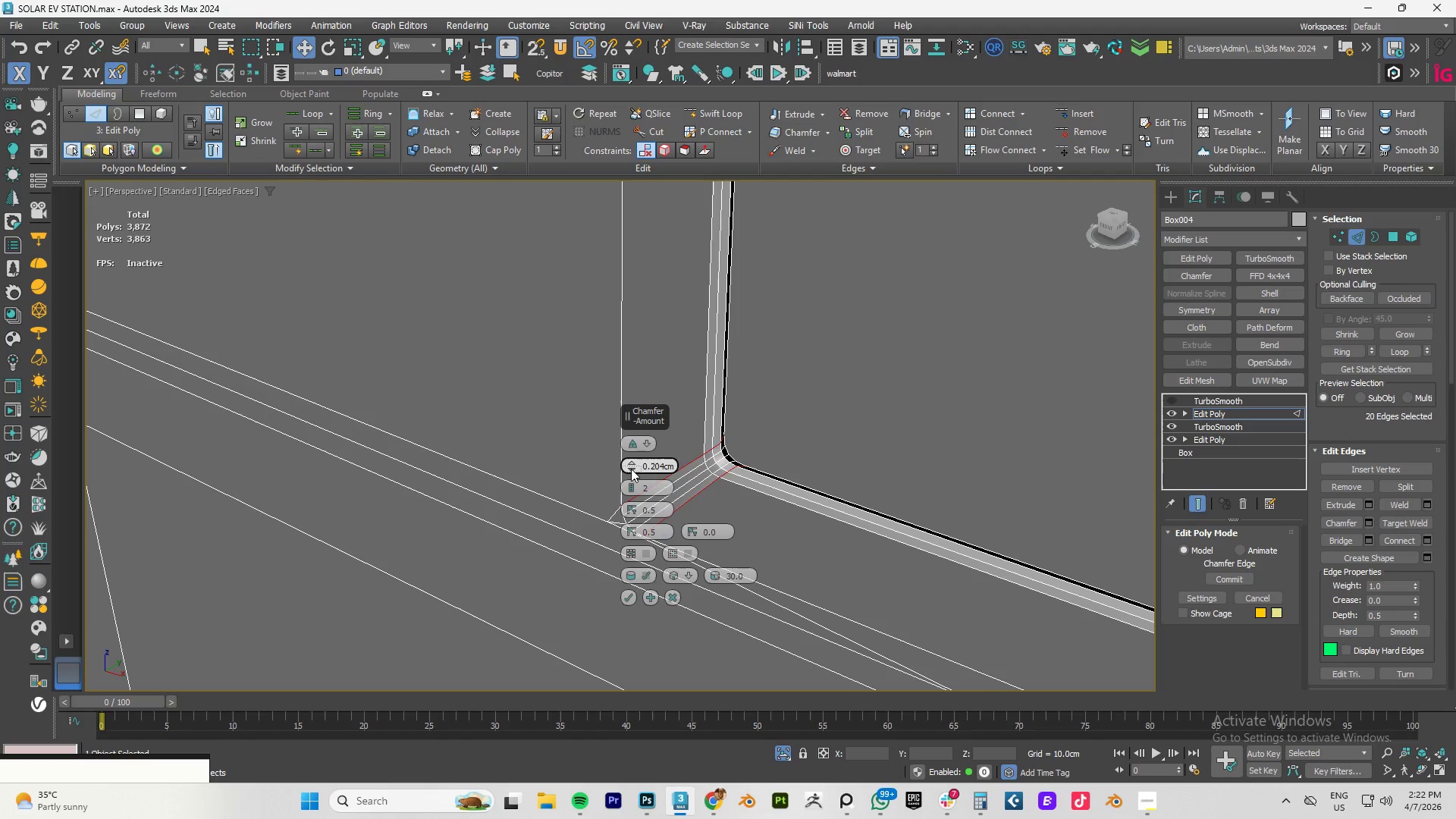 
triple_click([631, 469])
 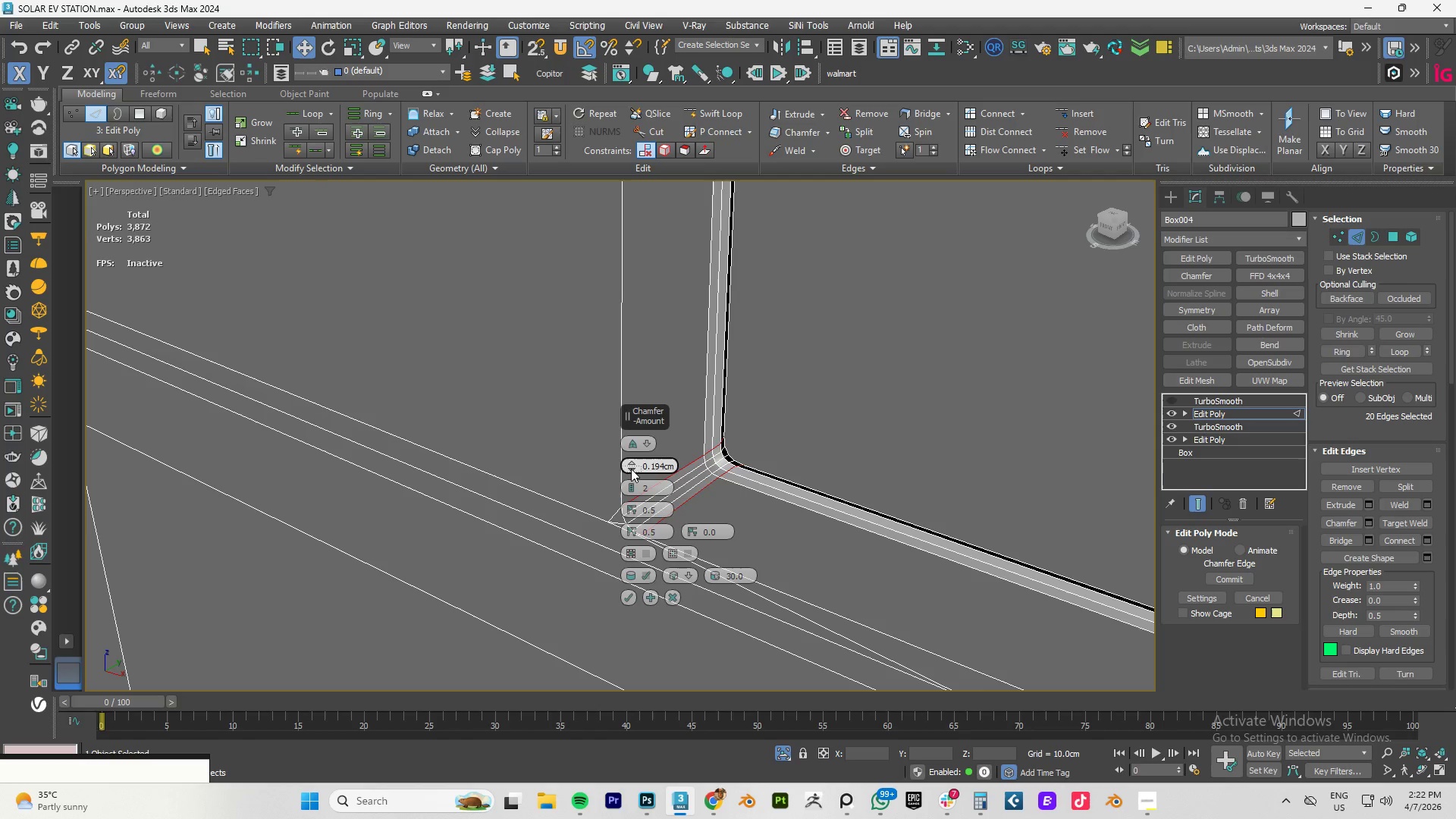 
triple_click([631, 469])
 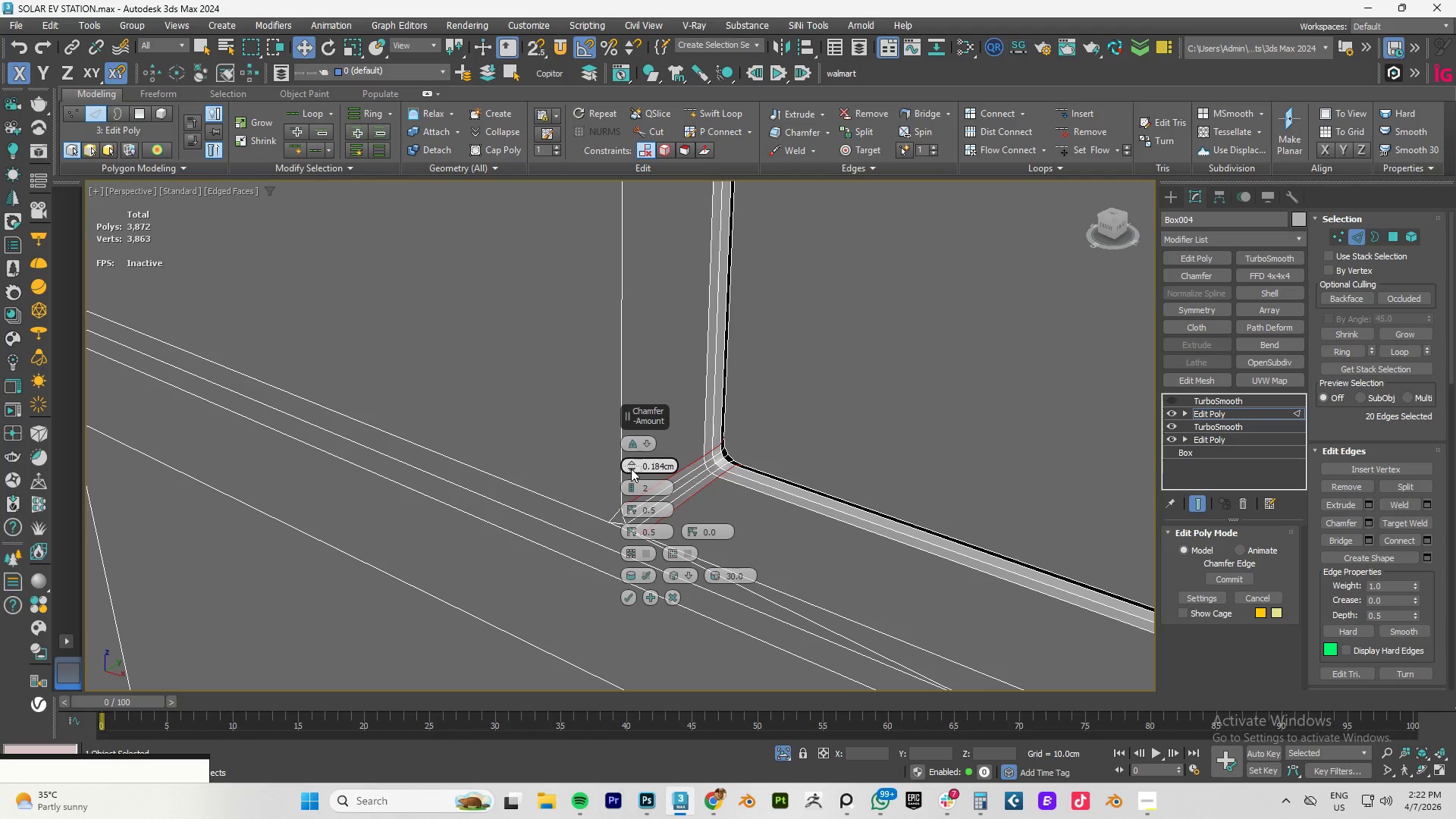 
triple_click([631, 469])
 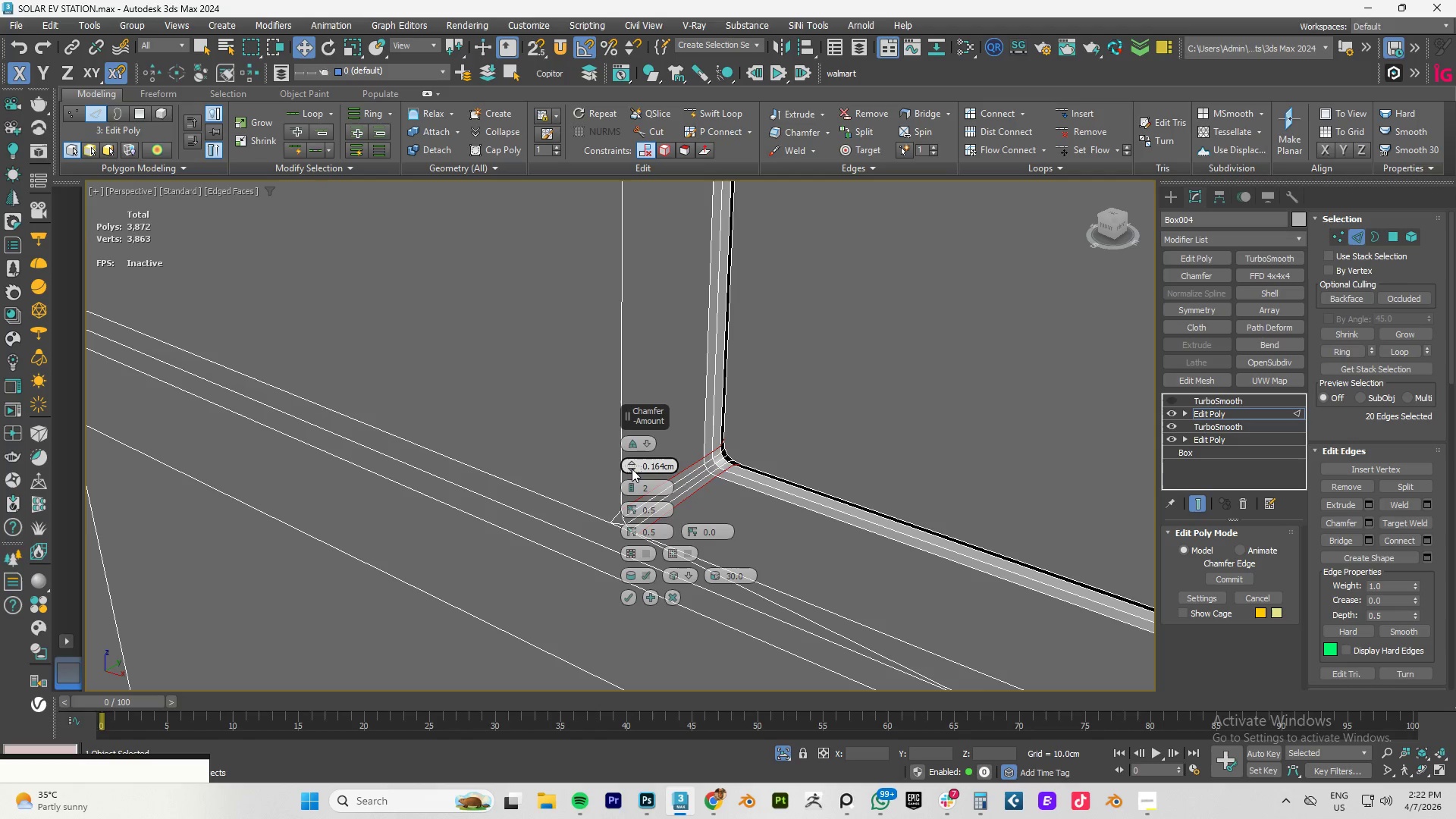 
triple_click([632, 469])
 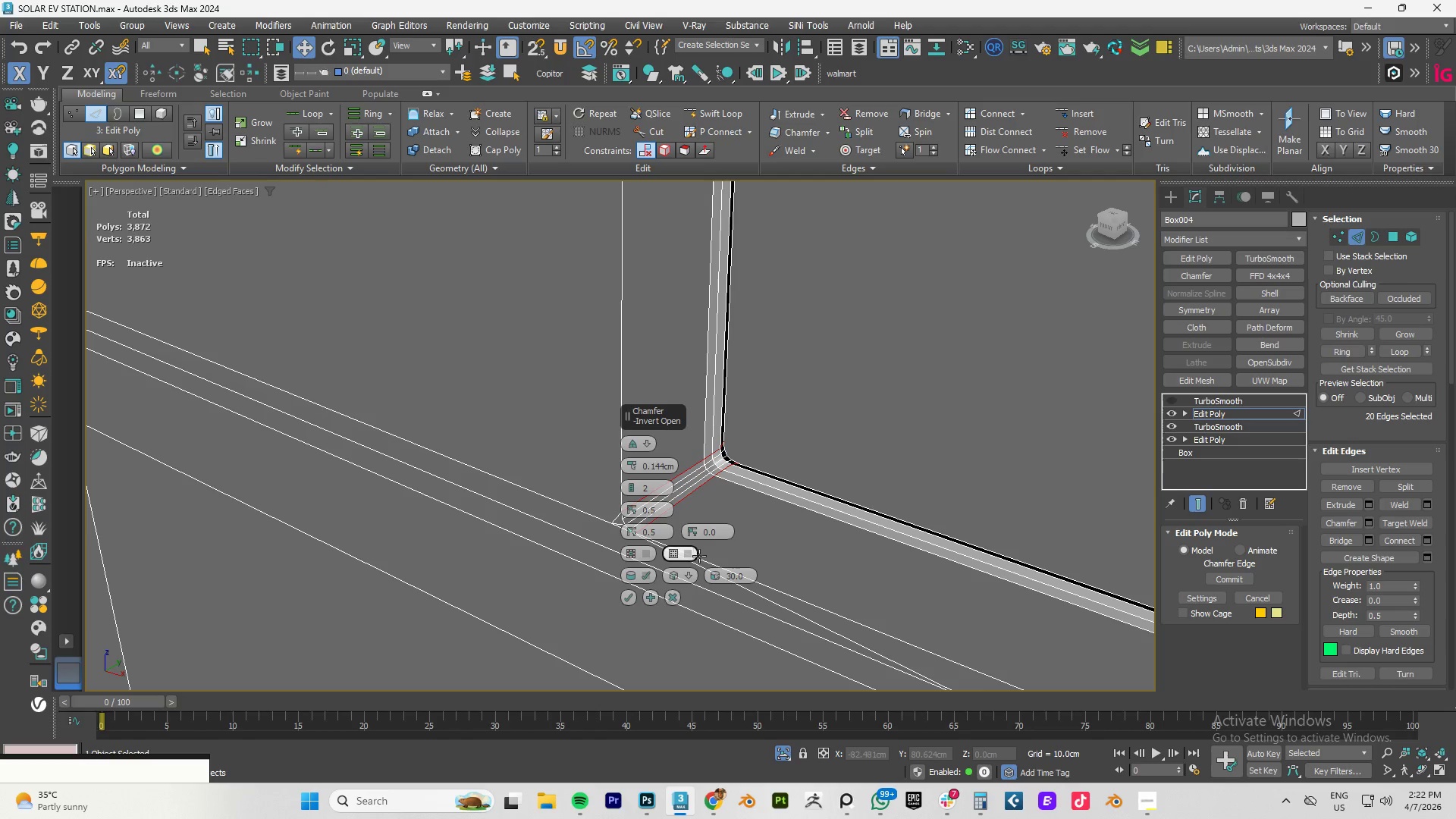 
left_click([693, 576])
 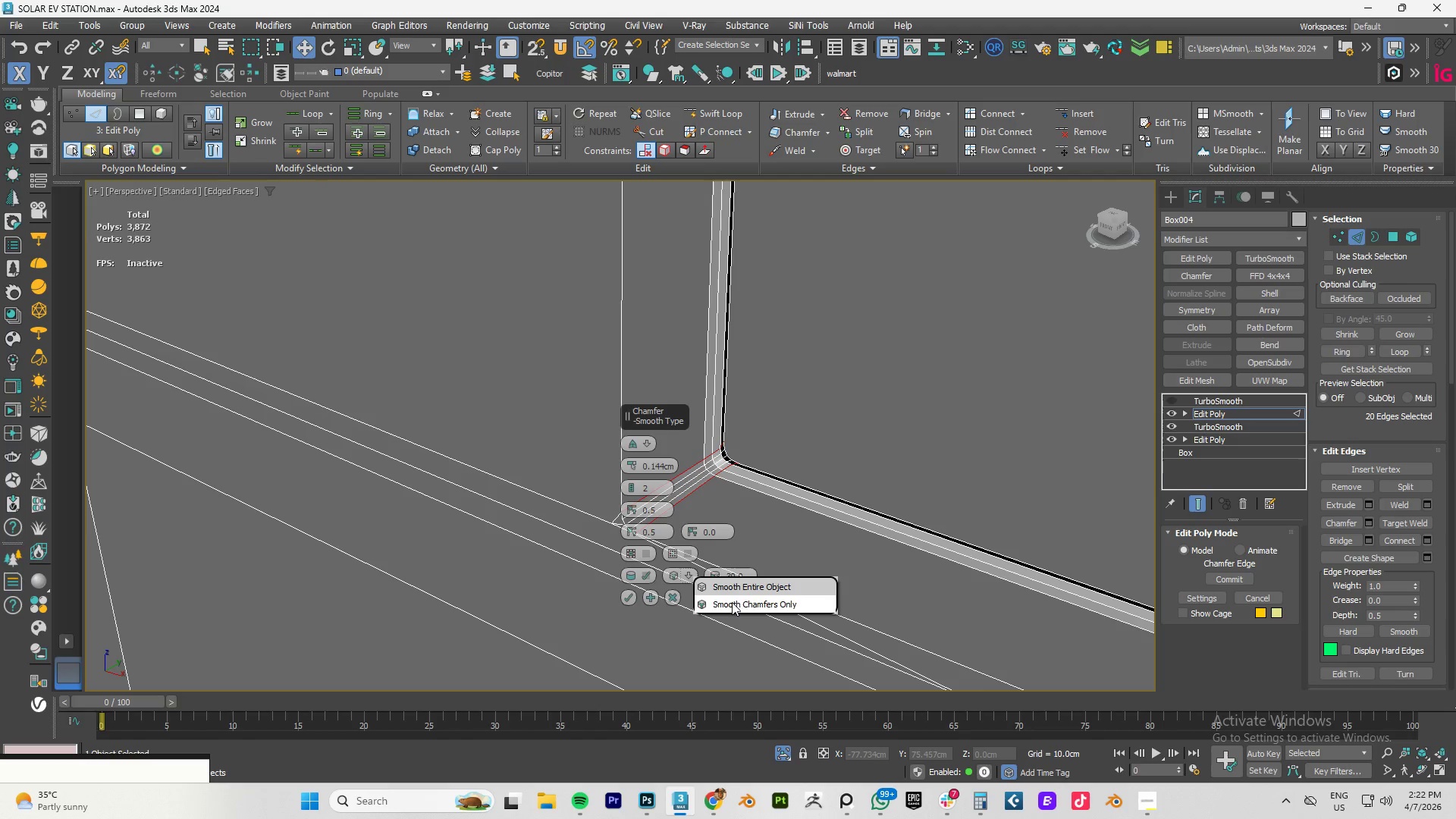 
left_click([732, 604])
 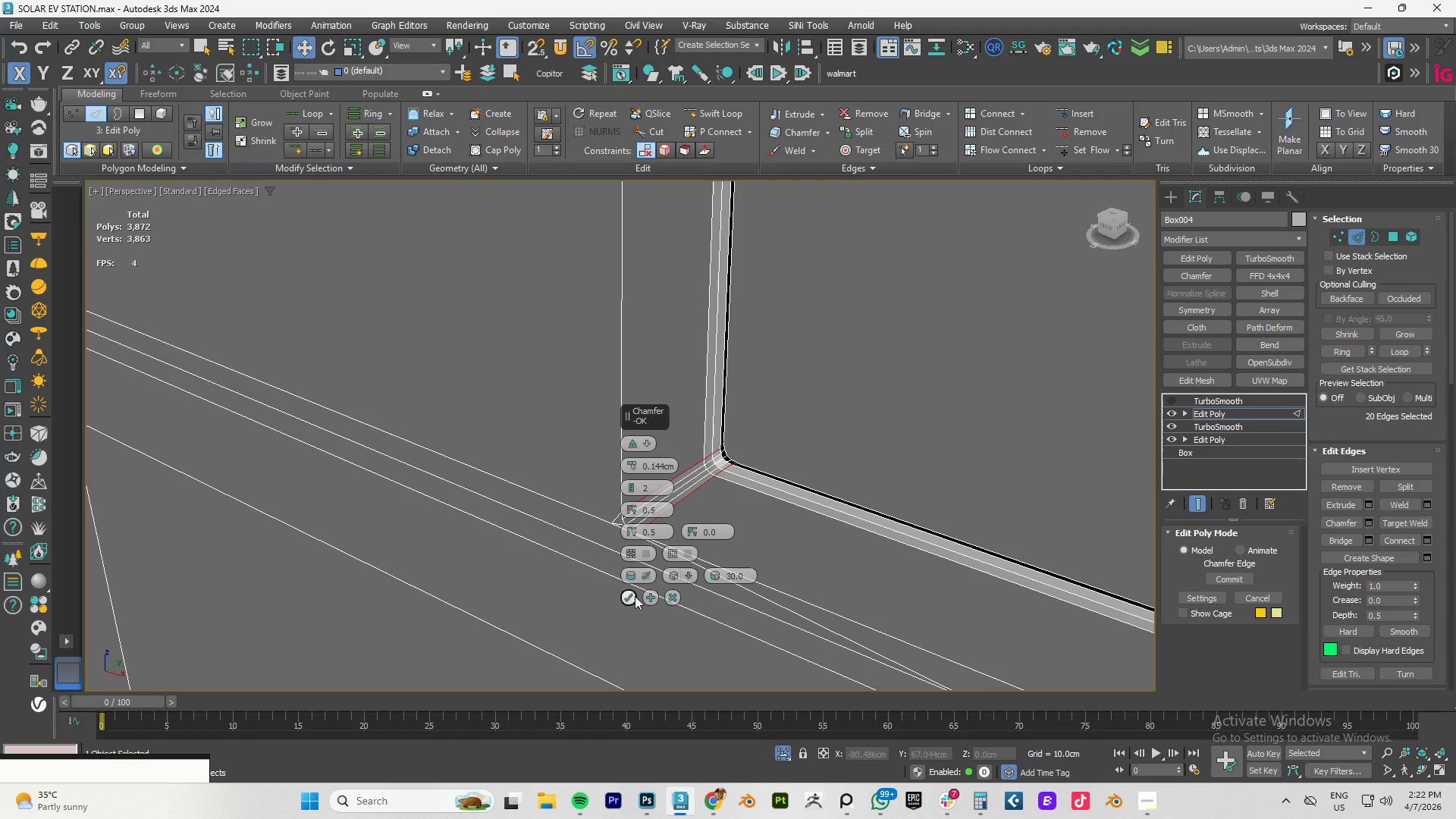 
left_click([628, 593])
 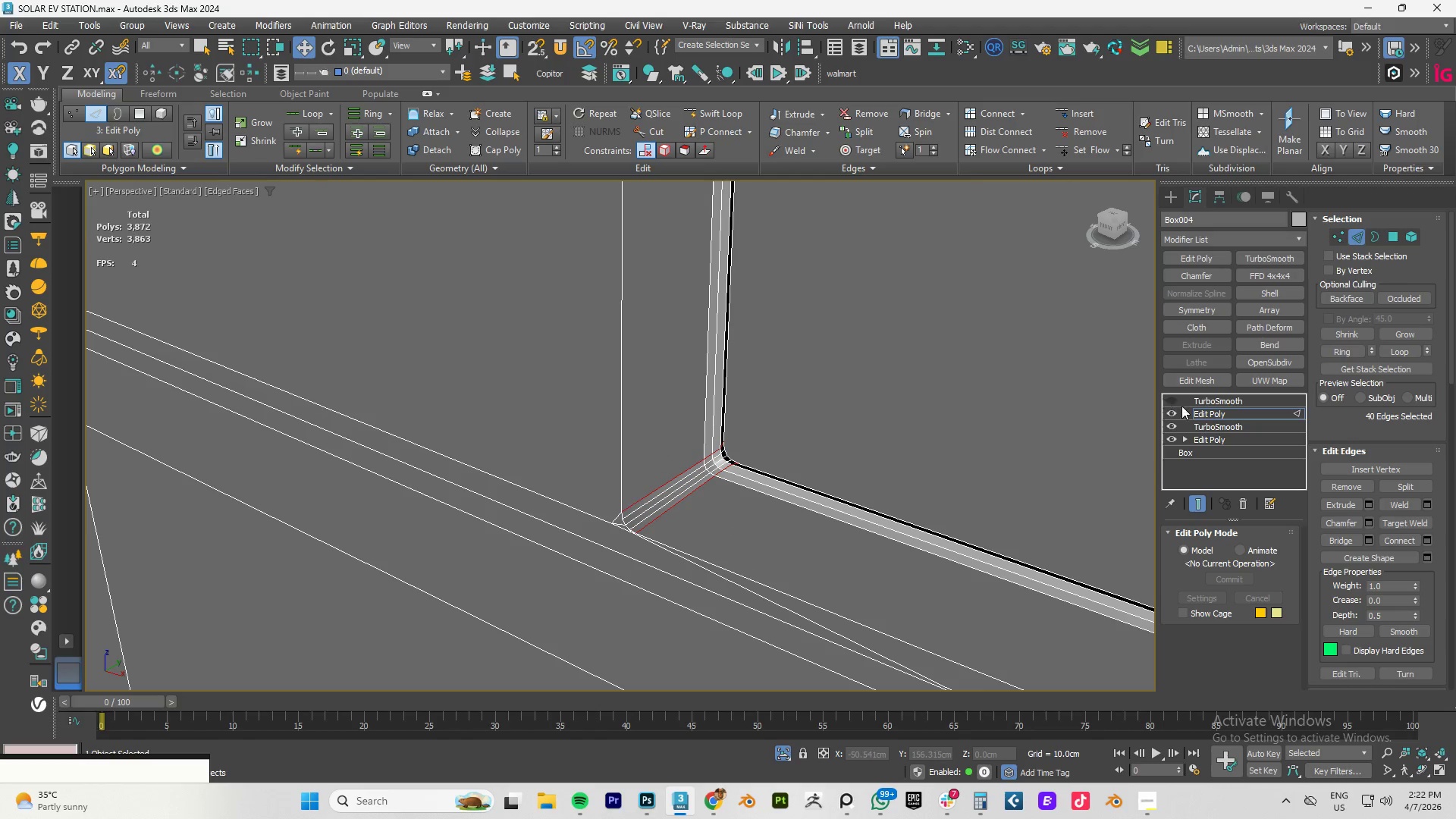 
left_click([1215, 419])
 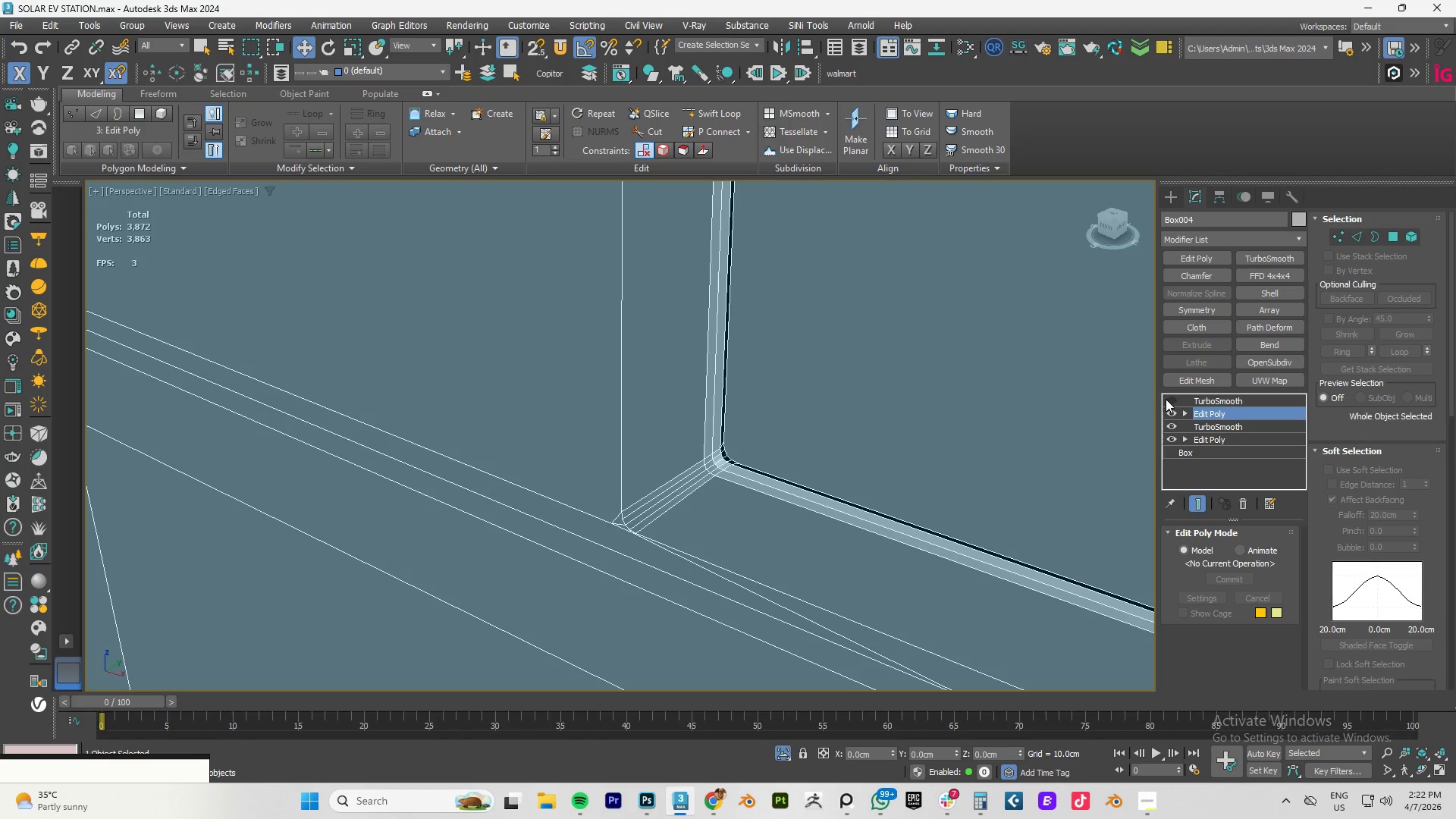 
left_click([1168, 400])
 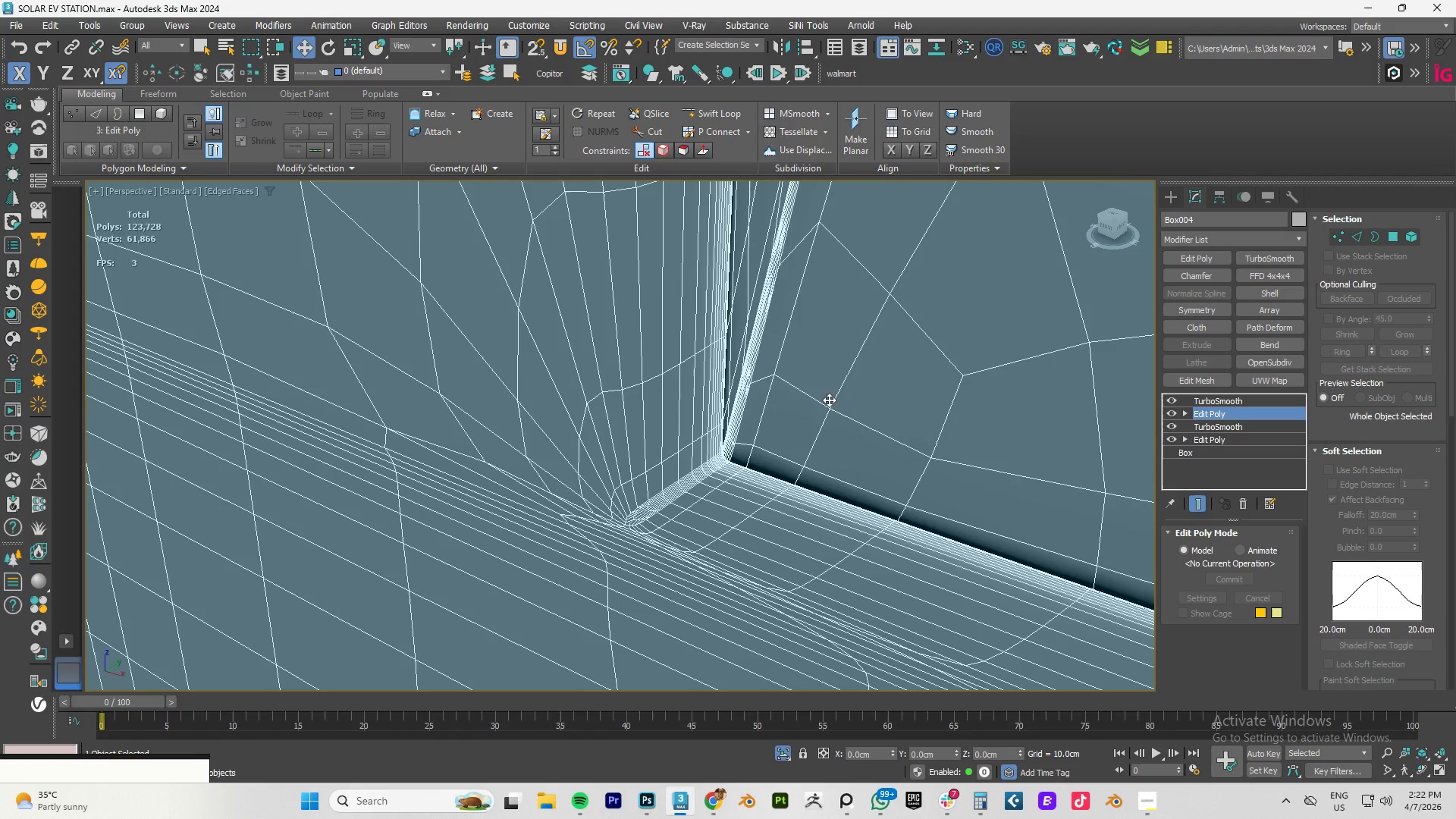 
hold_key(key=AltLeft, duration=0.7)
 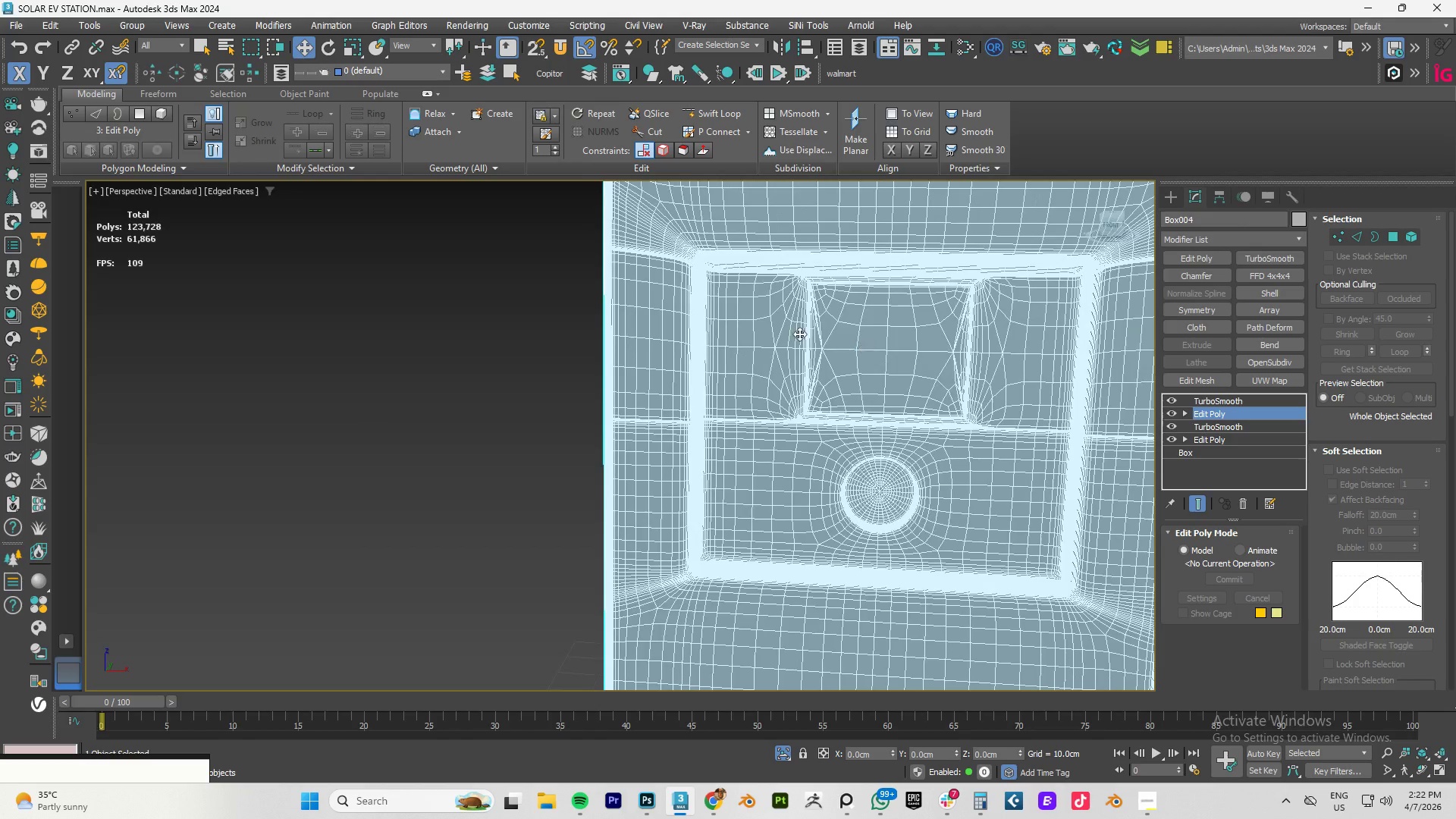 
scroll: coordinate [820, 397], scroll_direction: down, amount: 7.0
 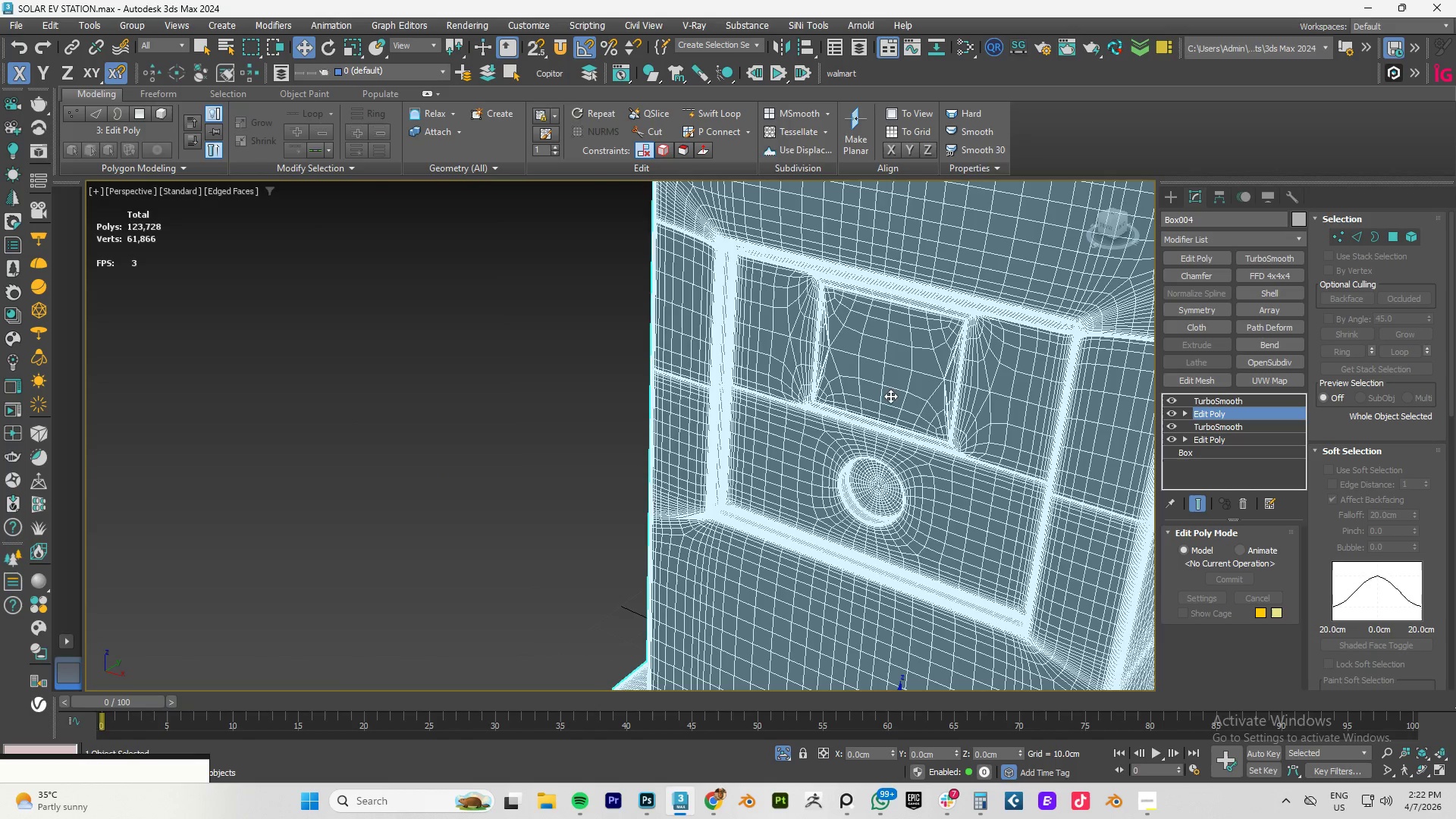 
scroll: coordinate [795, 333], scroll_direction: up, amount: 4.0
 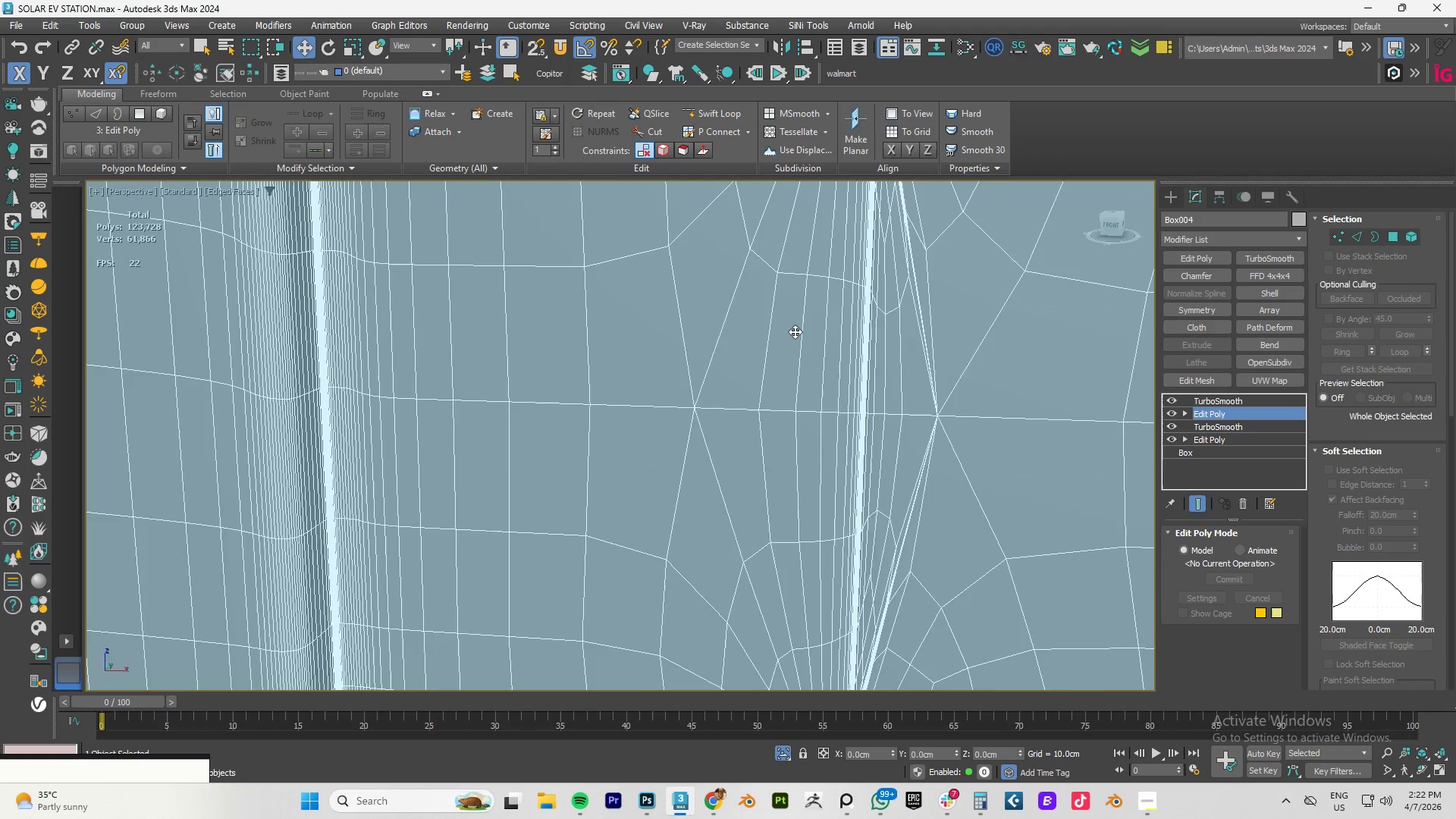 
key(Alt+AltLeft)
 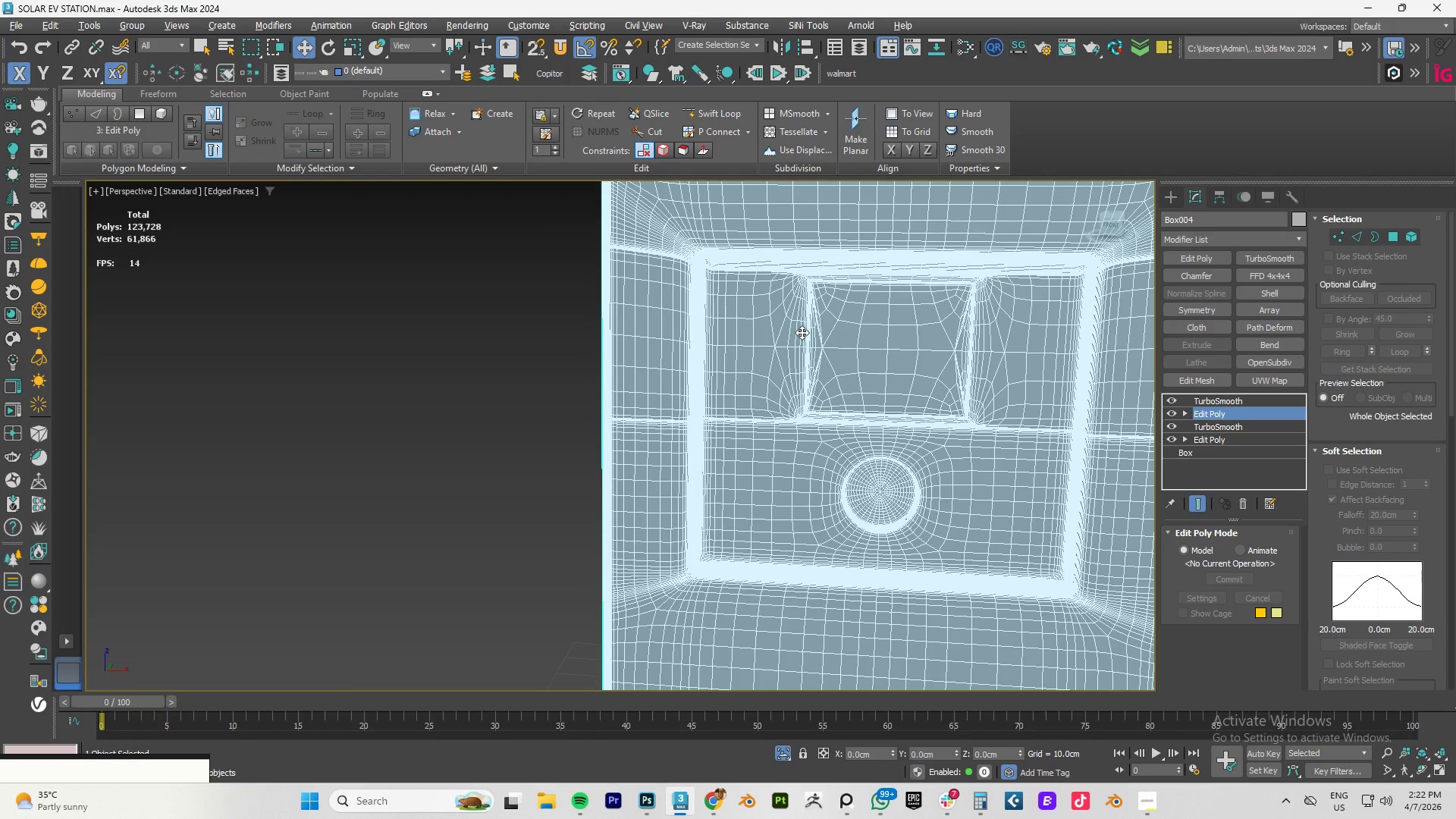 
key(Alt+1)
 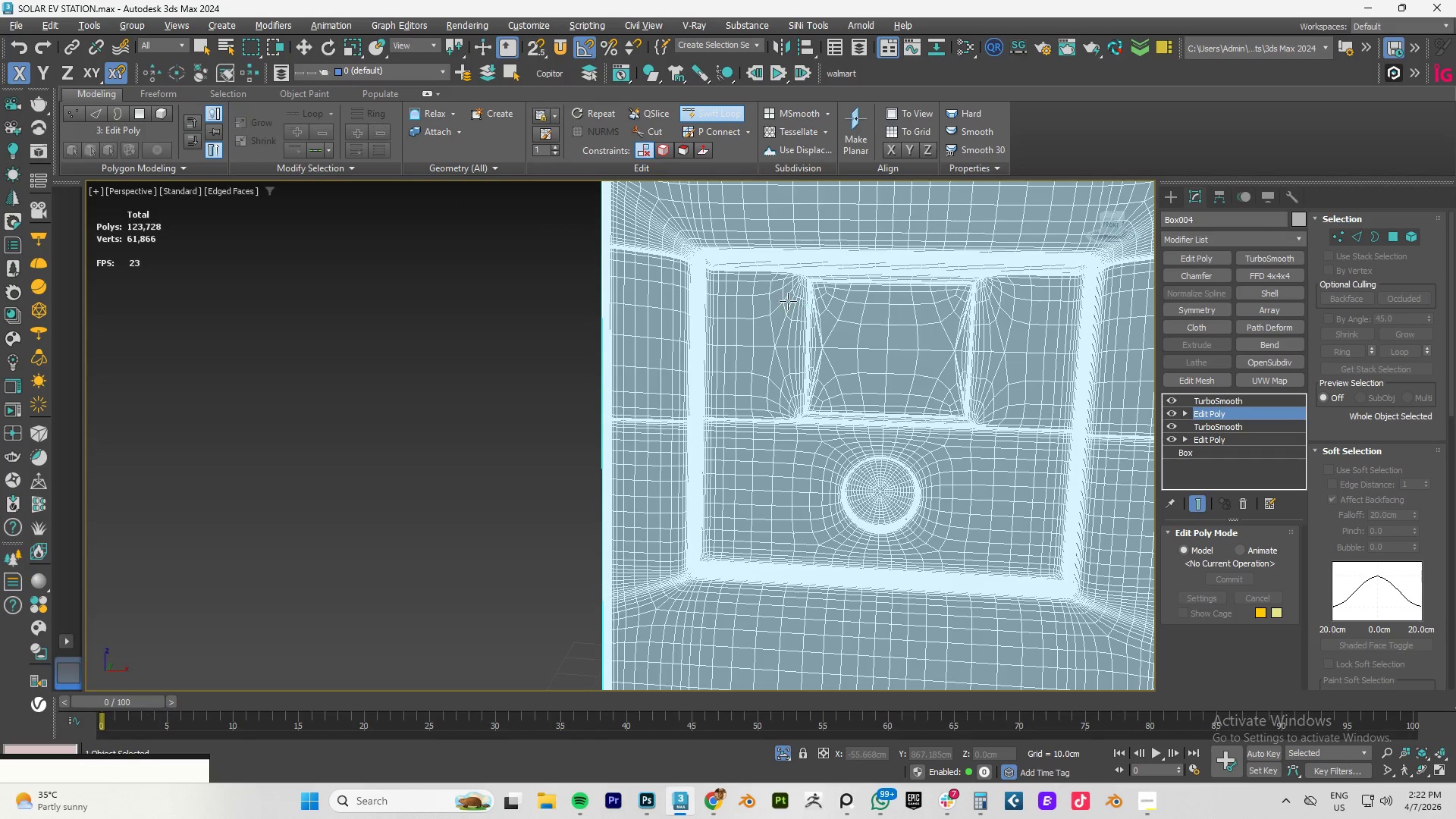 
scroll: coordinate [795, 331], scroll_direction: down, amount: 4.0
 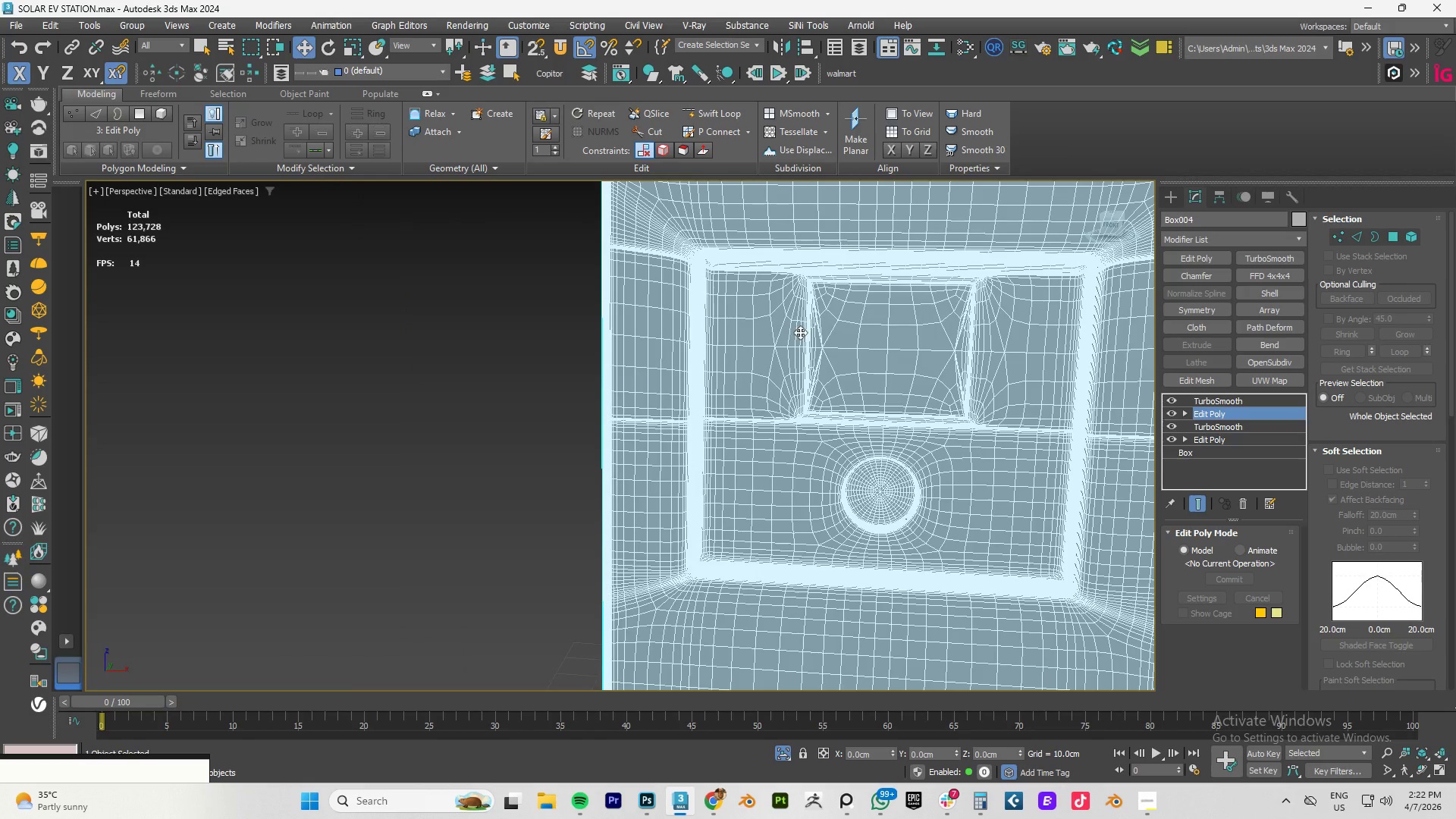 
left_click([788, 301])
 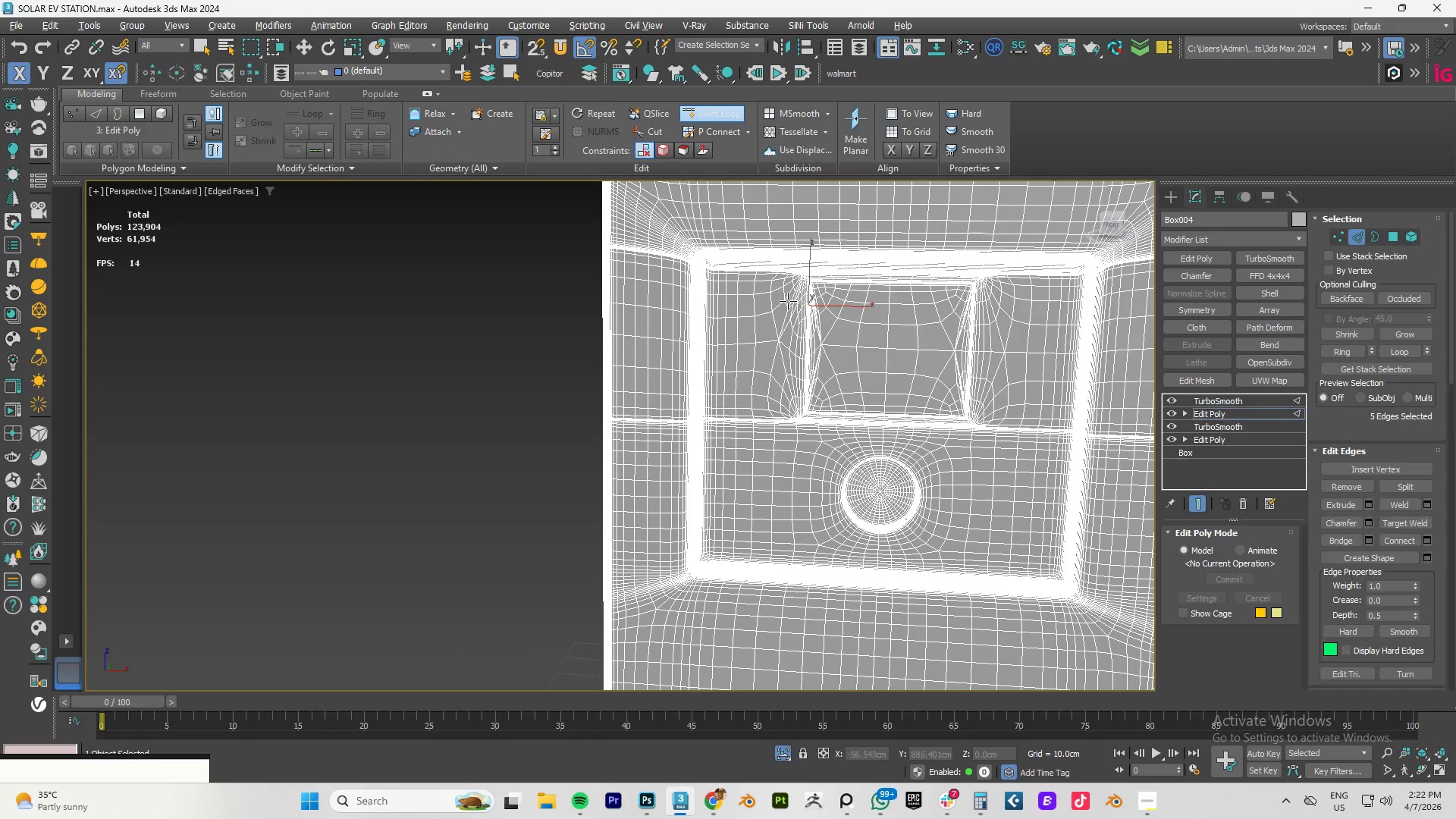 
key(Control+Z)
 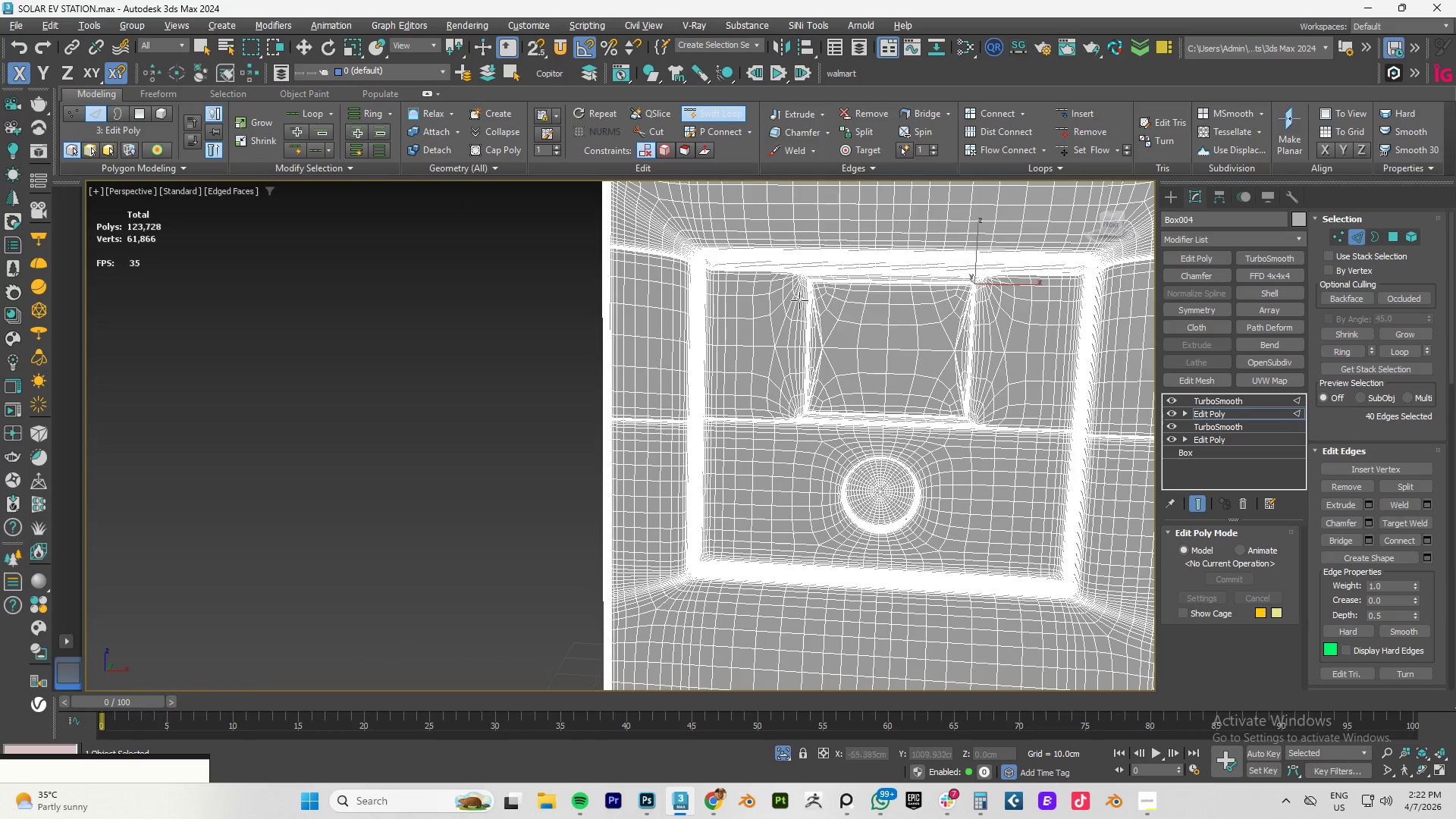 
right_click([812, 327])
 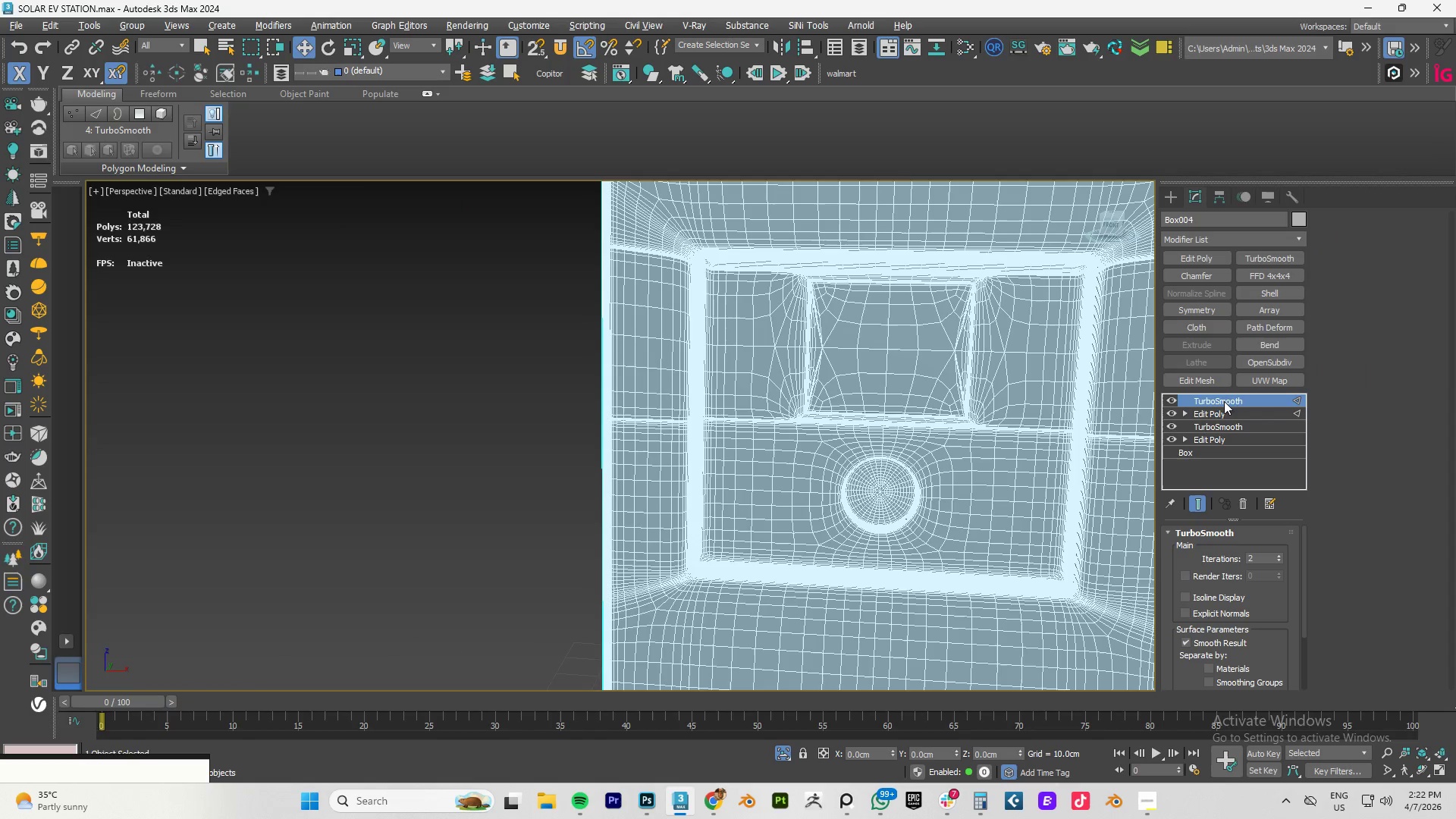 
left_click([1221, 414])
 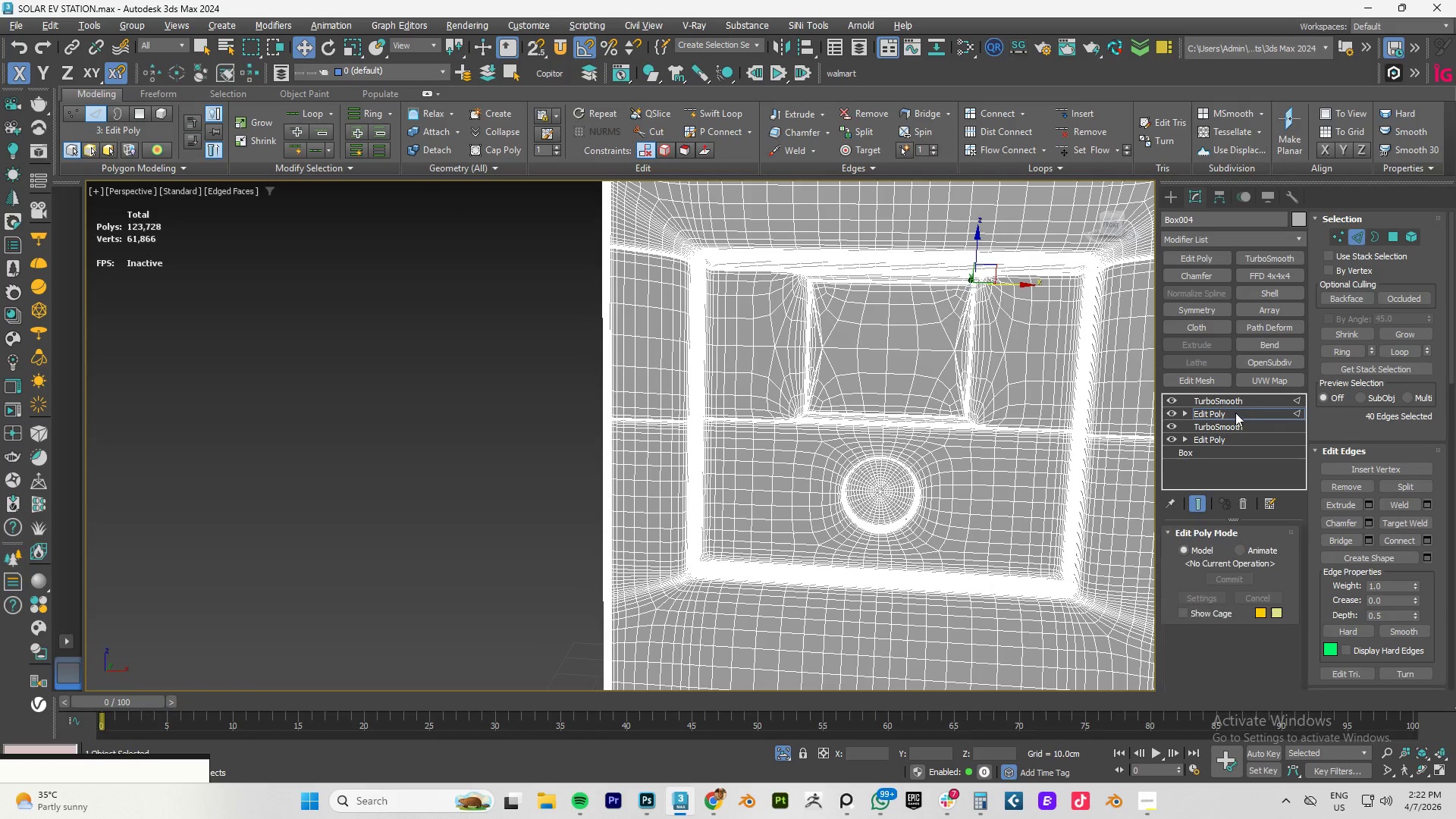 
left_click([1230, 411])
 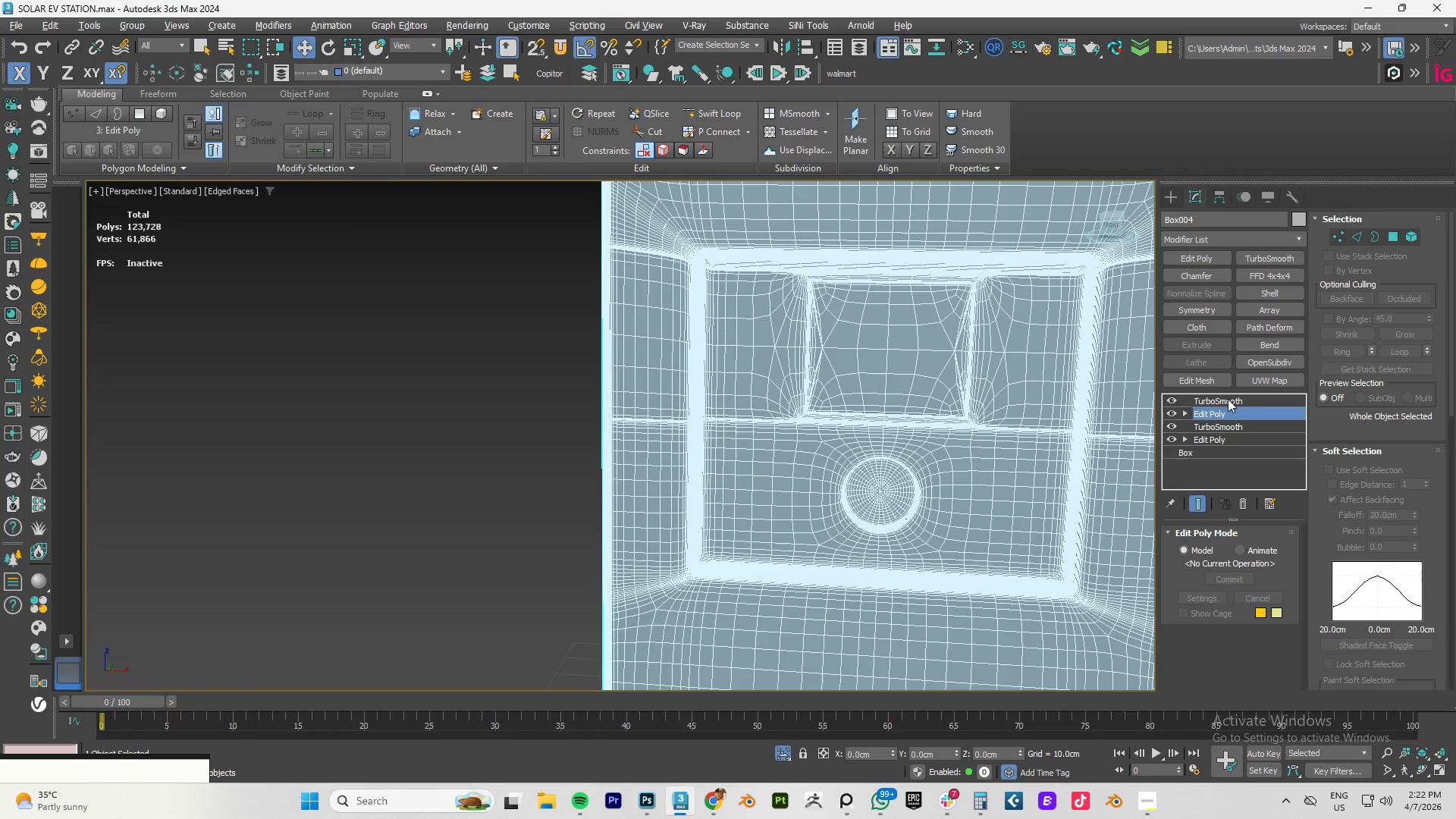 
left_click([1226, 398])
 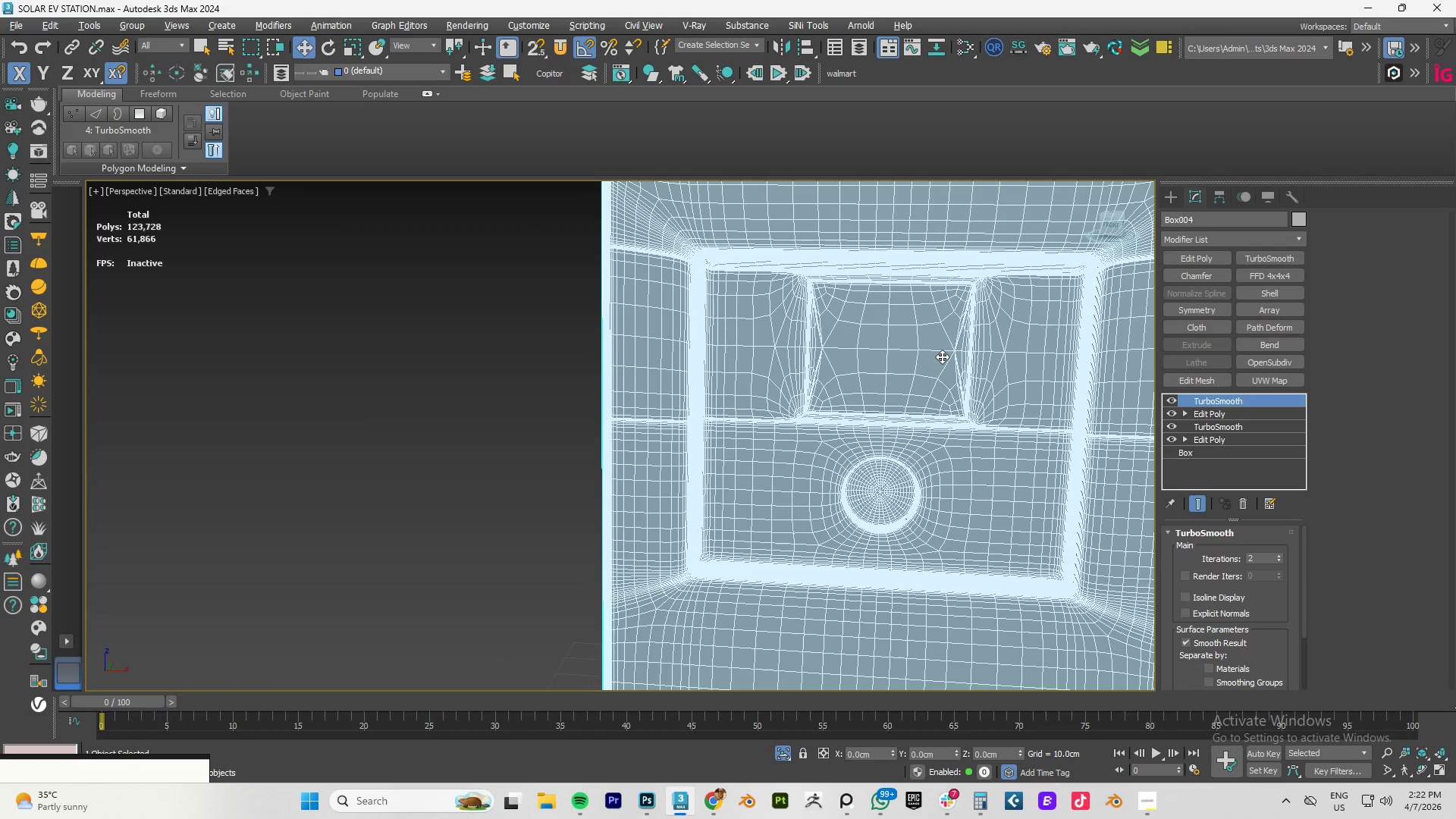 
key(F4)
 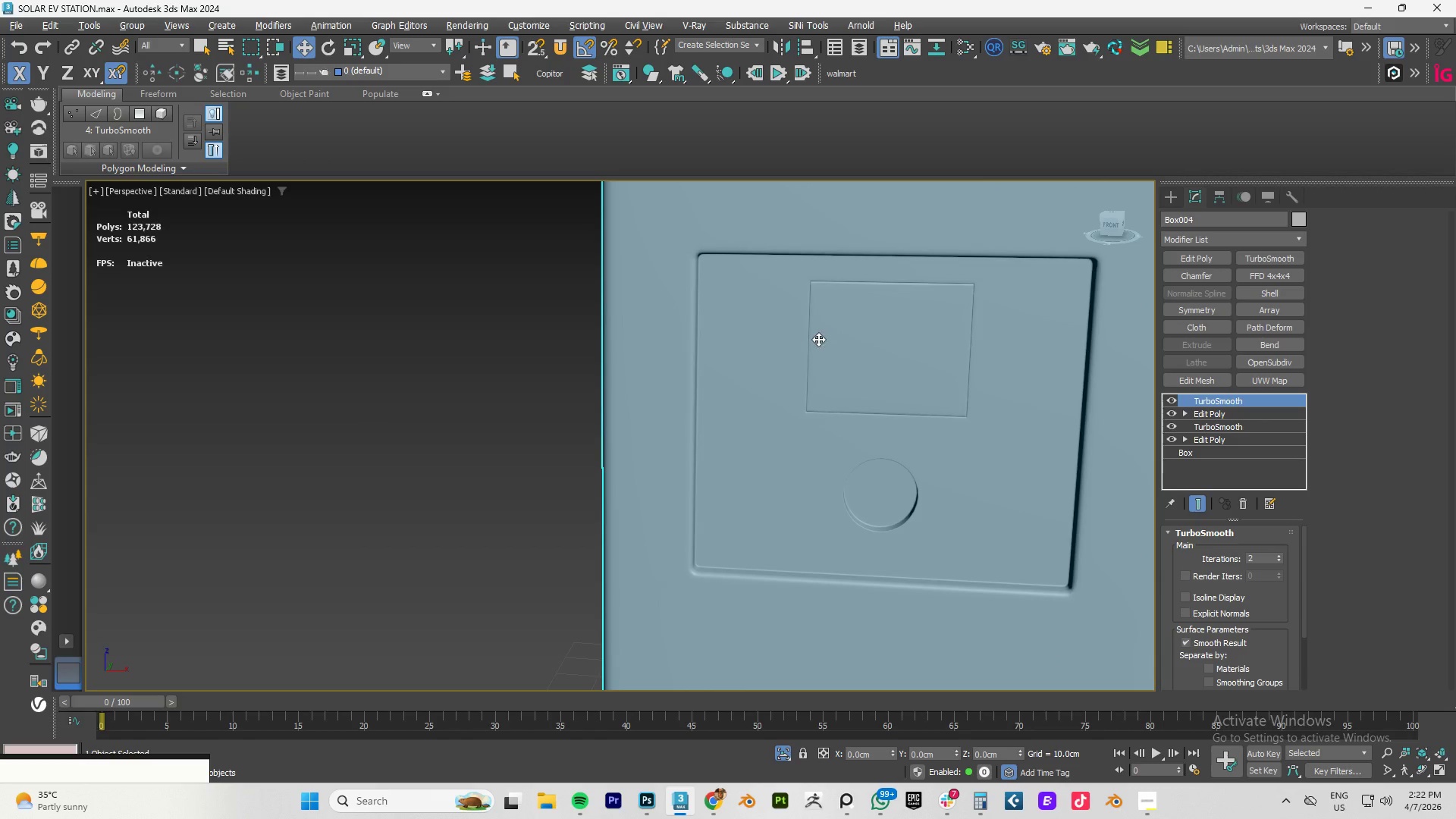 
scroll: coordinate [817, 328], scroll_direction: up, amount: 3.0
 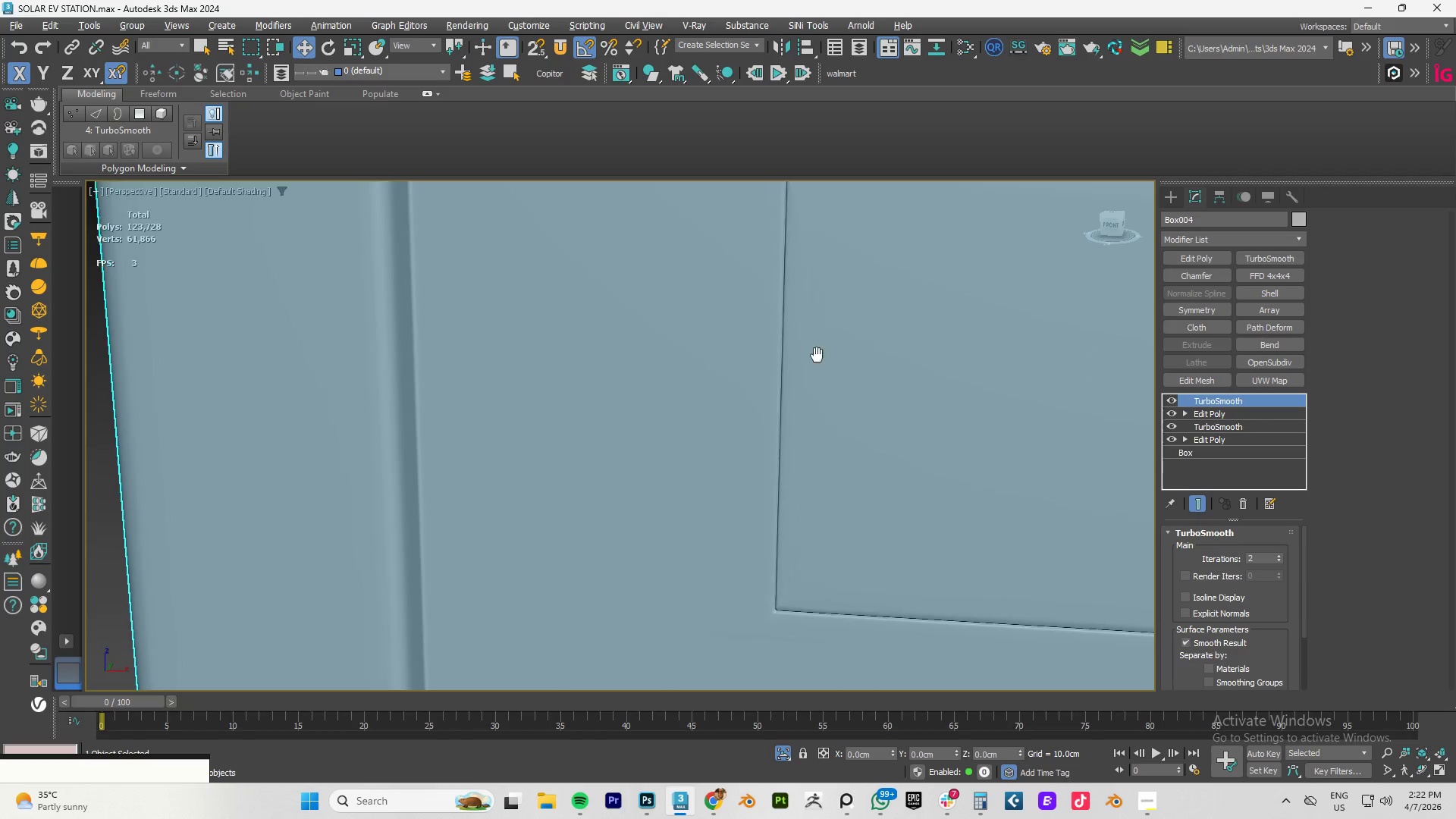 
scroll: coordinate [872, 401], scroll_direction: down, amount: 1.0
 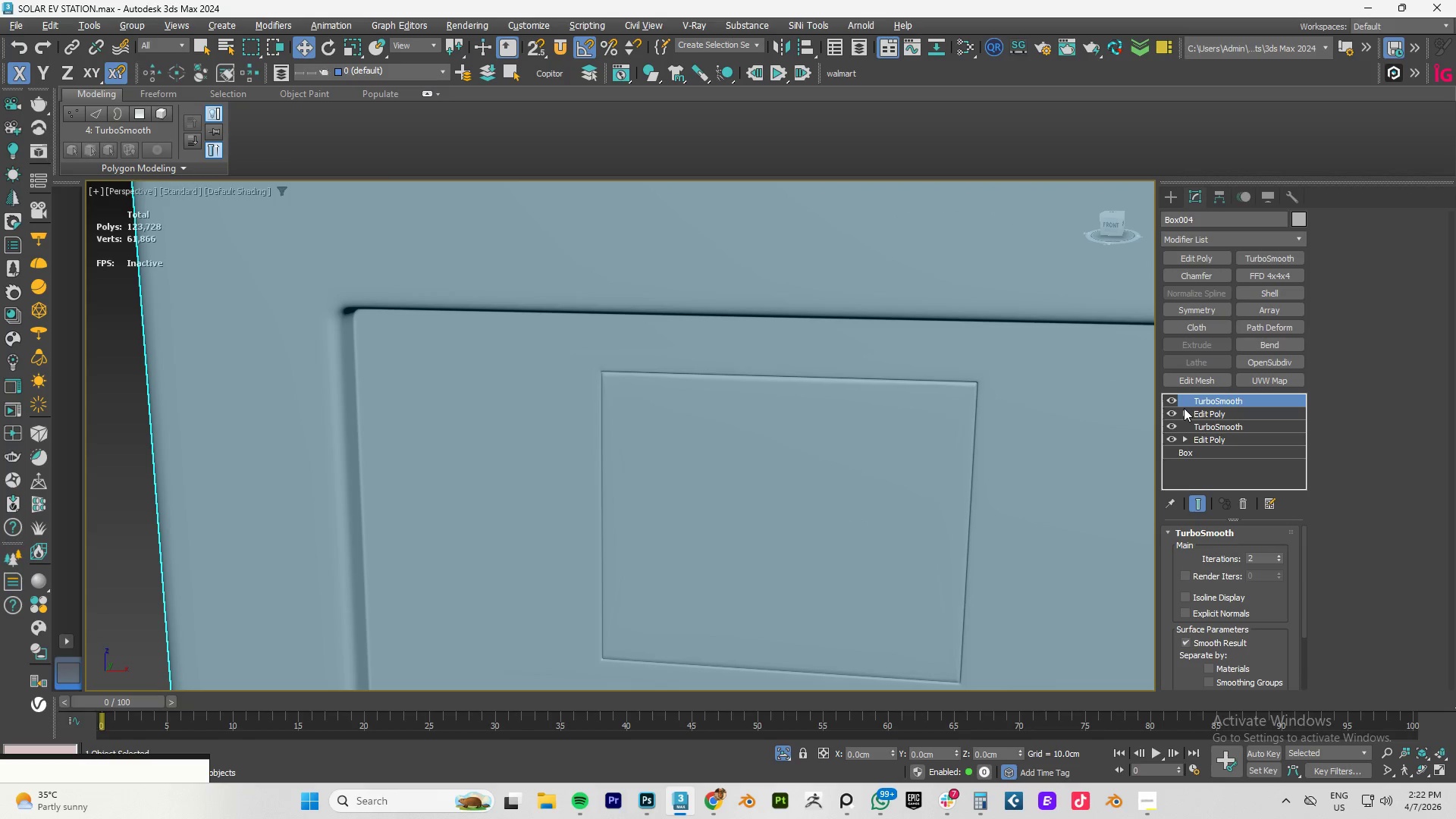 
left_click([1169, 397])
 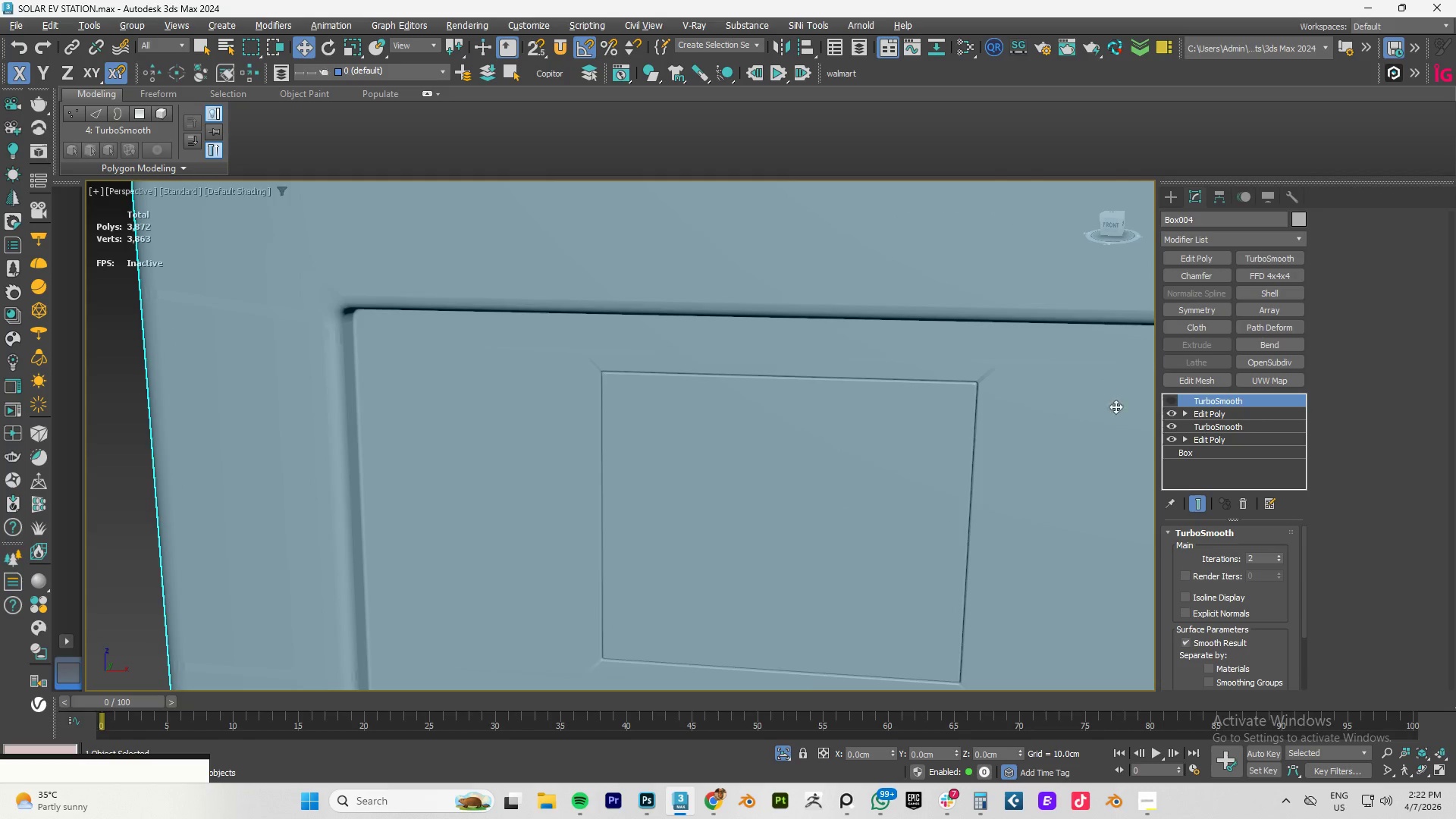 
key(F4)
 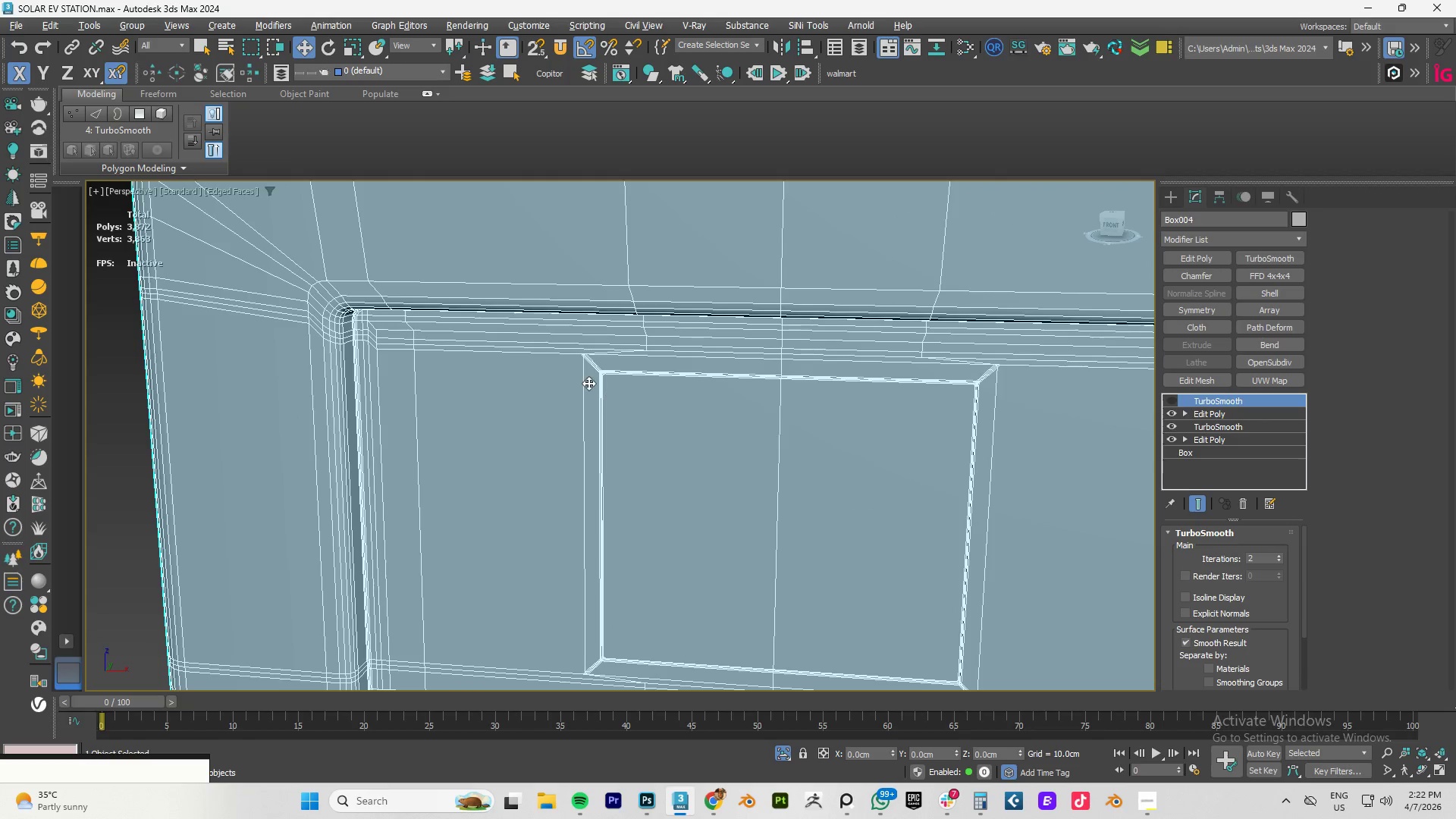 
scroll: coordinate [613, 393], scroll_direction: up, amount: 13.0
 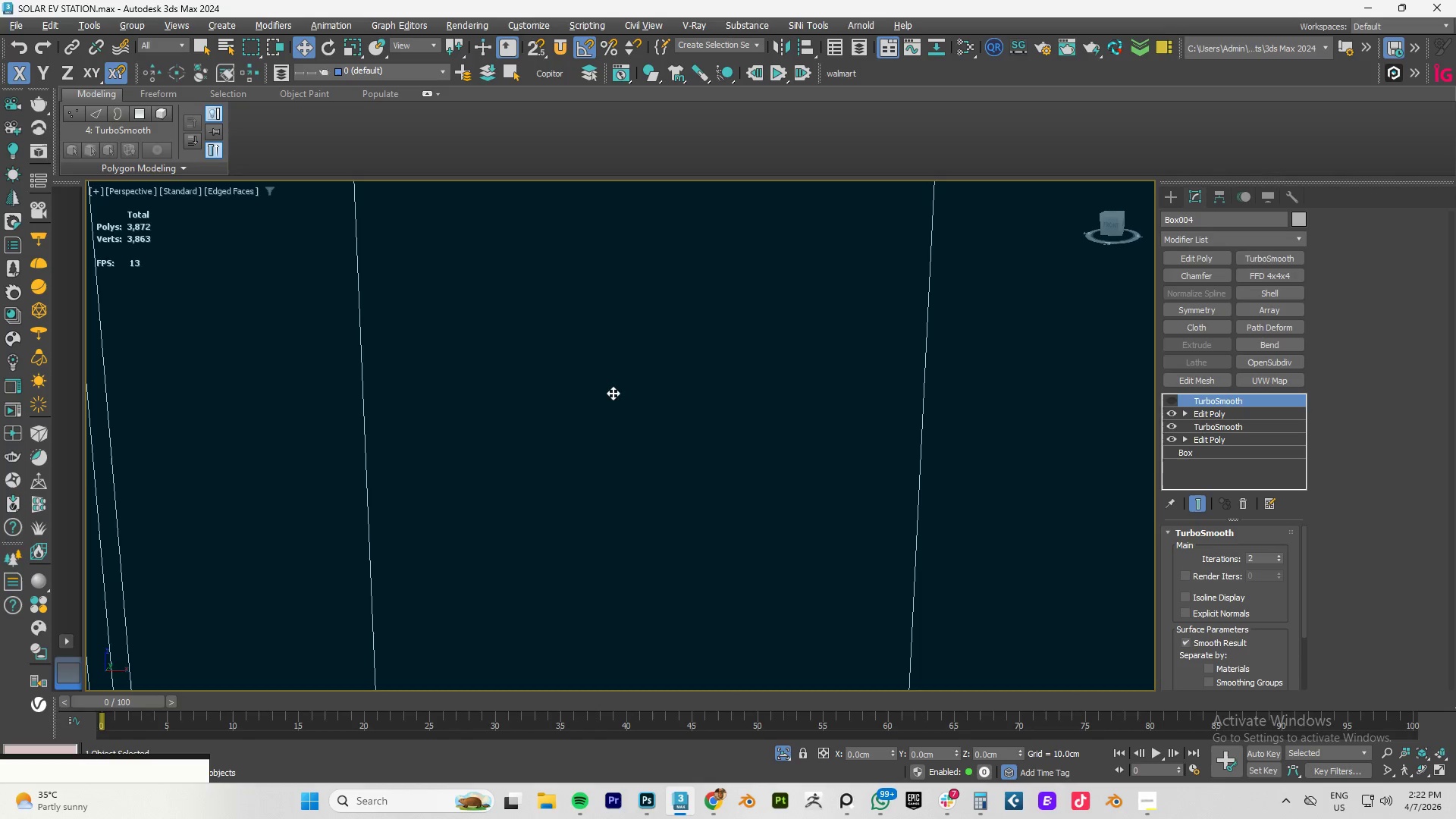 
scroll: coordinate [613, 393], scroll_direction: down, amount: 4.0
 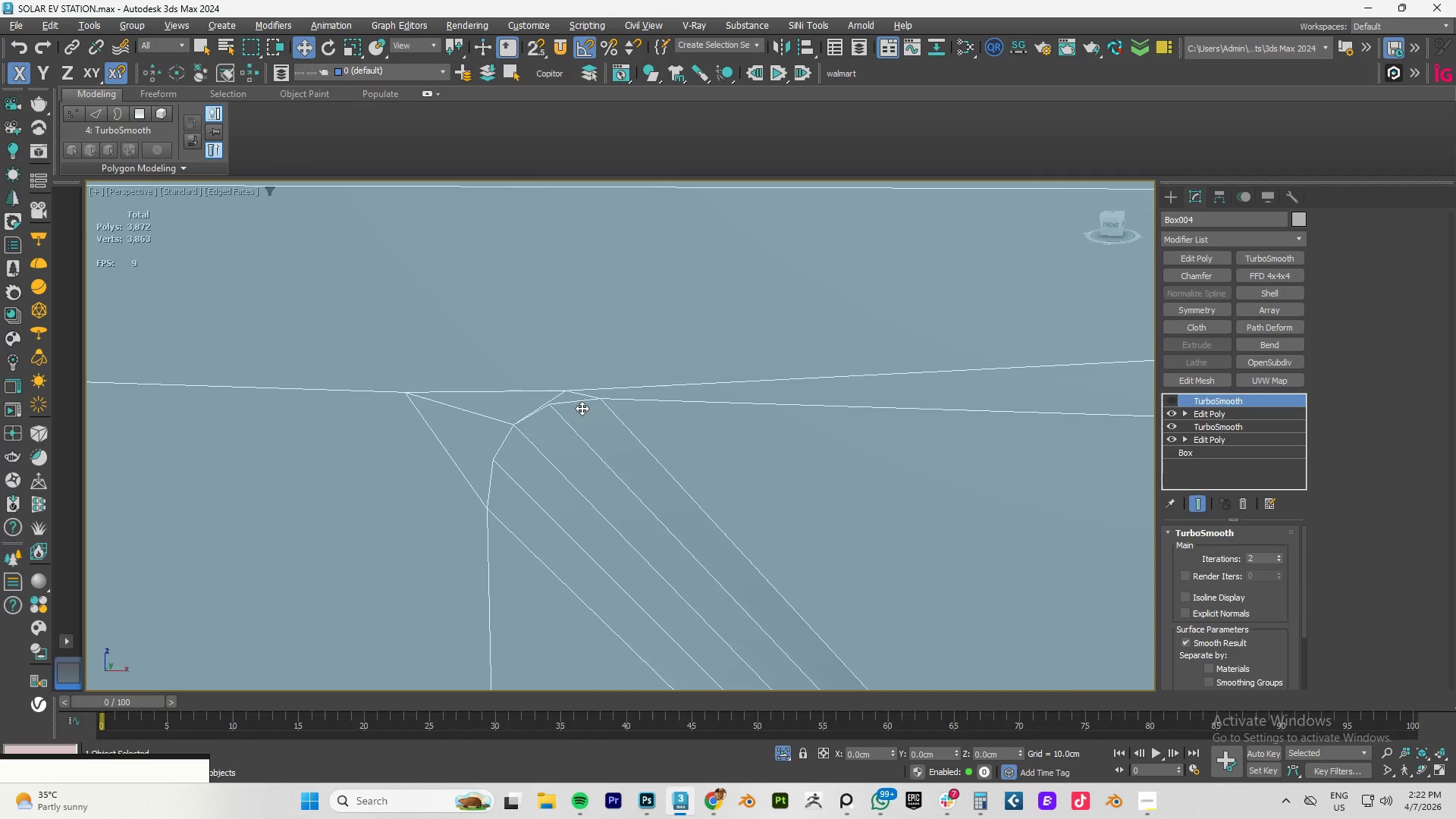 
hold_key(key=AltLeft, duration=0.48)
 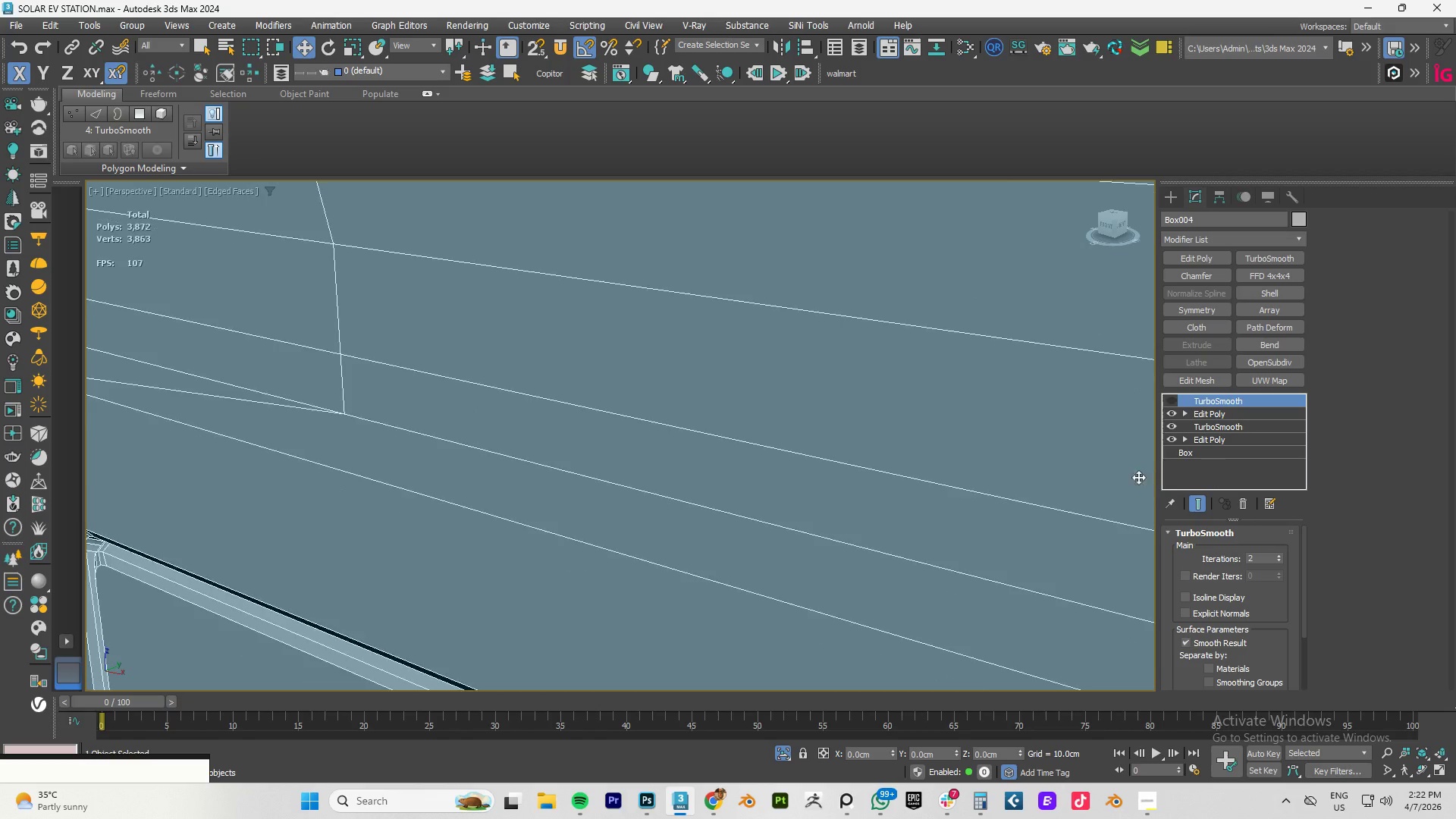 
scroll: coordinate [532, 478], scroll_direction: down, amount: 2.0
 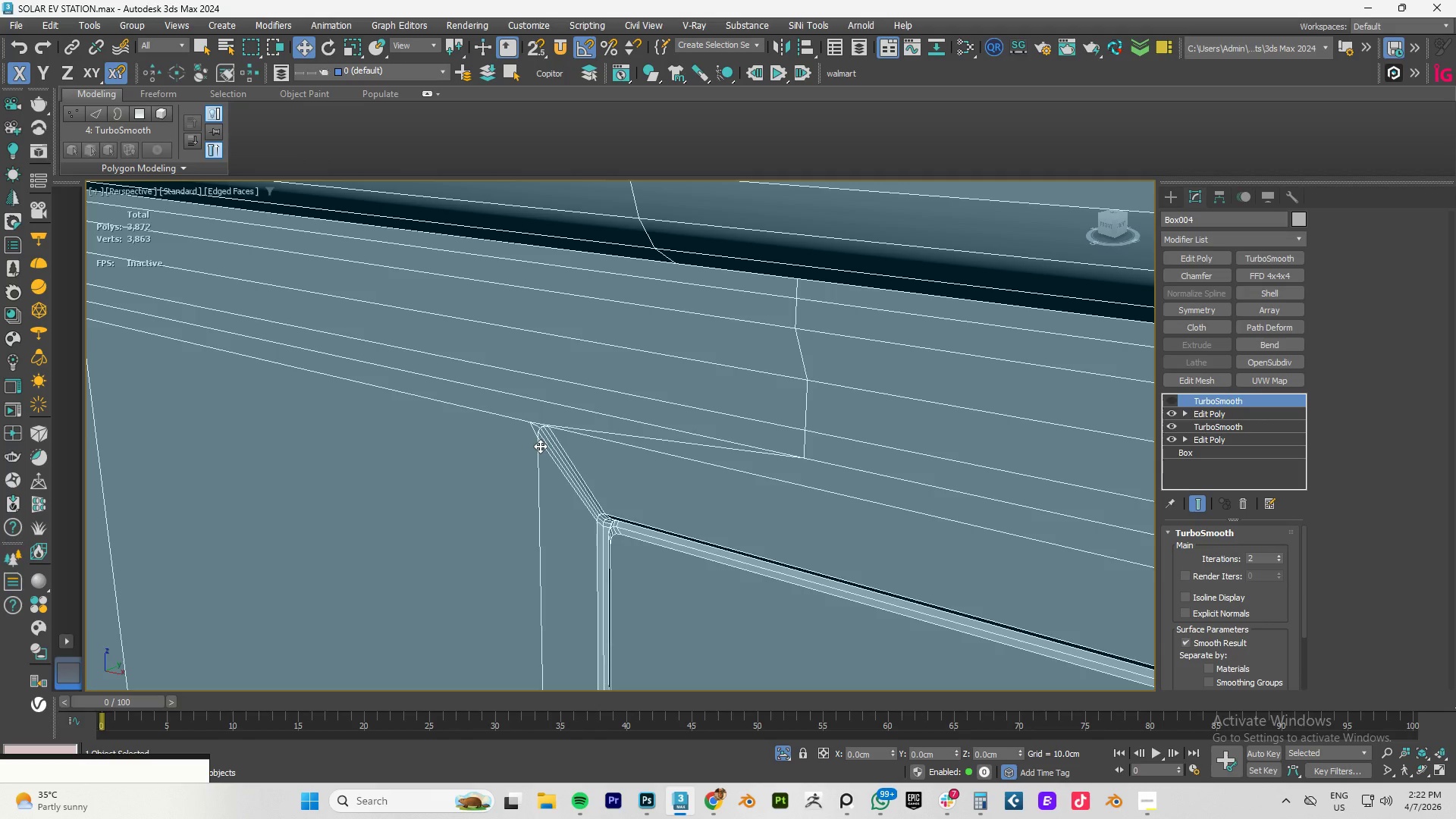 
scroll: coordinate [560, 425], scroll_direction: up, amount: 5.0
 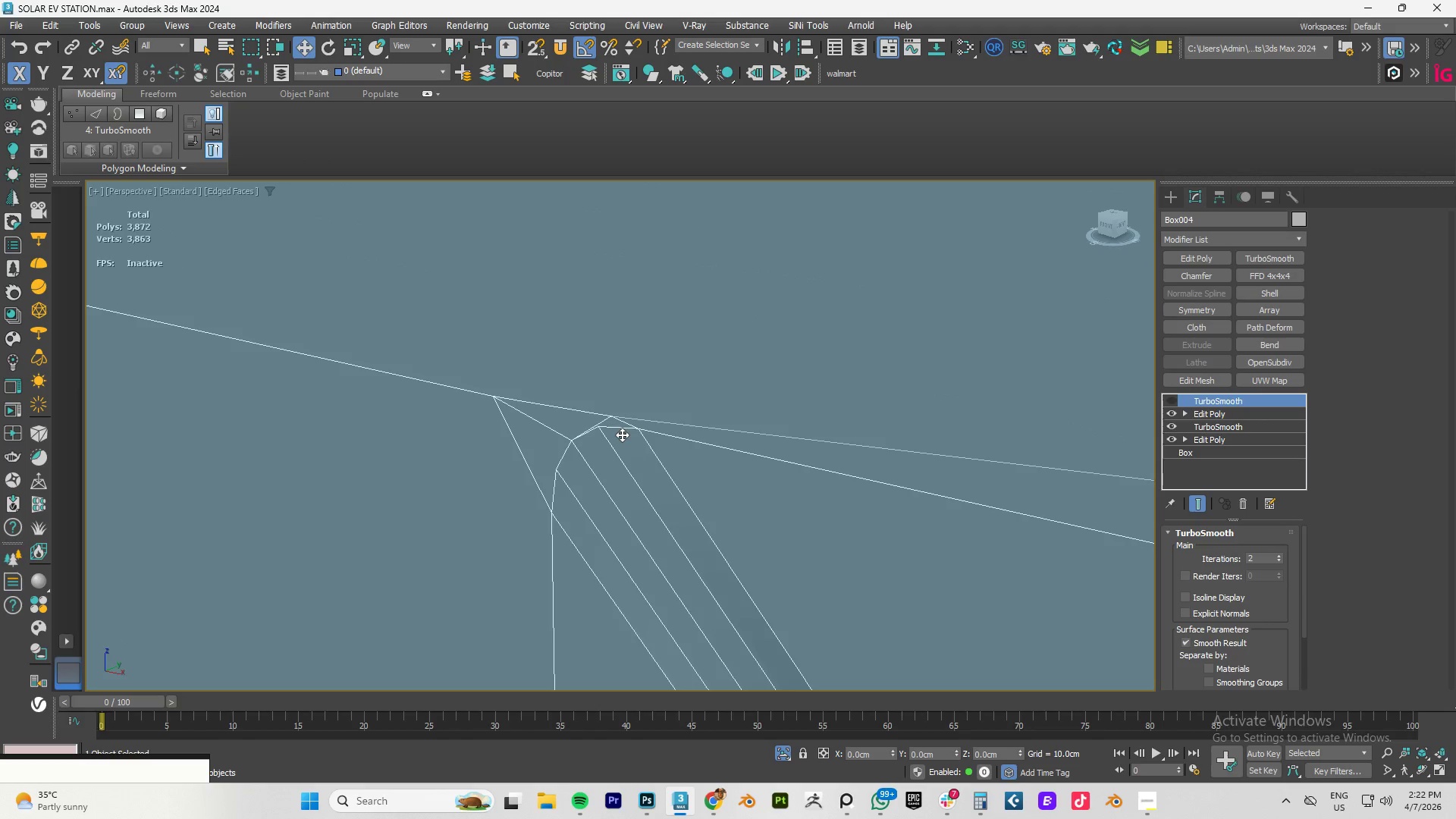 
scroll: coordinate [582, 425], scroll_direction: down, amount: 7.0
 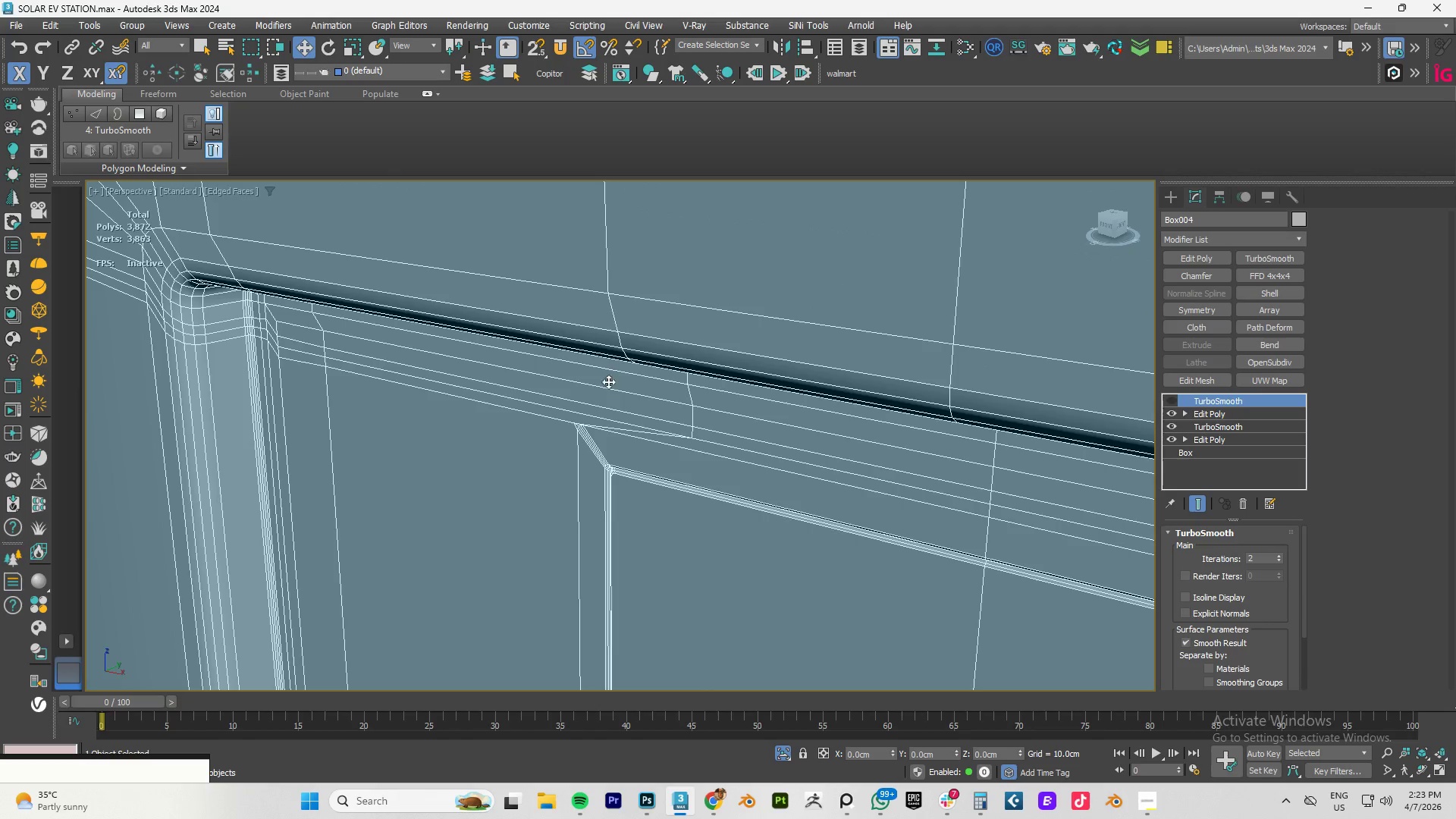 
scroll: coordinate [565, 410], scroll_direction: up, amount: 8.0
 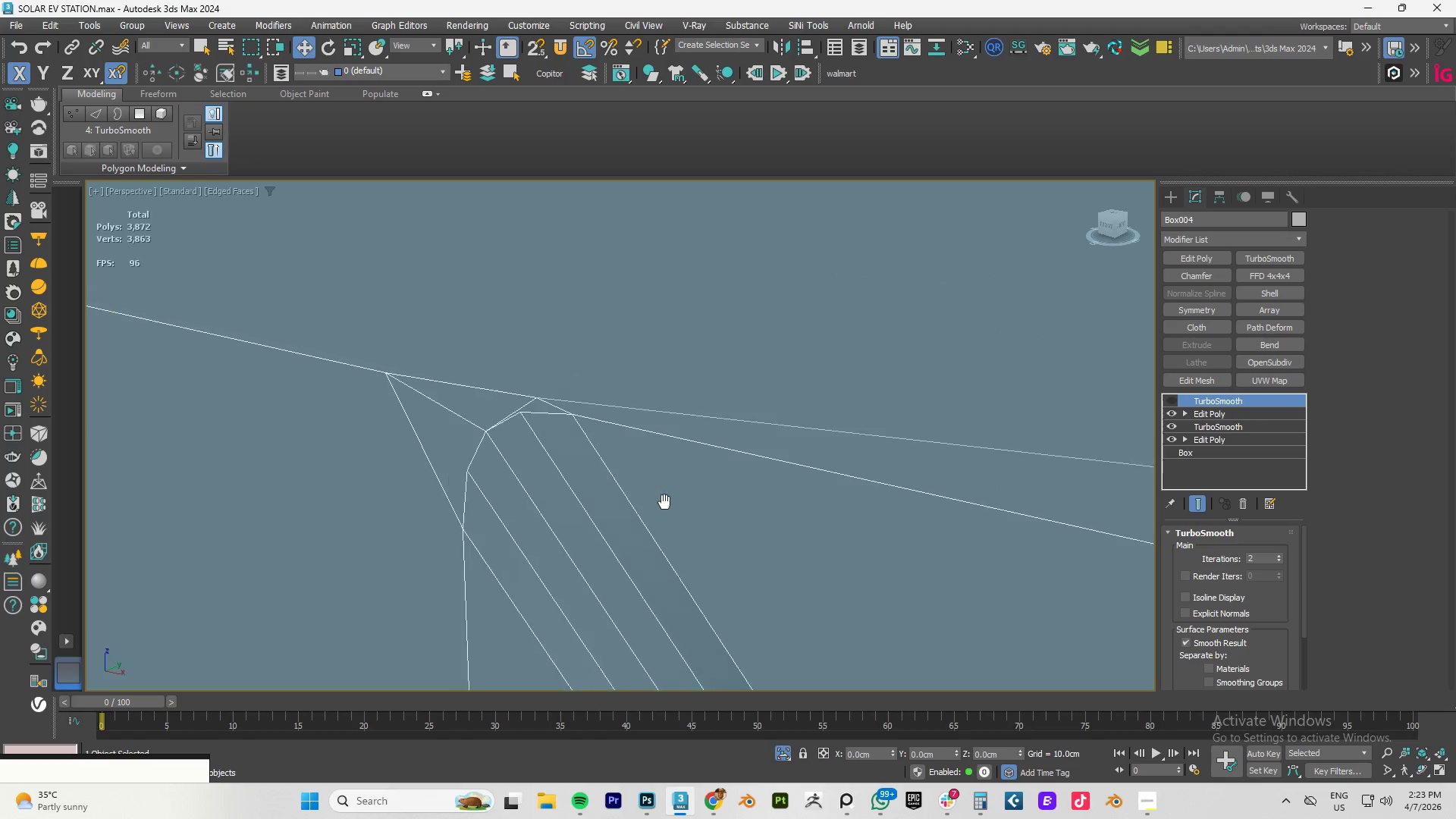 
scroll: coordinate [567, 422], scroll_direction: down, amount: 1.0
 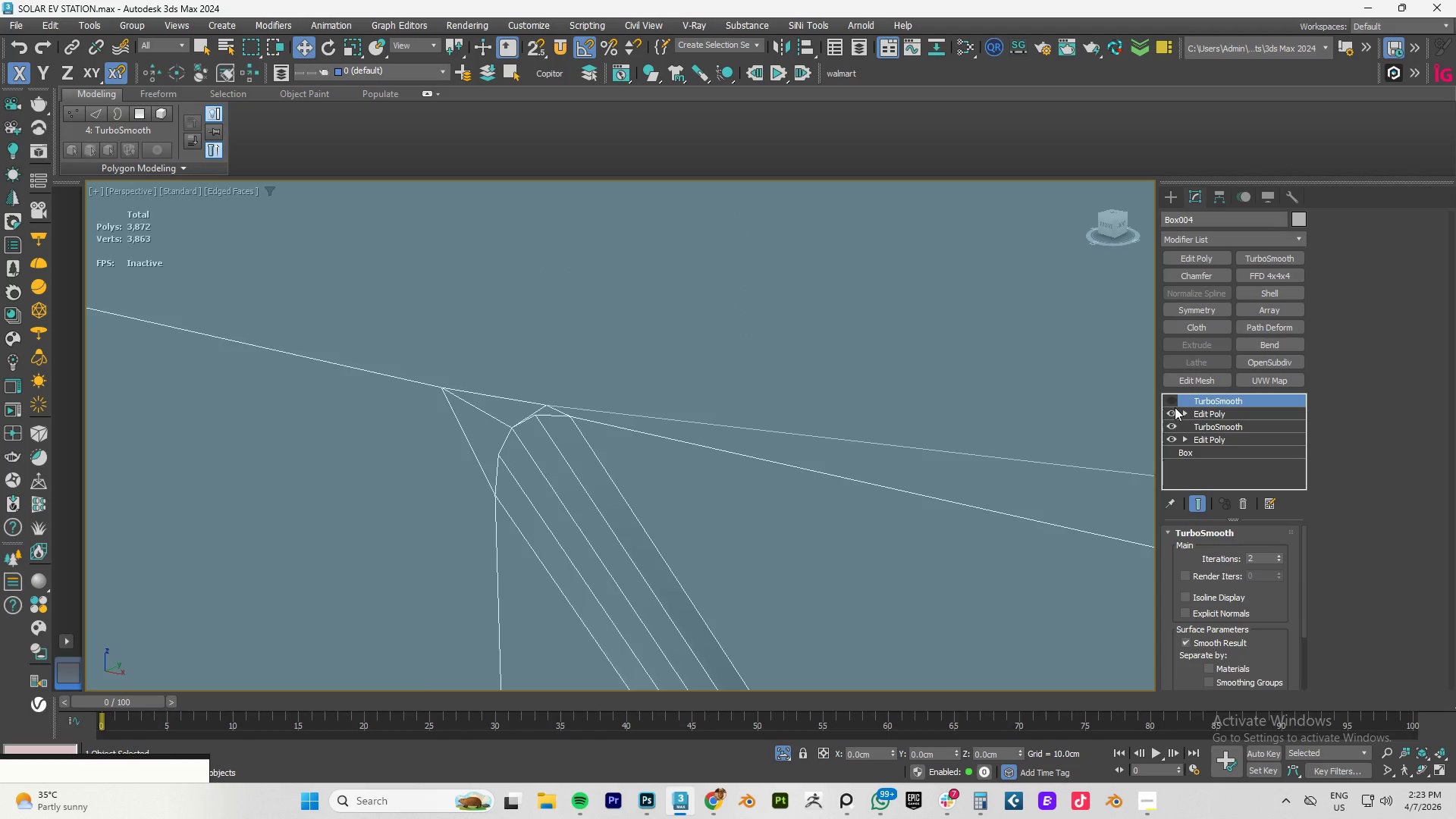 
key(2)
 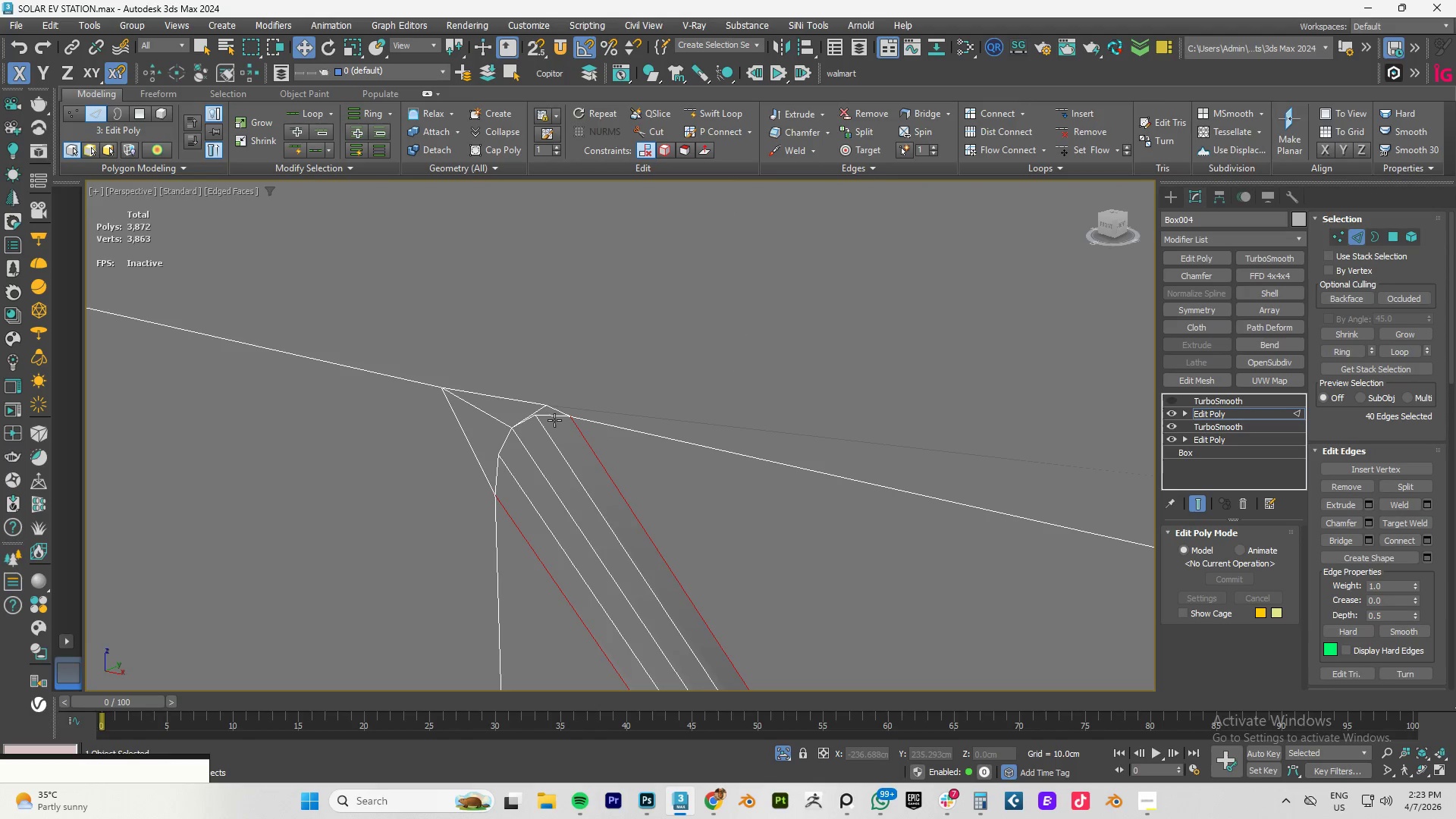 
scroll: coordinate [552, 420], scroll_direction: up, amount: 3.0
 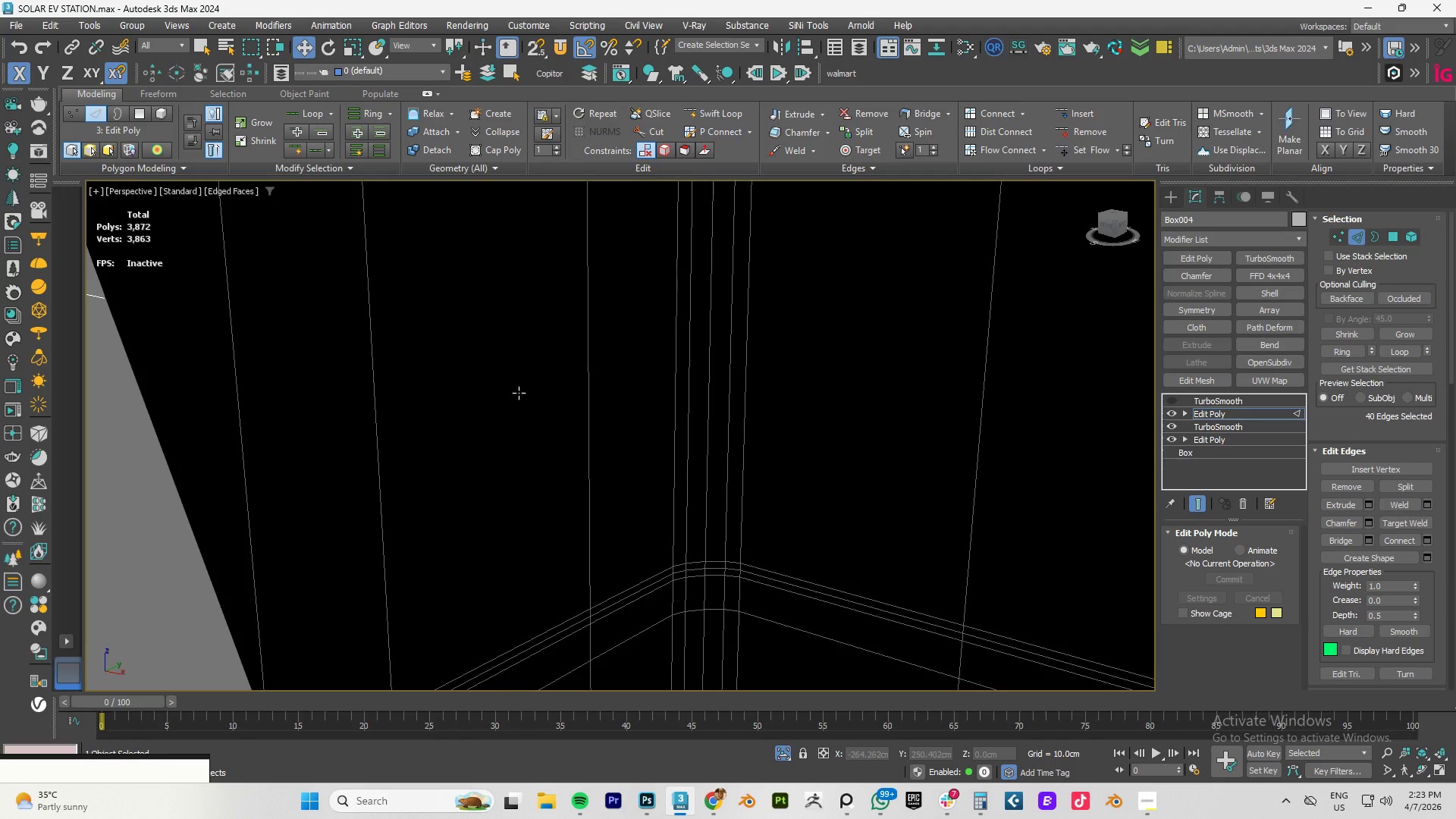 
scroll: coordinate [519, 393], scroll_direction: down, amount: 3.0
 